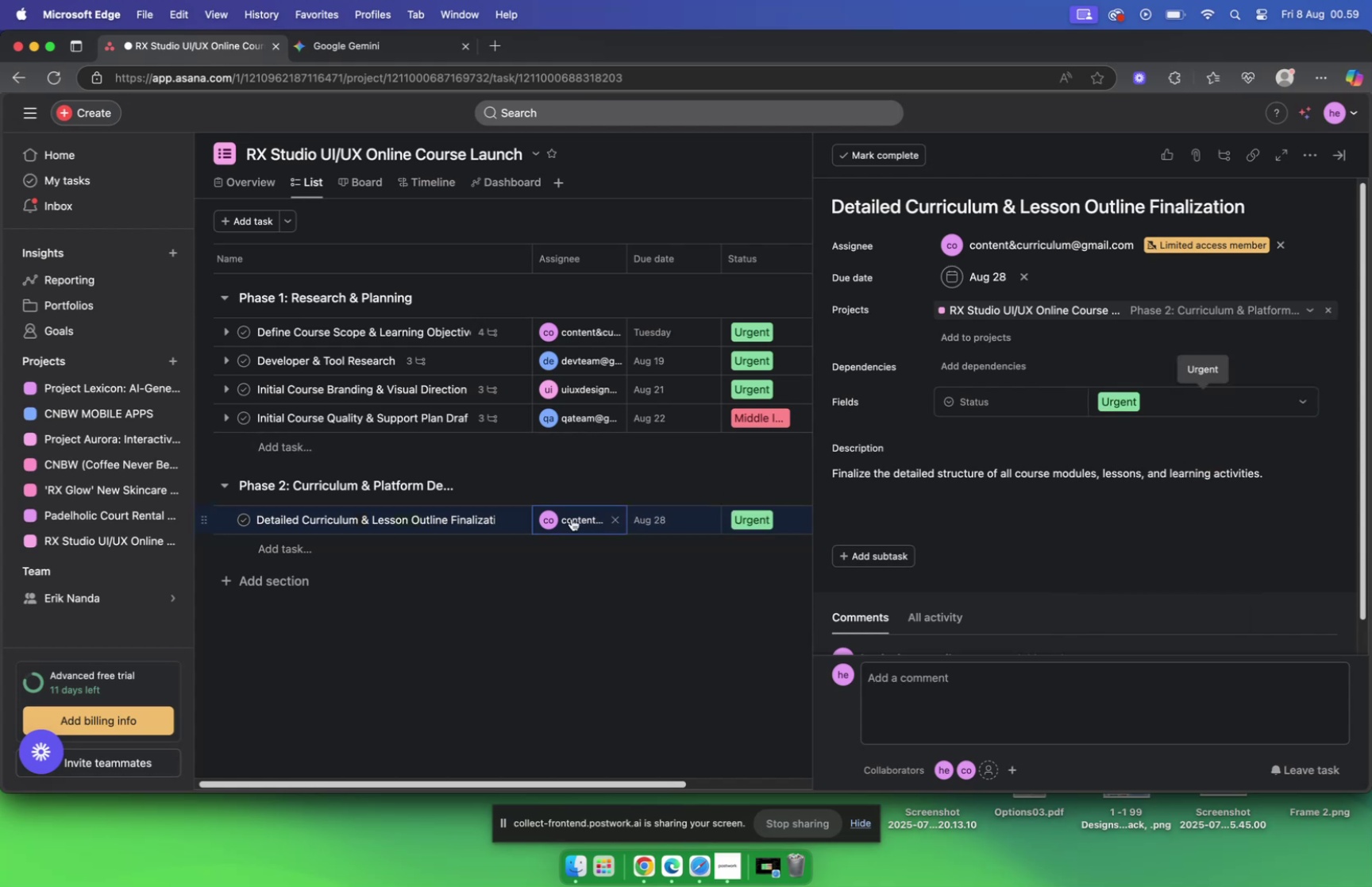 
left_click([904, 554])
 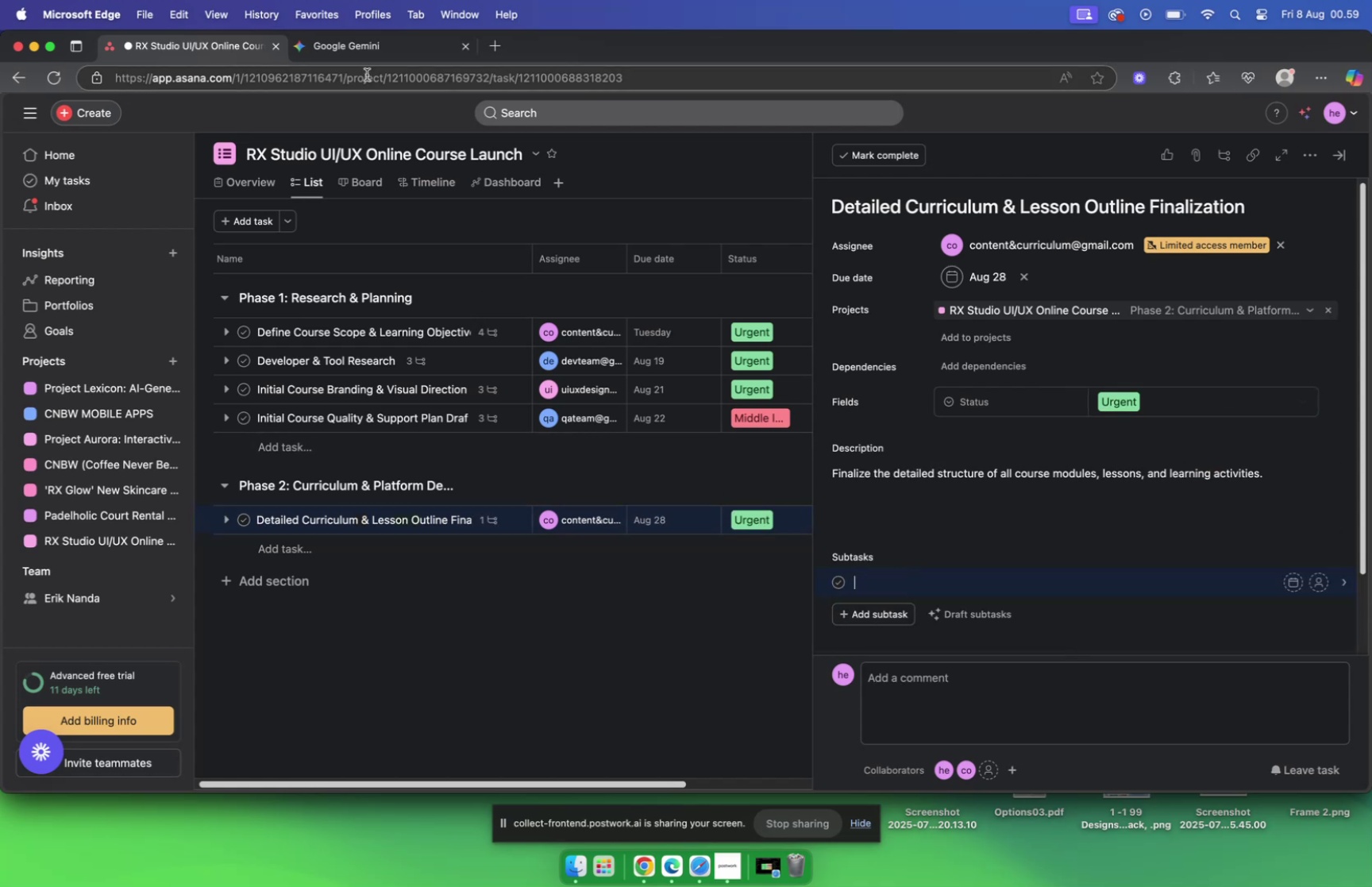 
left_click([364, 53])
 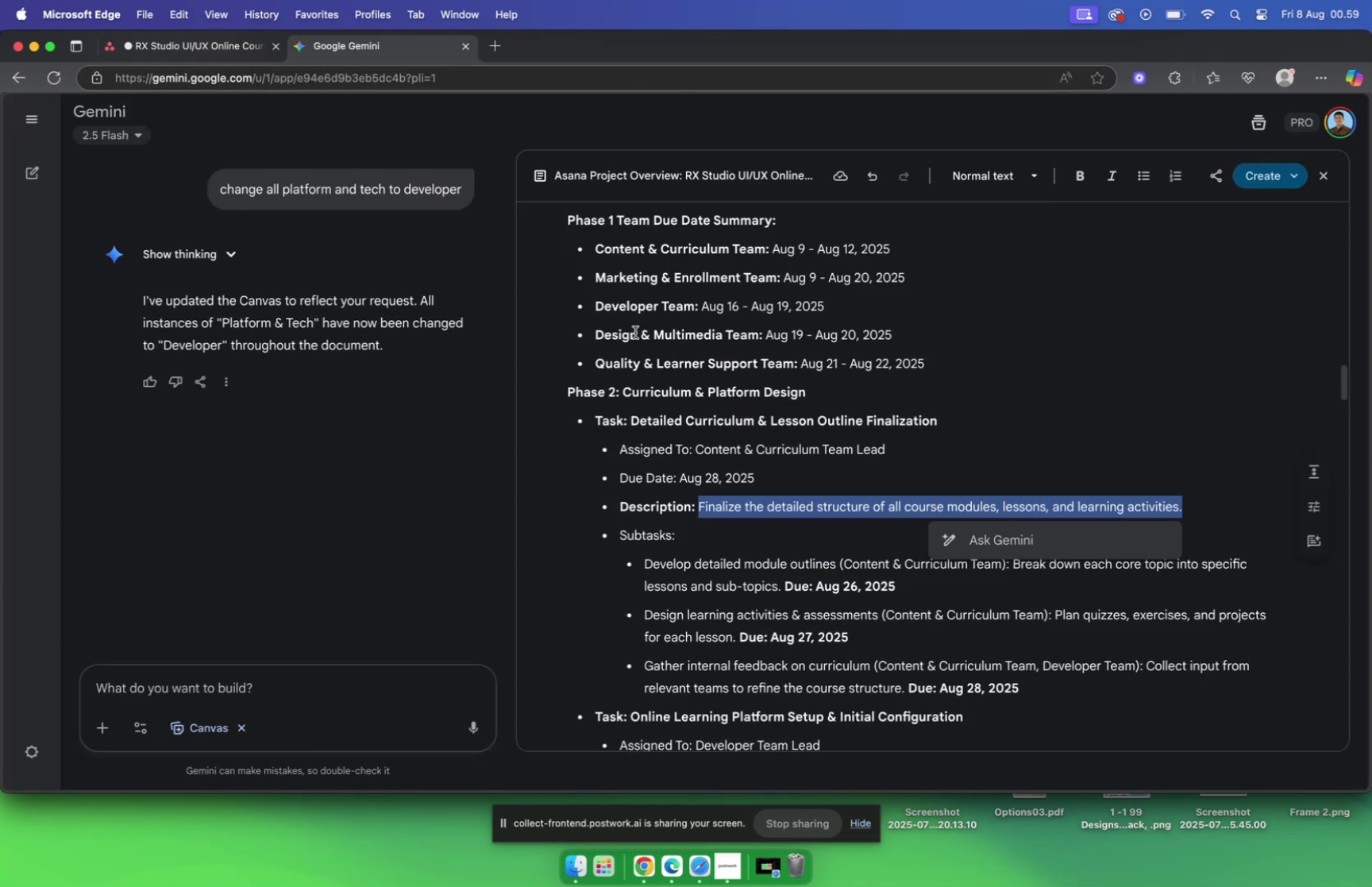 
scroll: coordinate [722, 386], scroll_direction: down, amount: 6.0
 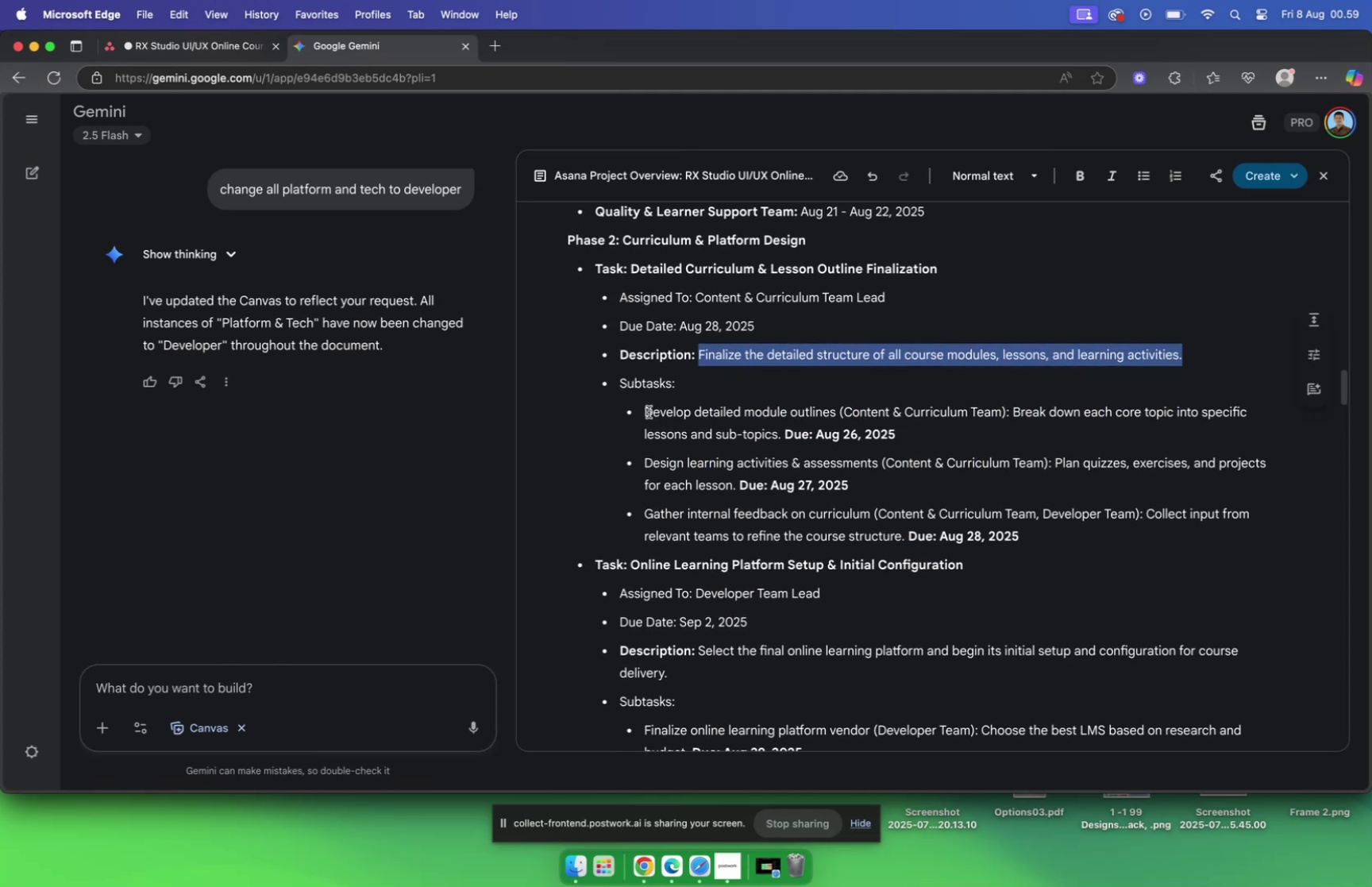 
left_click_drag(start_coordinate=[646, 411], to_coordinate=[835, 414])
 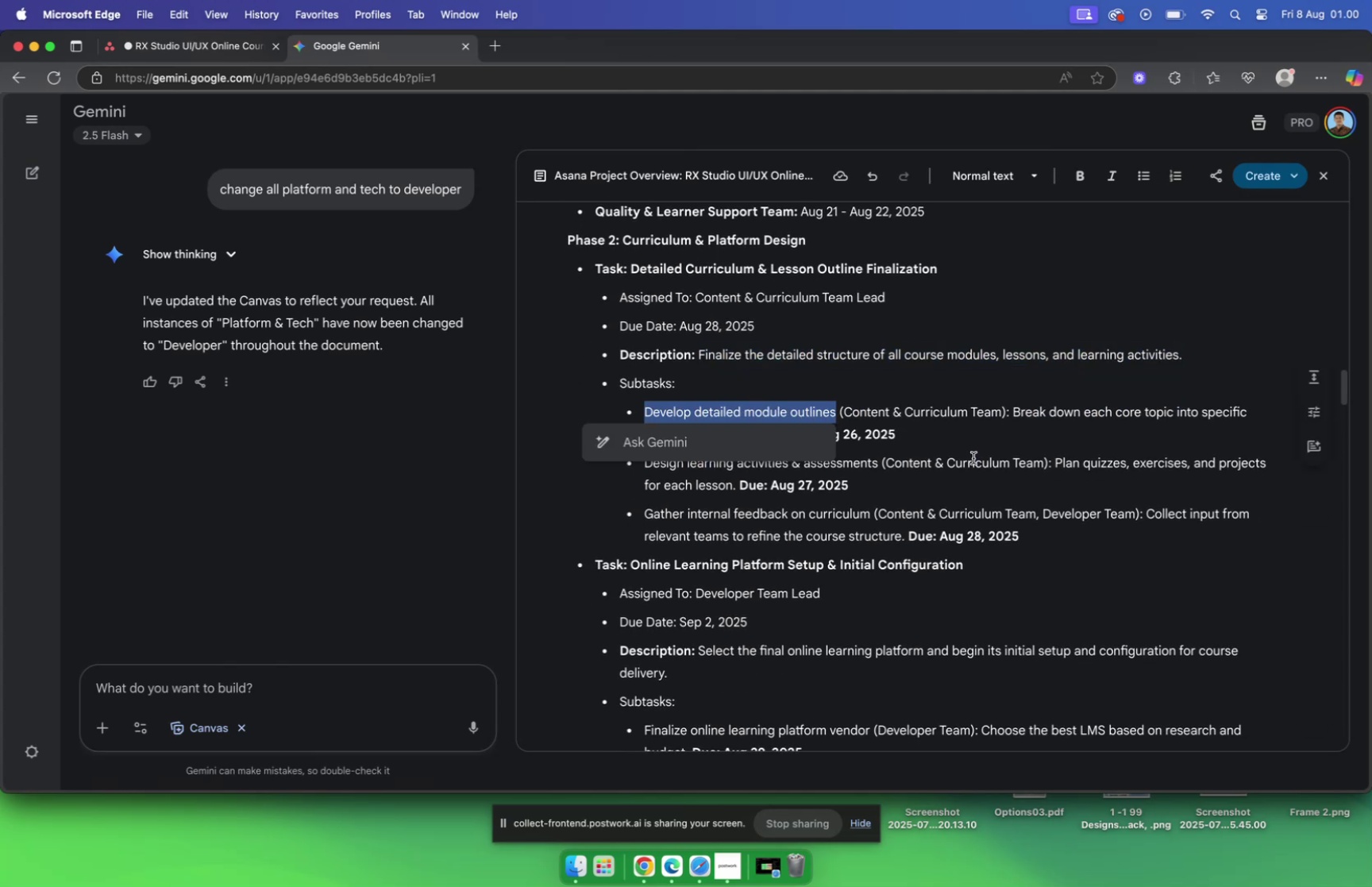 
key(Meta+CommandLeft)
 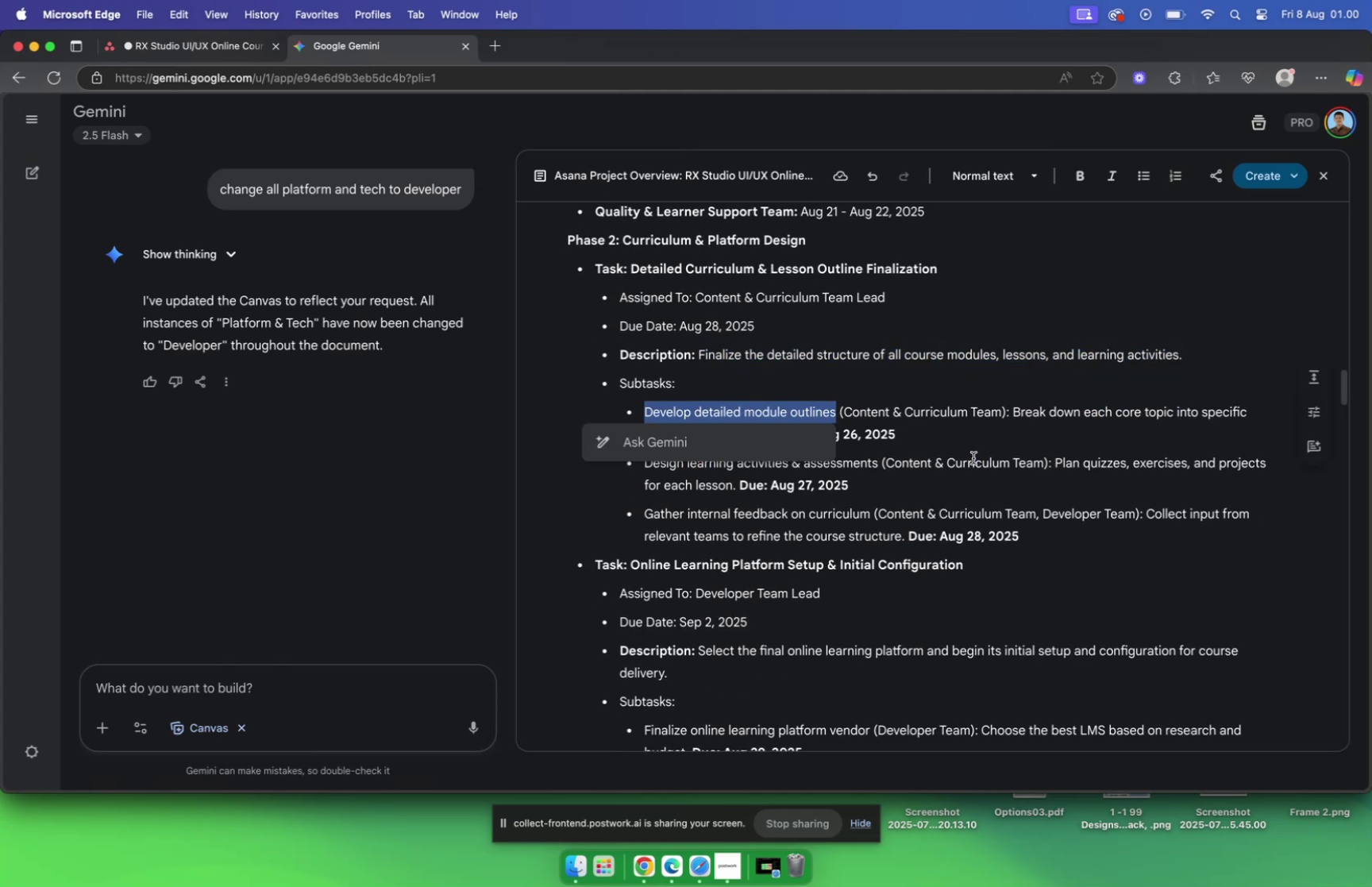 
key(Meta+C)
 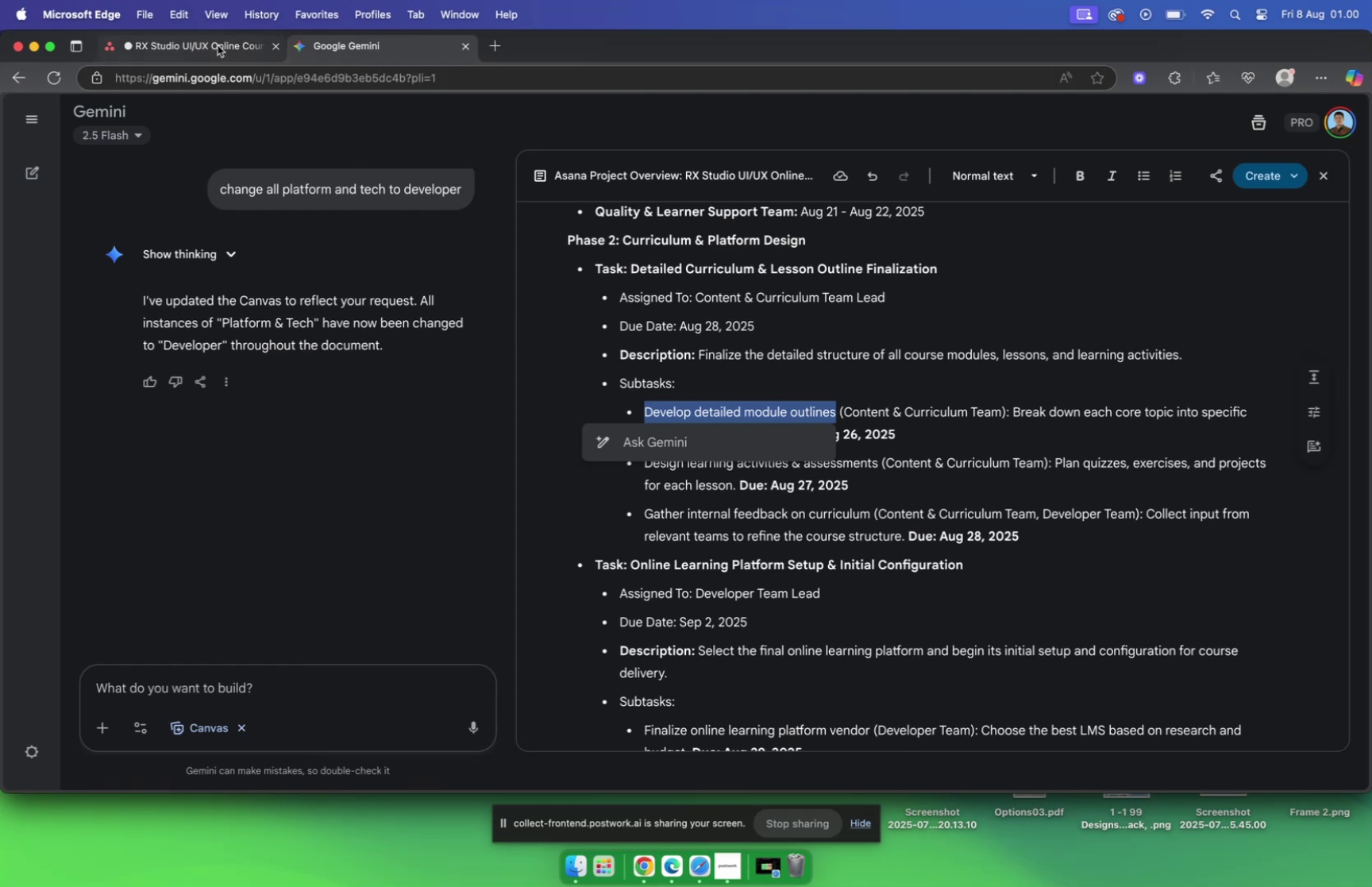 
wait(5.88)
 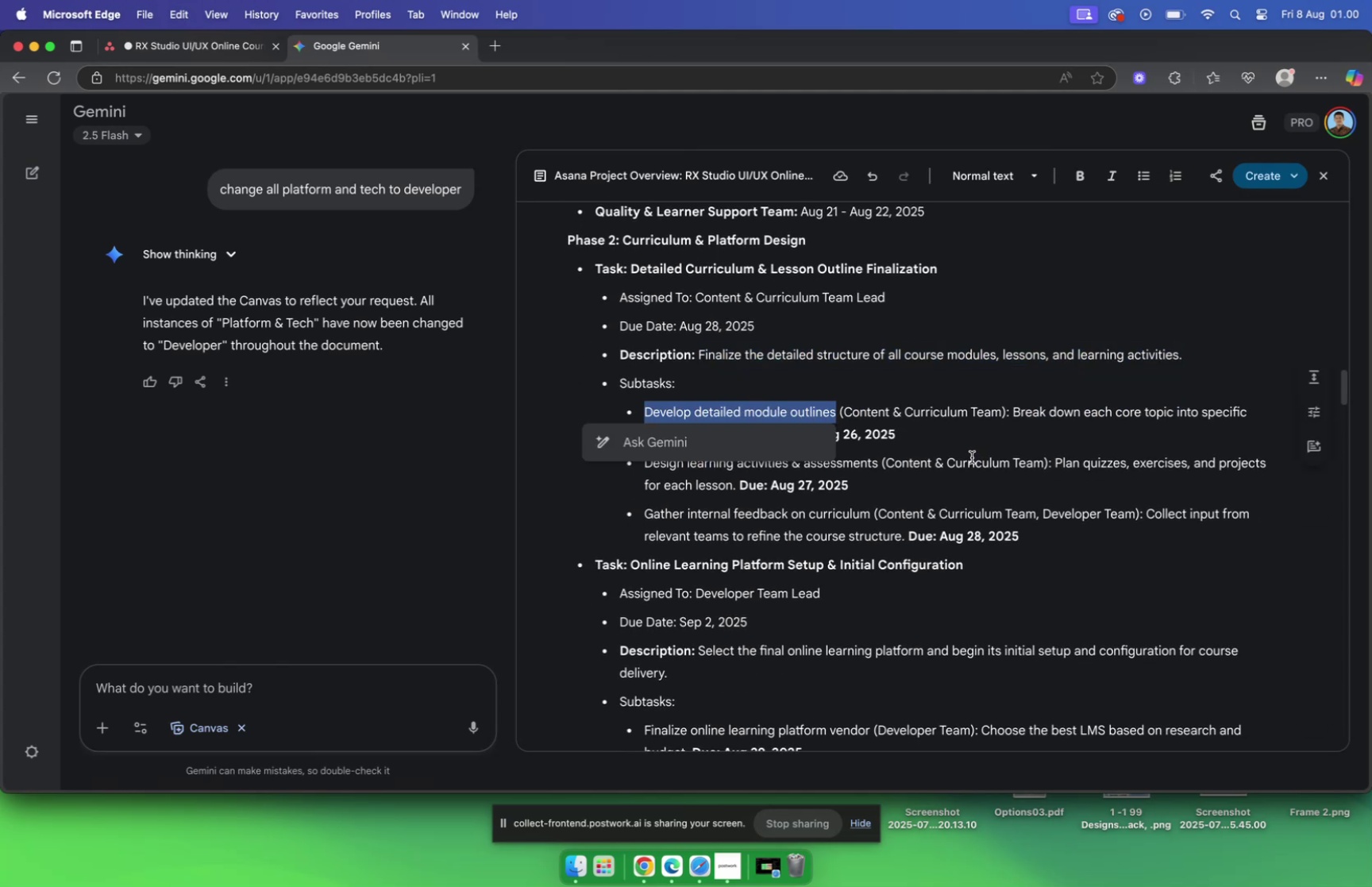 
key(Meta+V)
 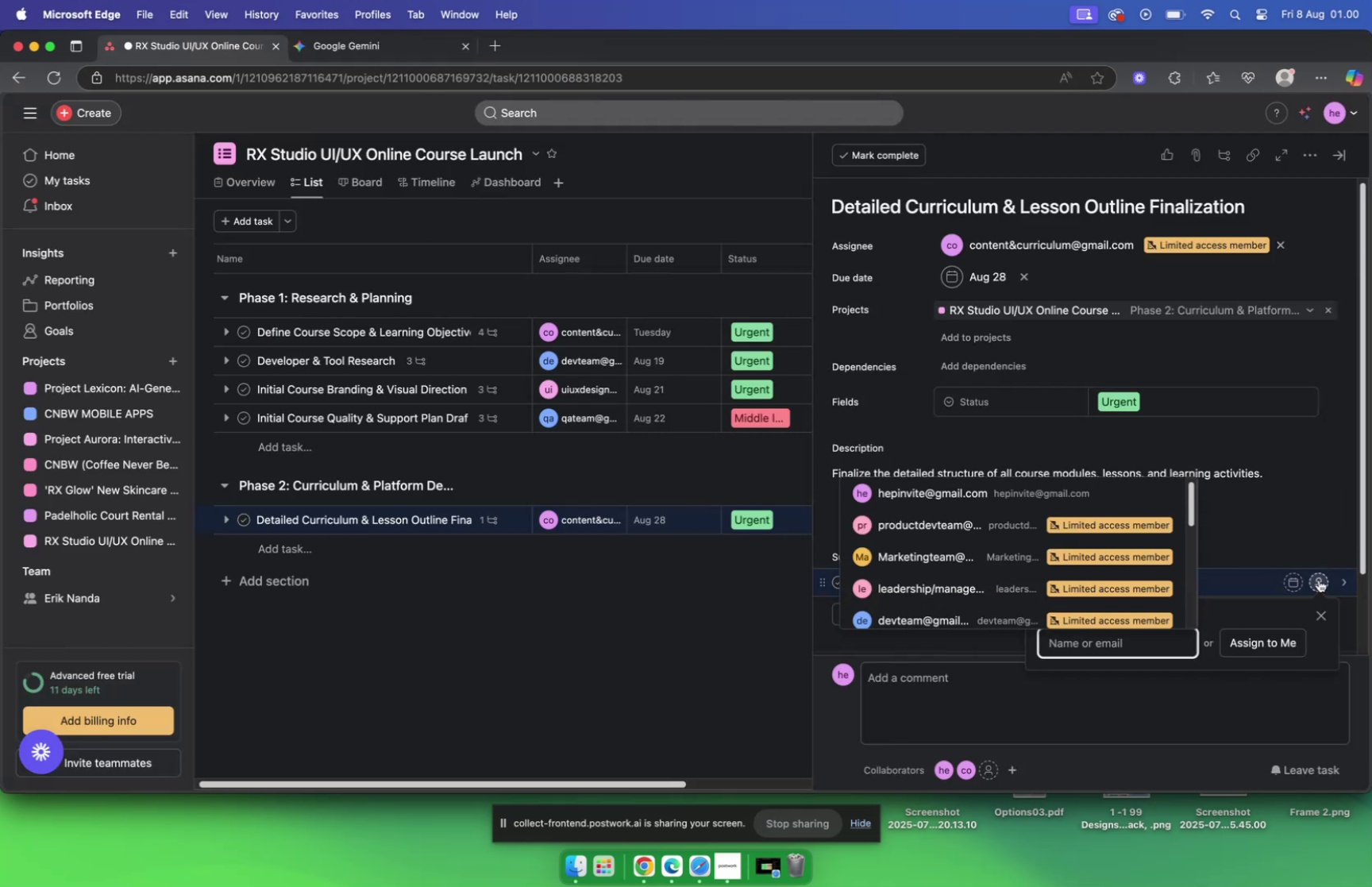 
type(con)
 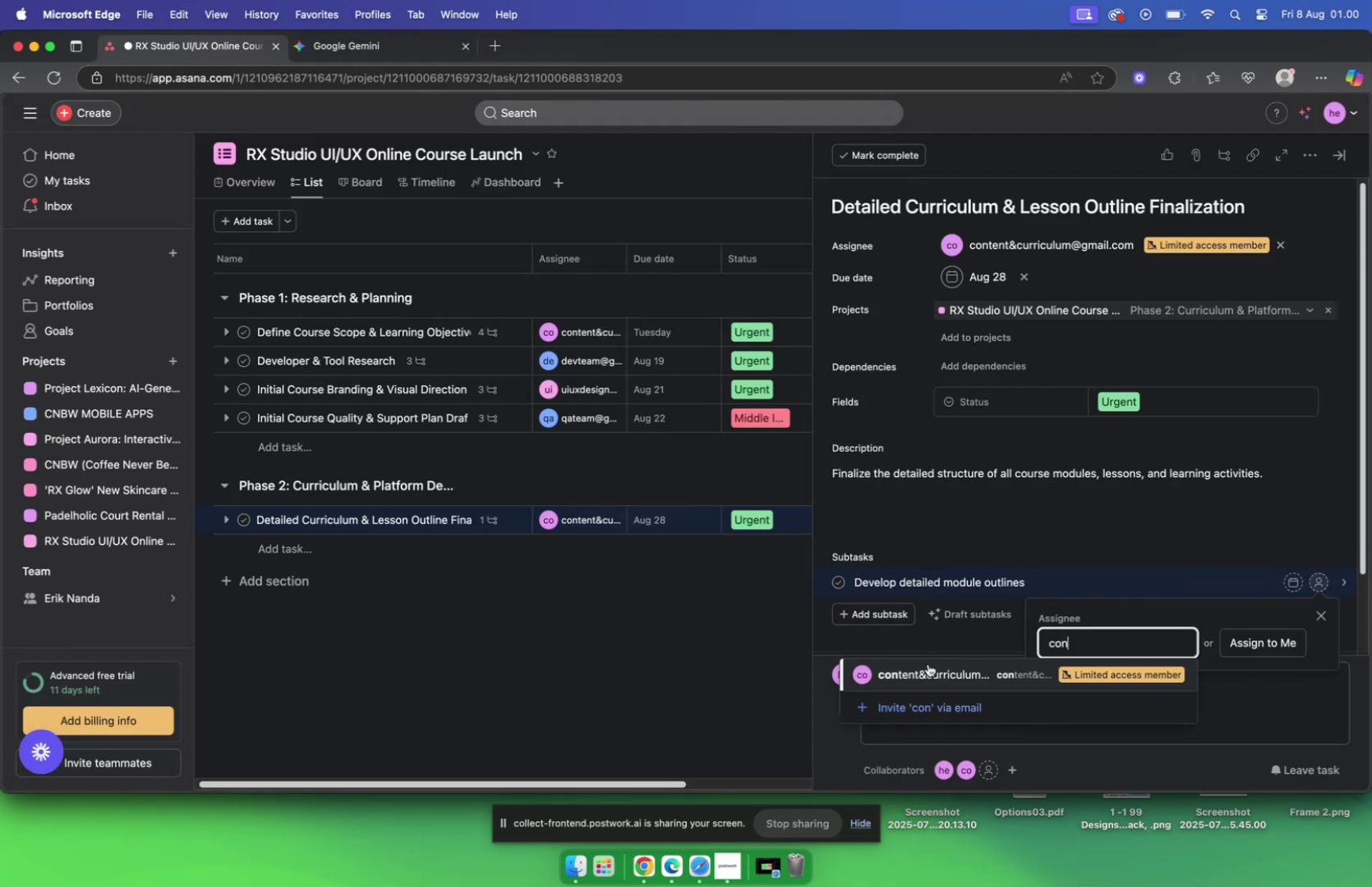 
left_click([927, 670])
 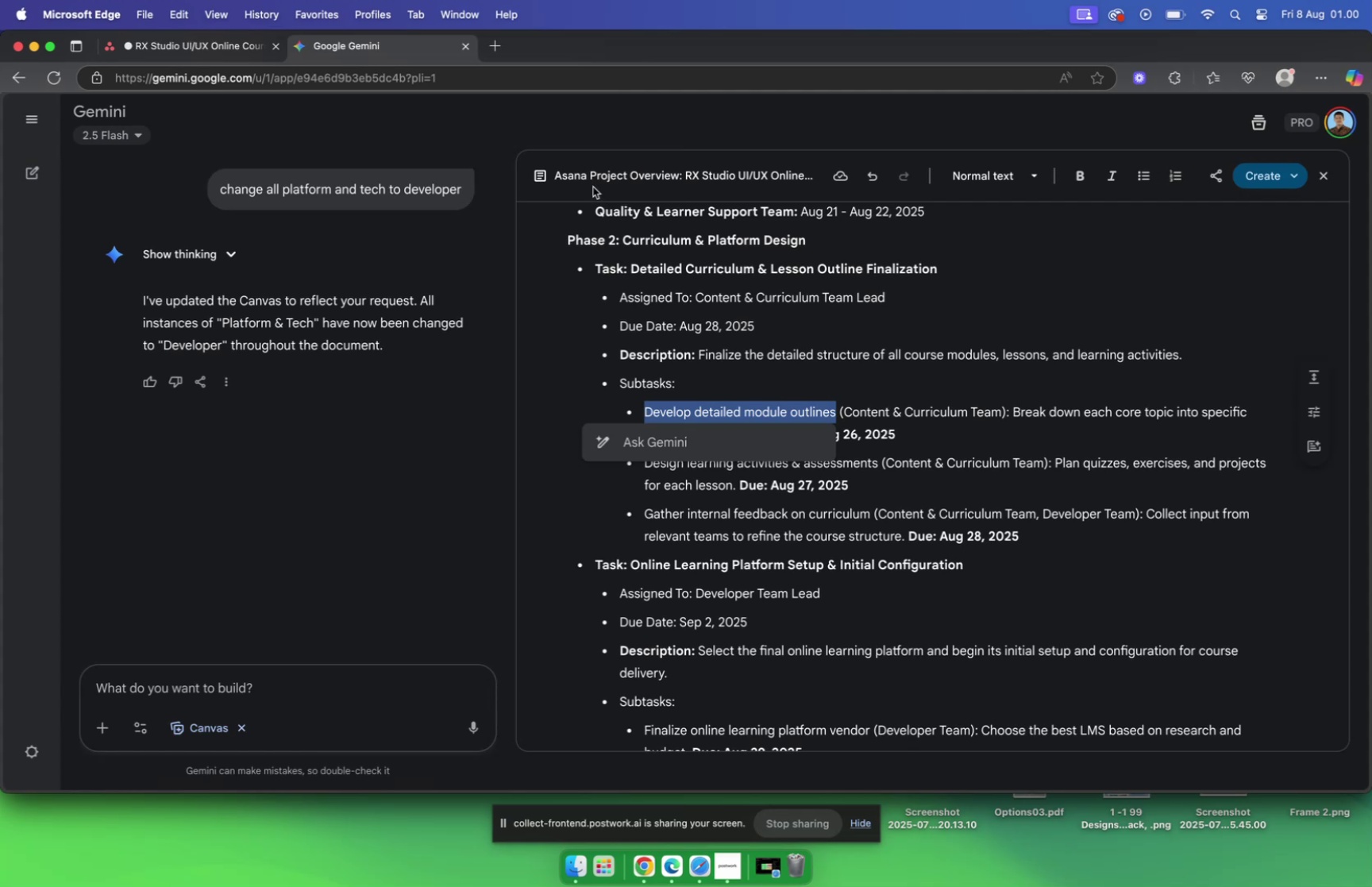 
left_click([1001, 426])
 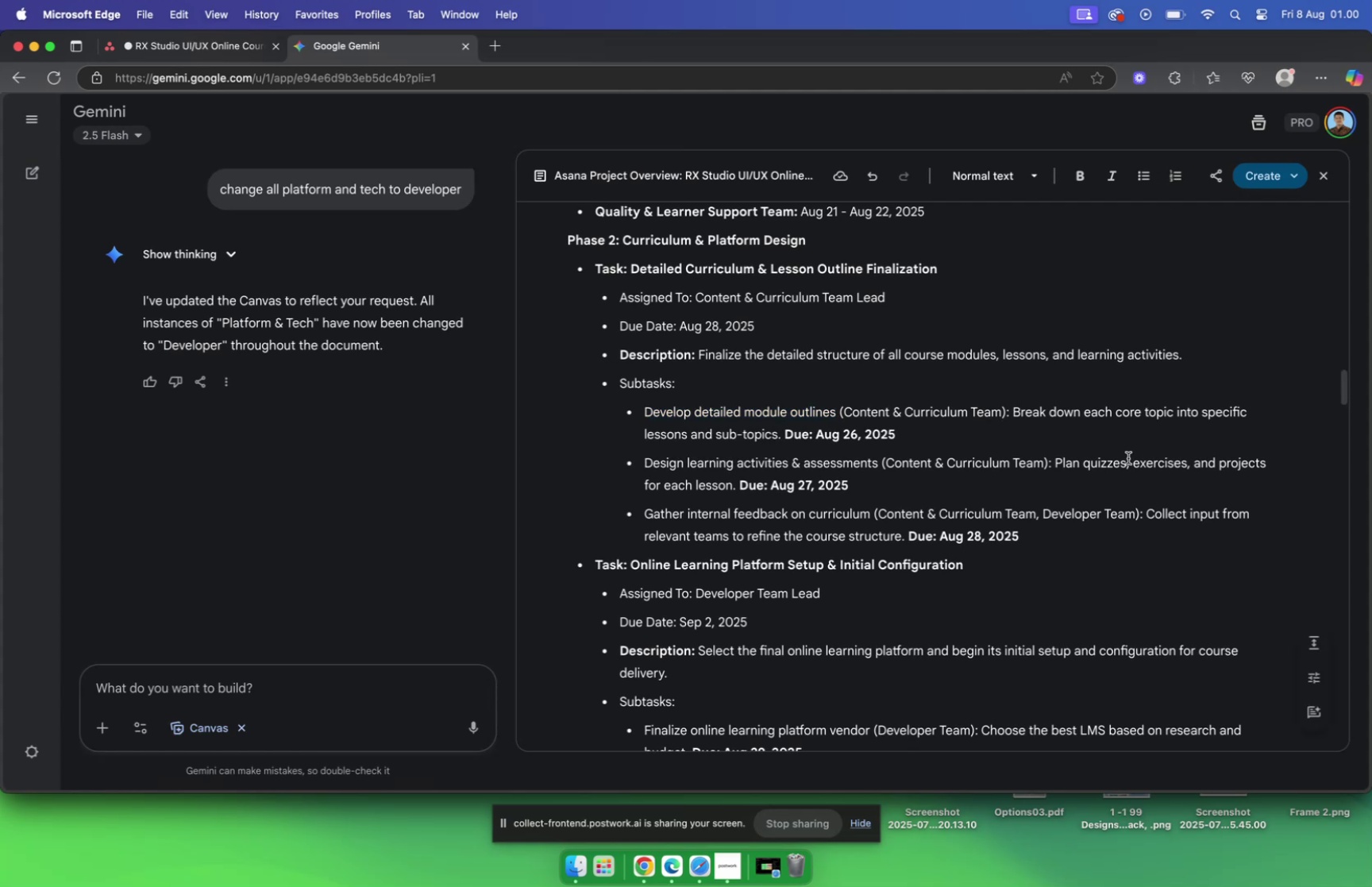 
left_click_drag(start_coordinate=[1014, 409], to_coordinate=[777, 438])
 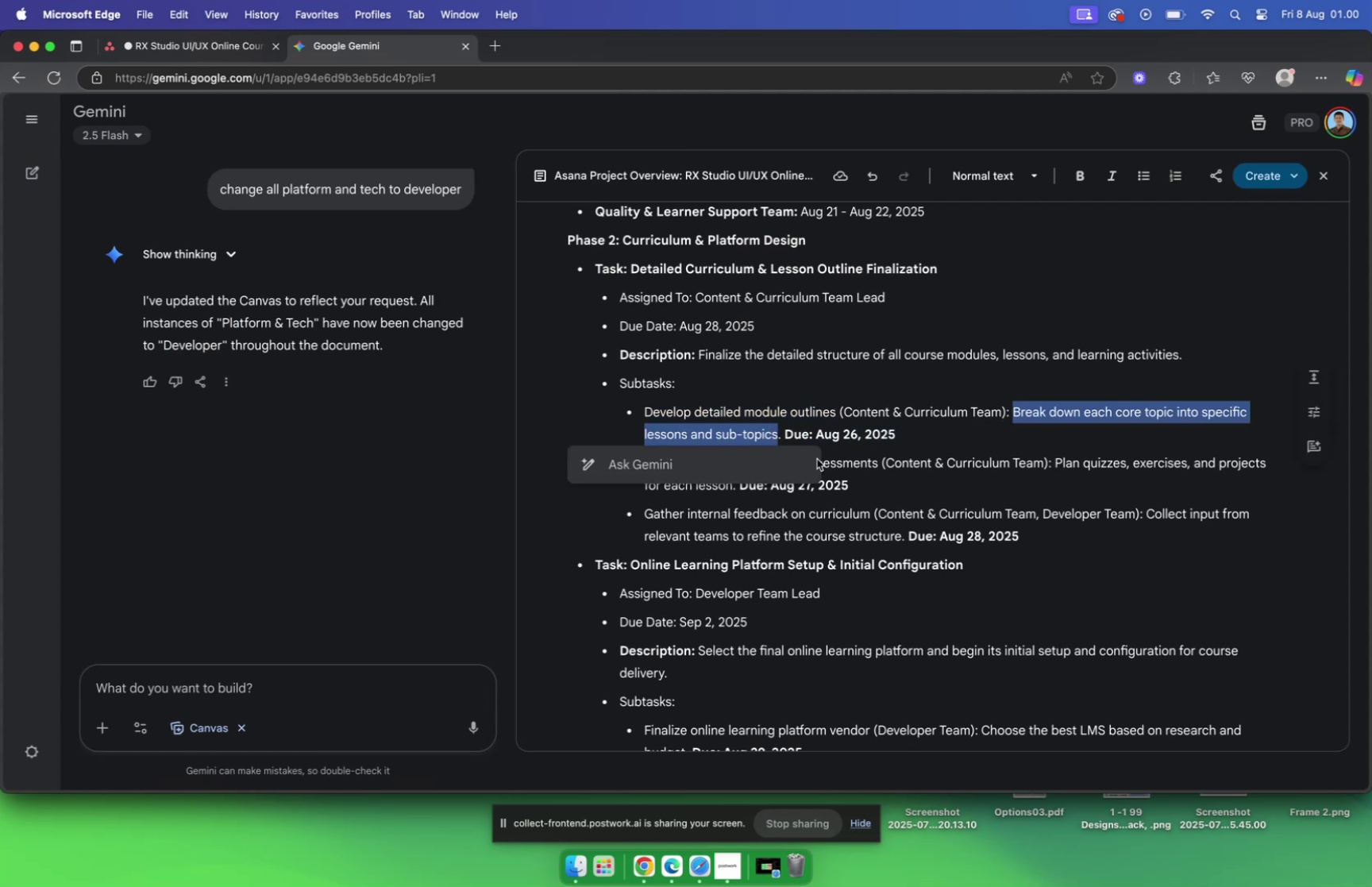 
key(Meta+C)
 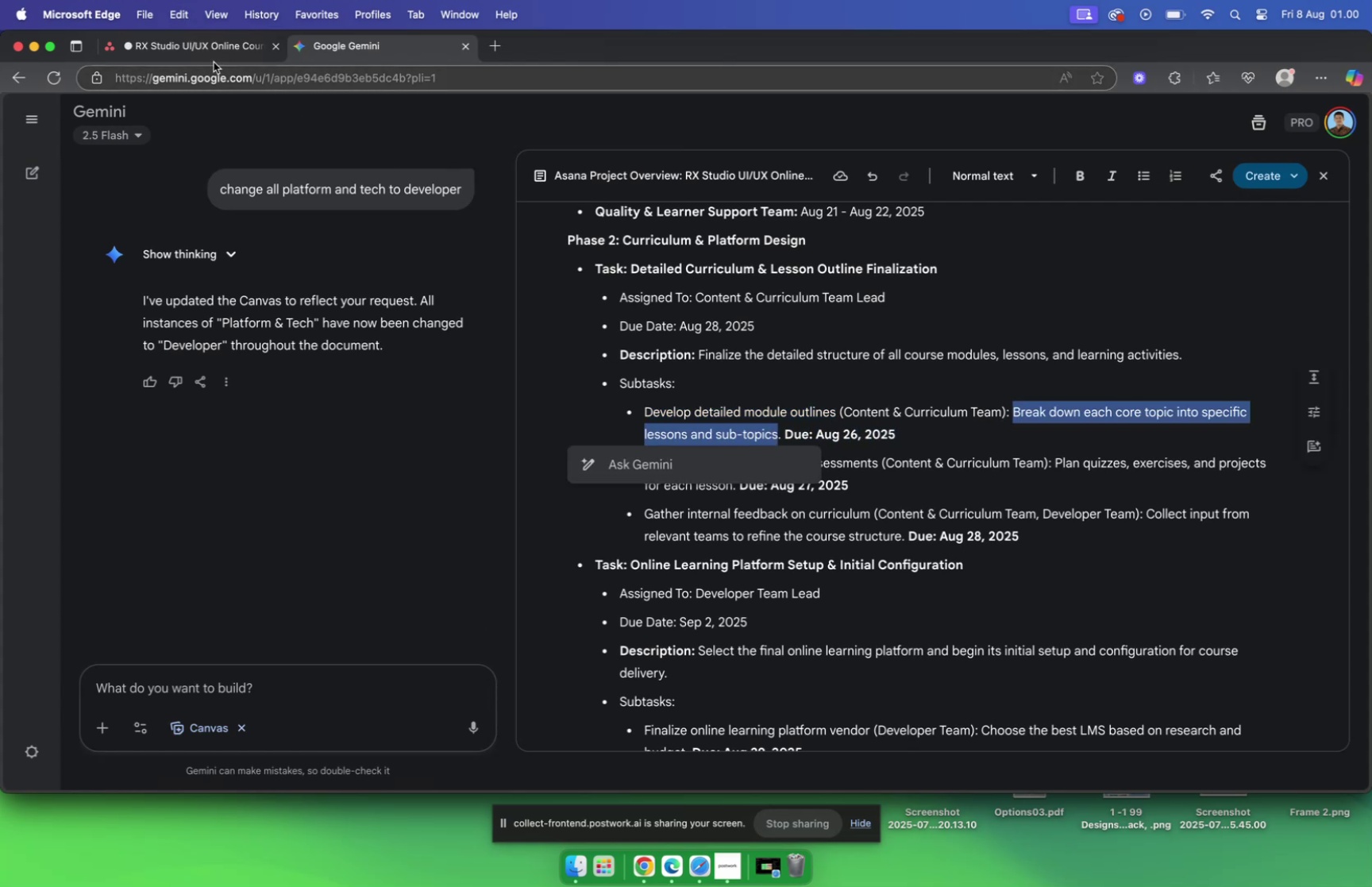 
left_click([204, 44])
 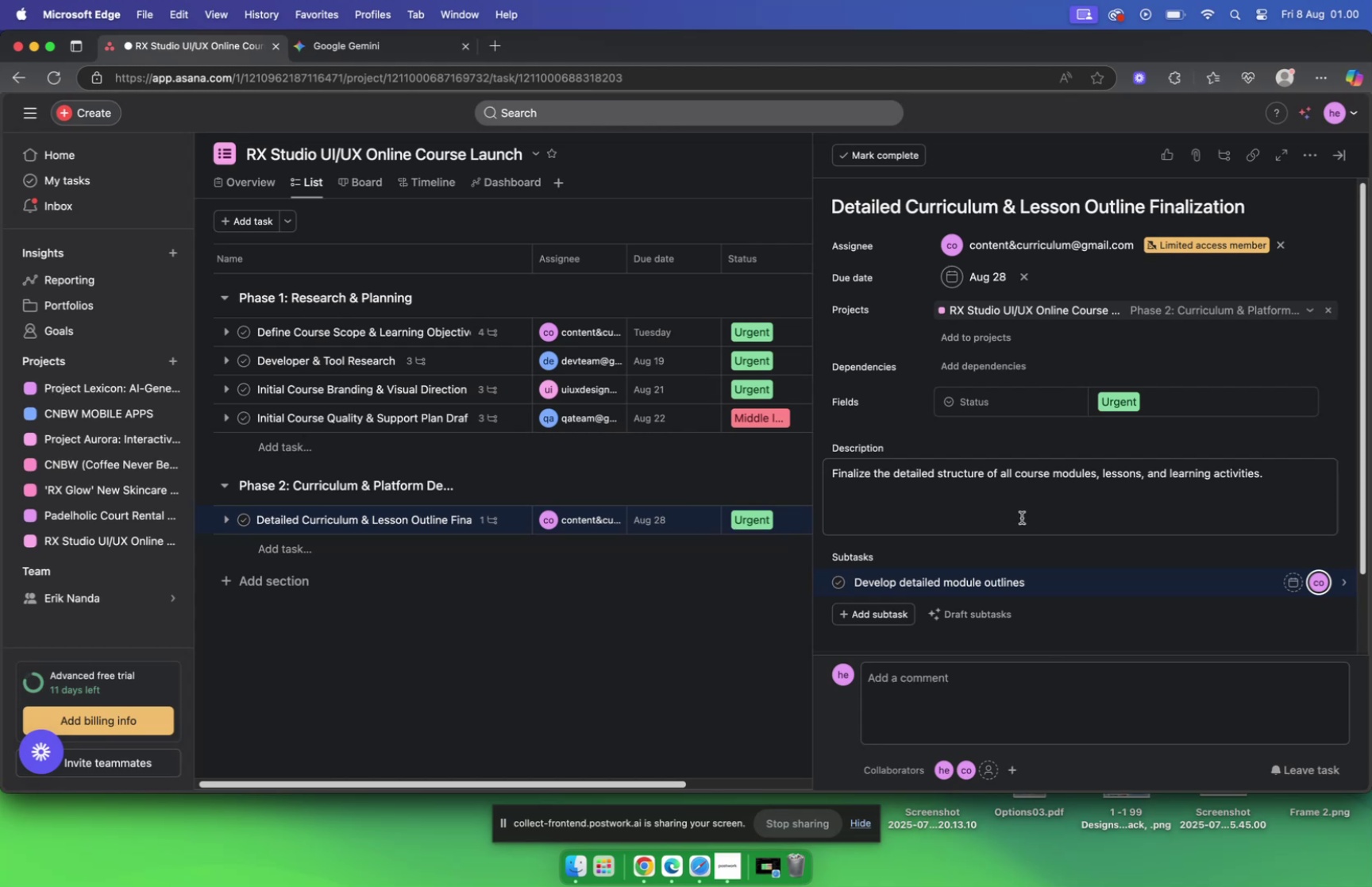 
left_click([1062, 577])
 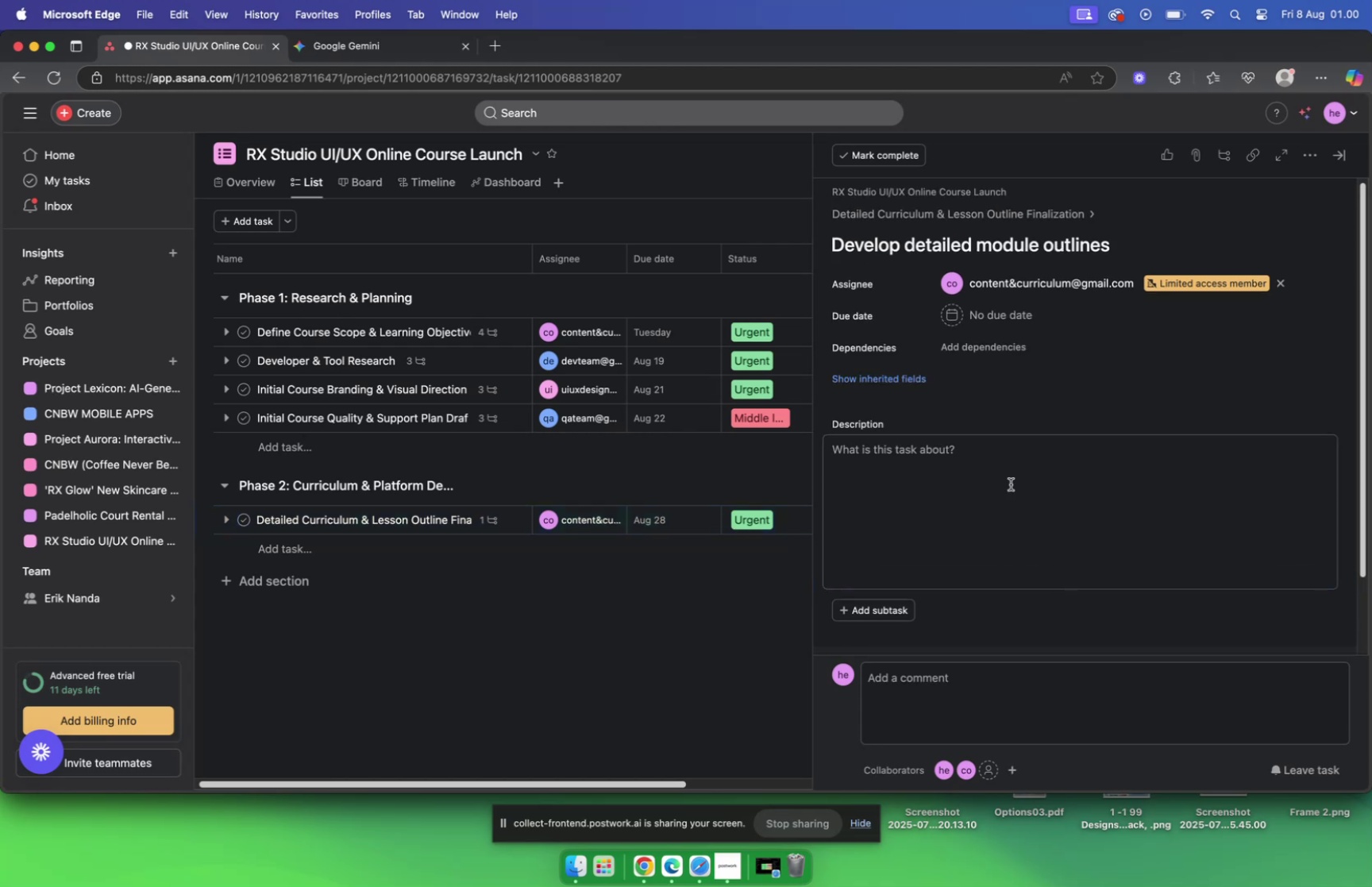 
left_click([1004, 471])
 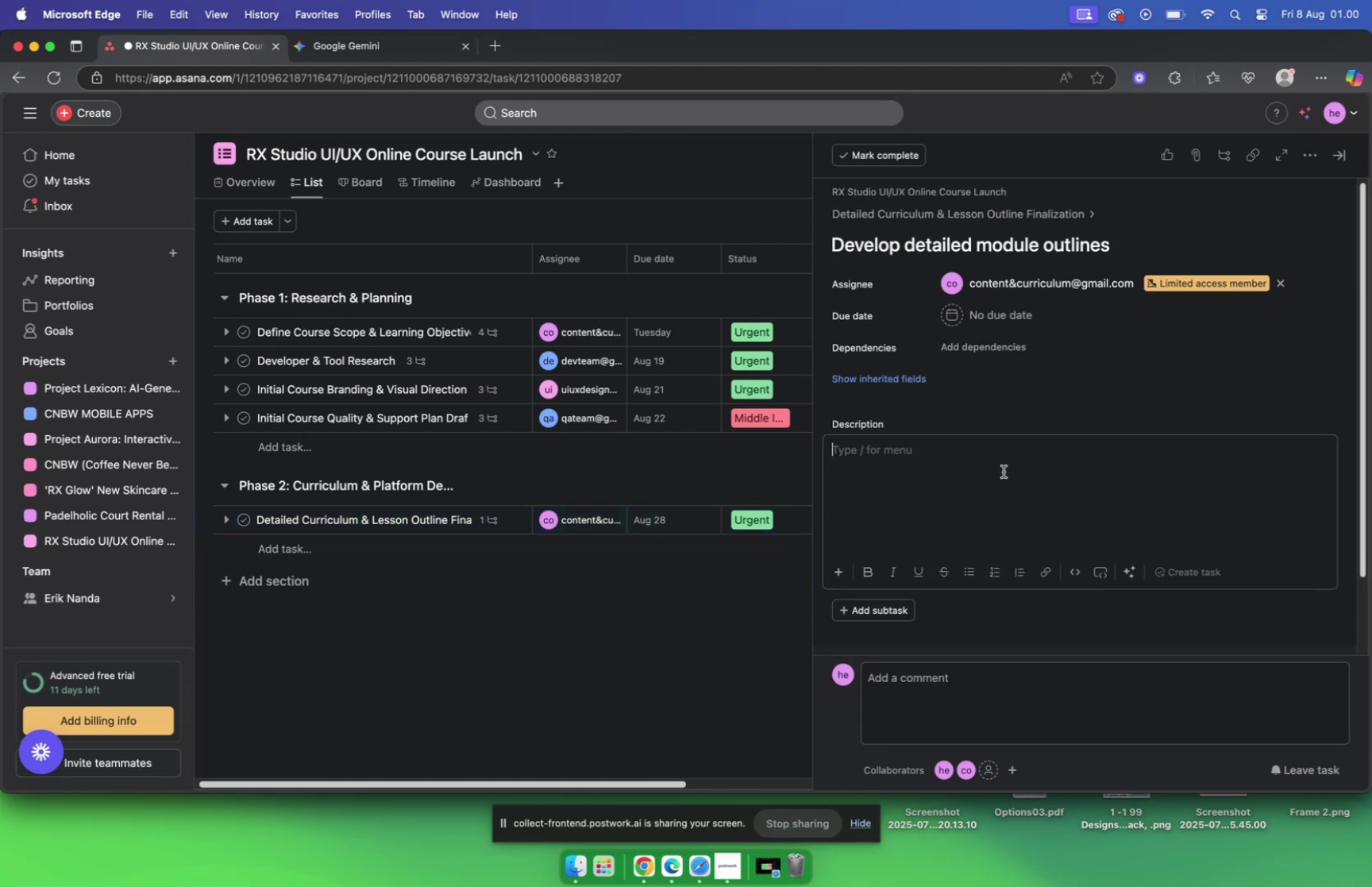 
key(Meta+V)
 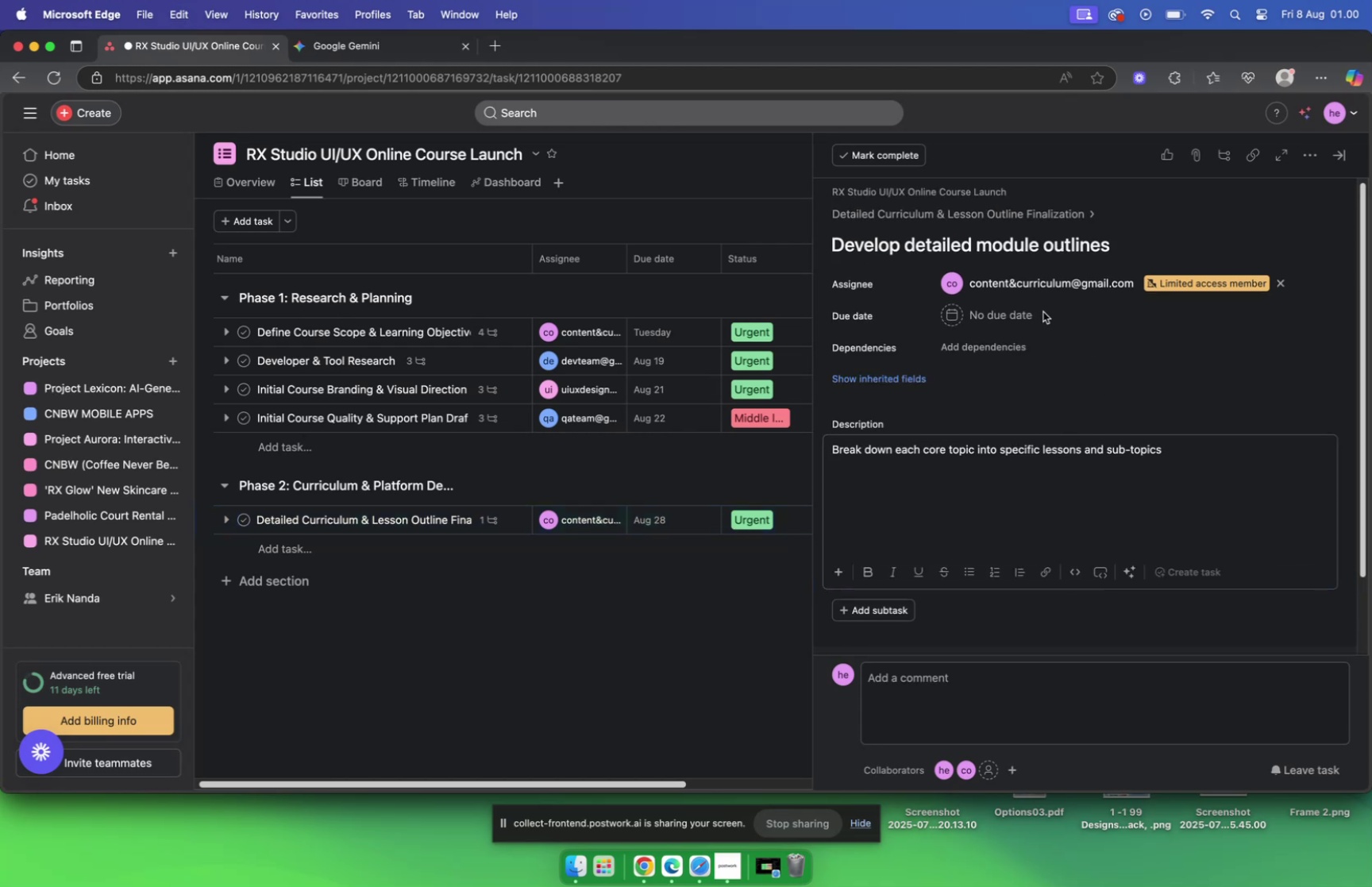 
left_click([1004, 313])
 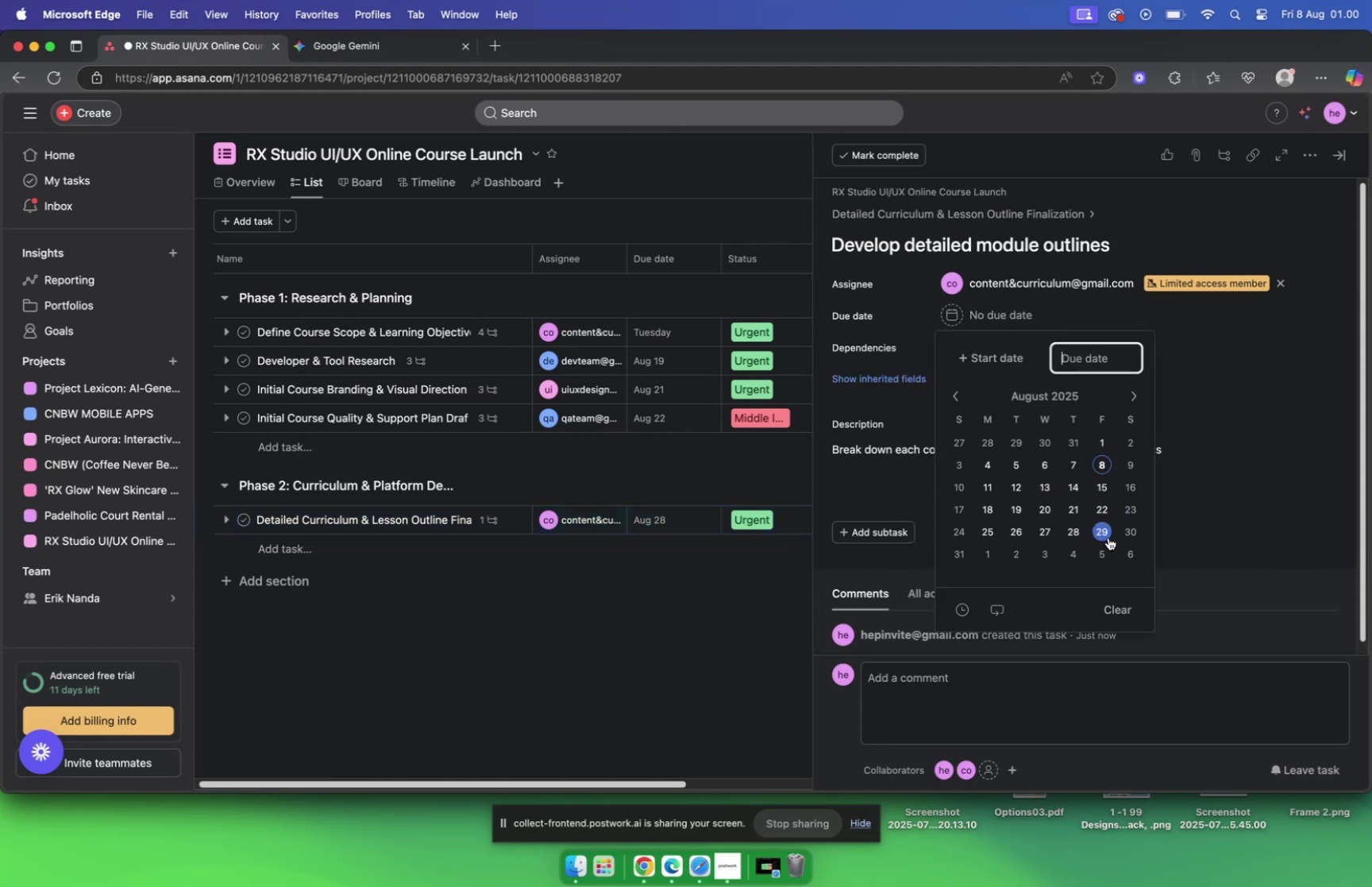 
left_click([1022, 530])
 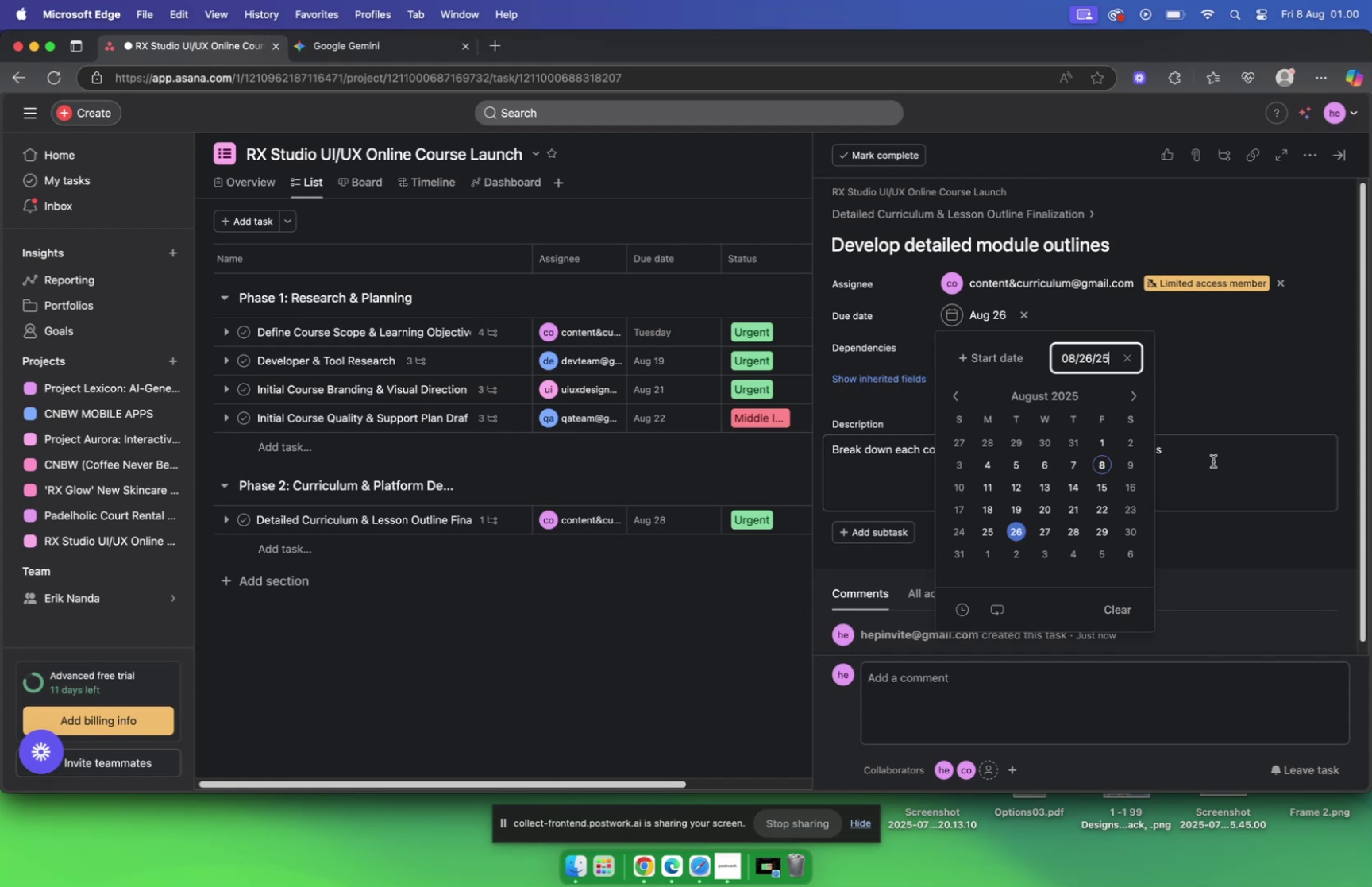 
left_click([1212, 409])
 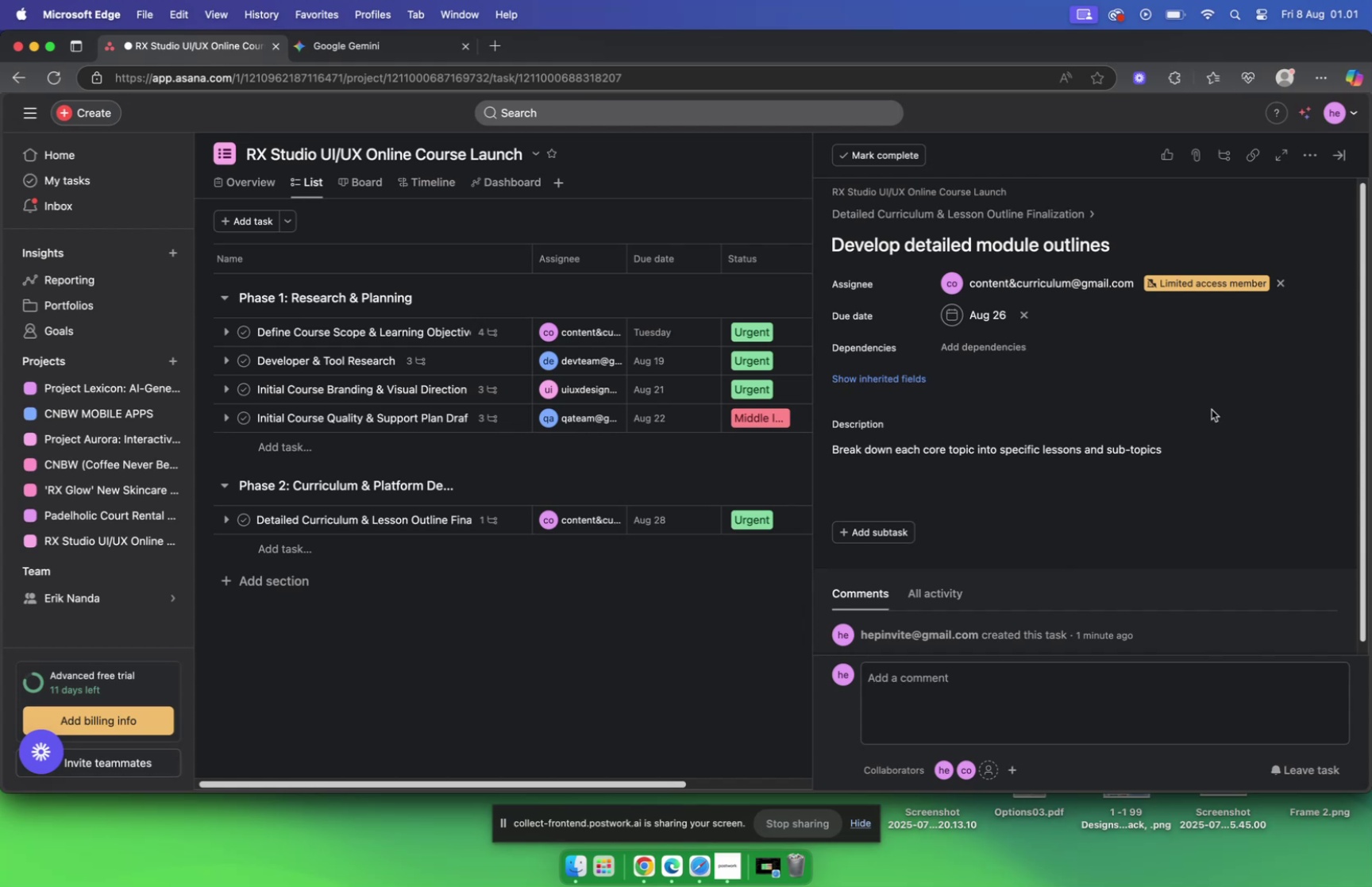 
wait(38.08)
 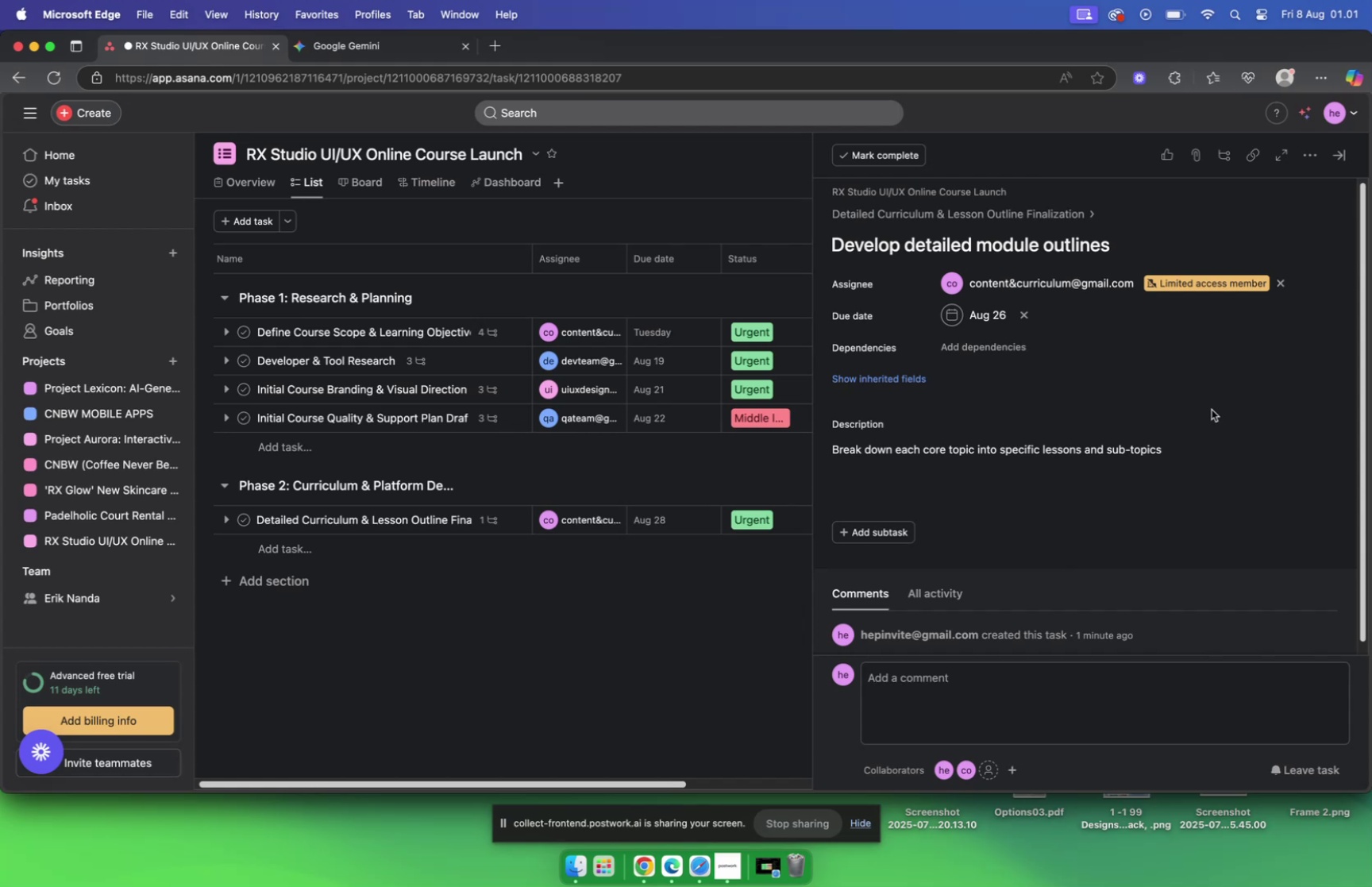 
mouse_move([973, 348])
 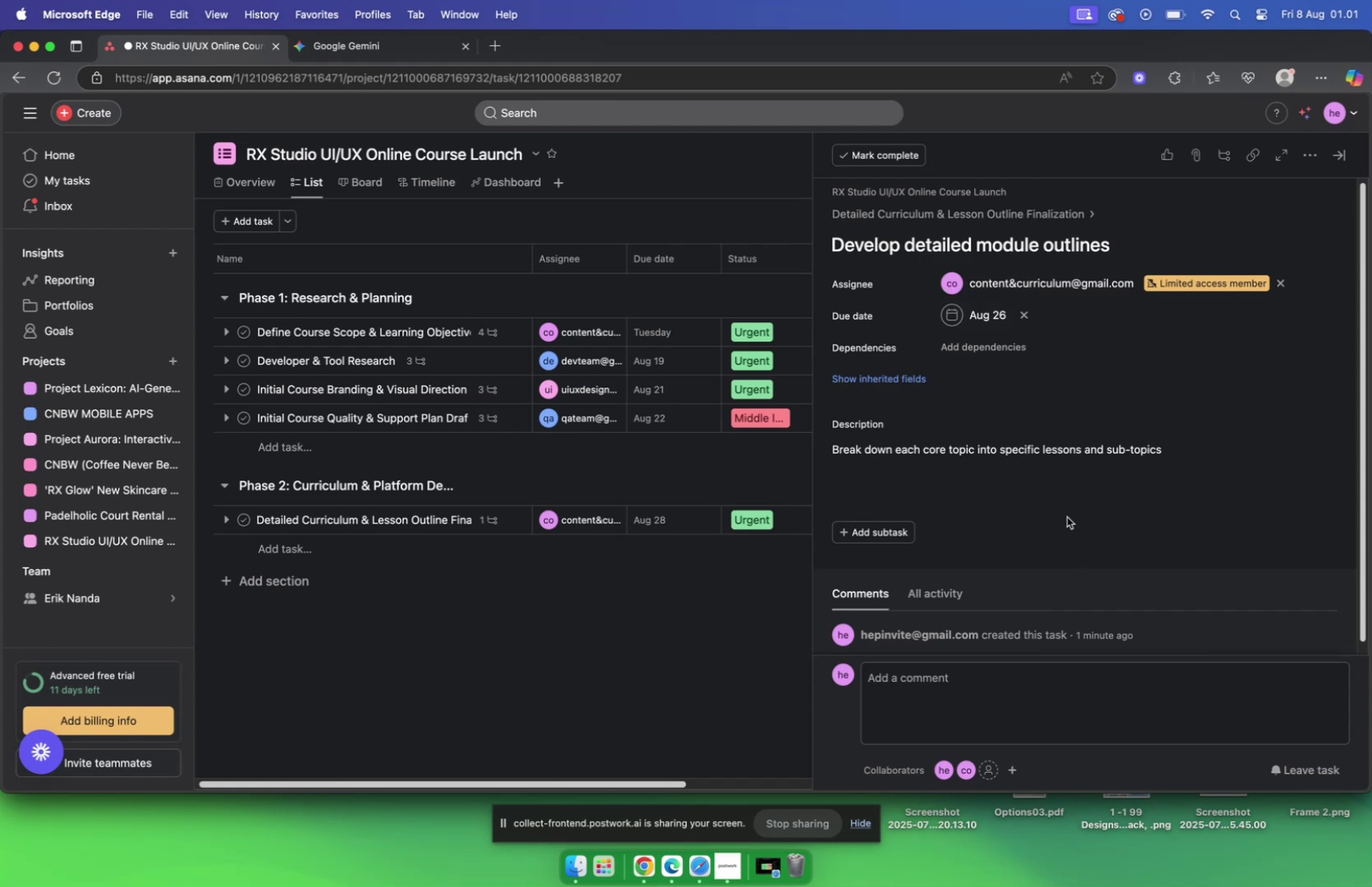 
scroll: coordinate [994, 506], scroll_direction: up, amount: 2.0
 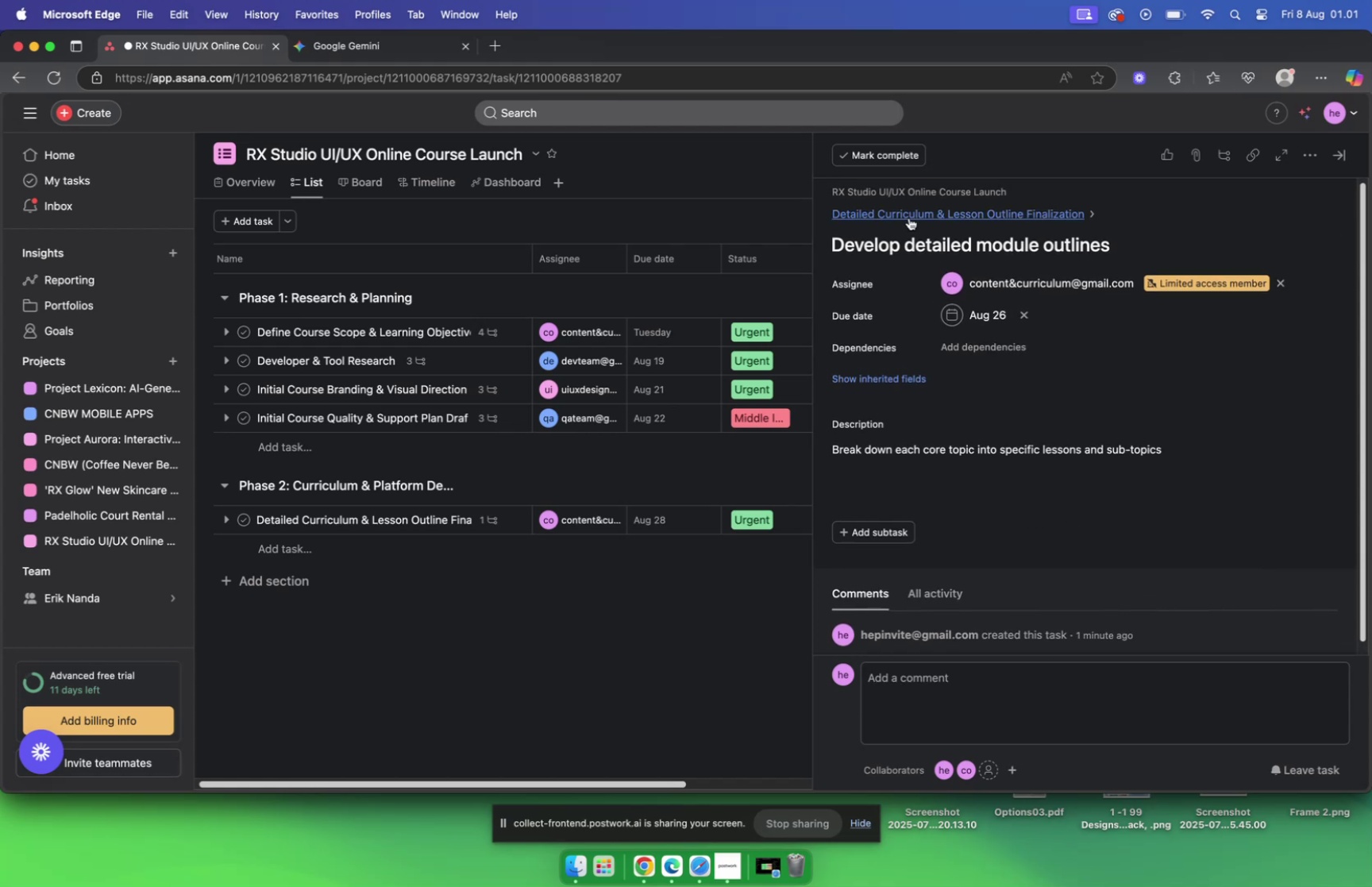 
left_click([908, 215])
 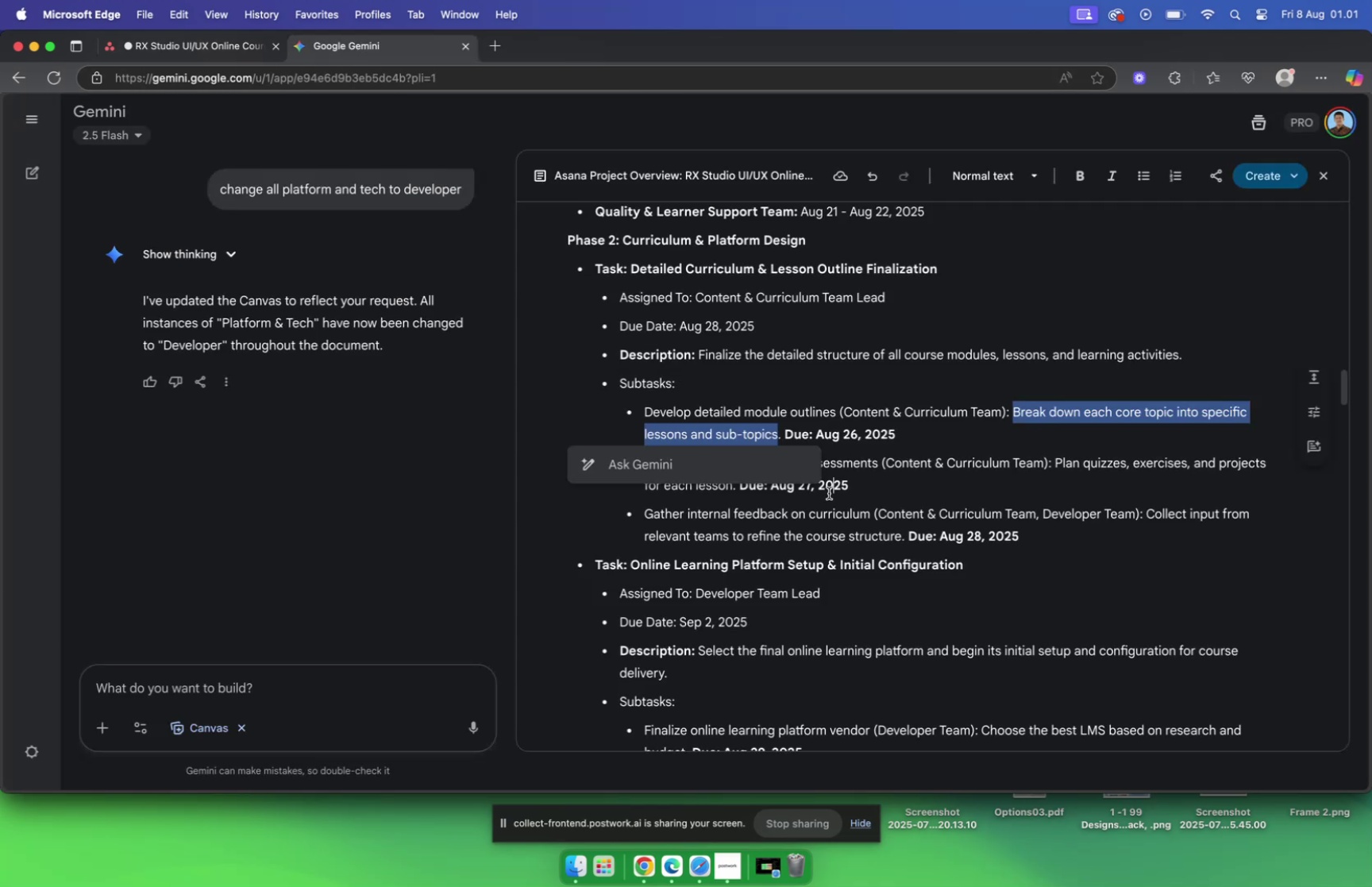 
left_click_drag(start_coordinate=[646, 461], to_coordinate=[881, 461])
 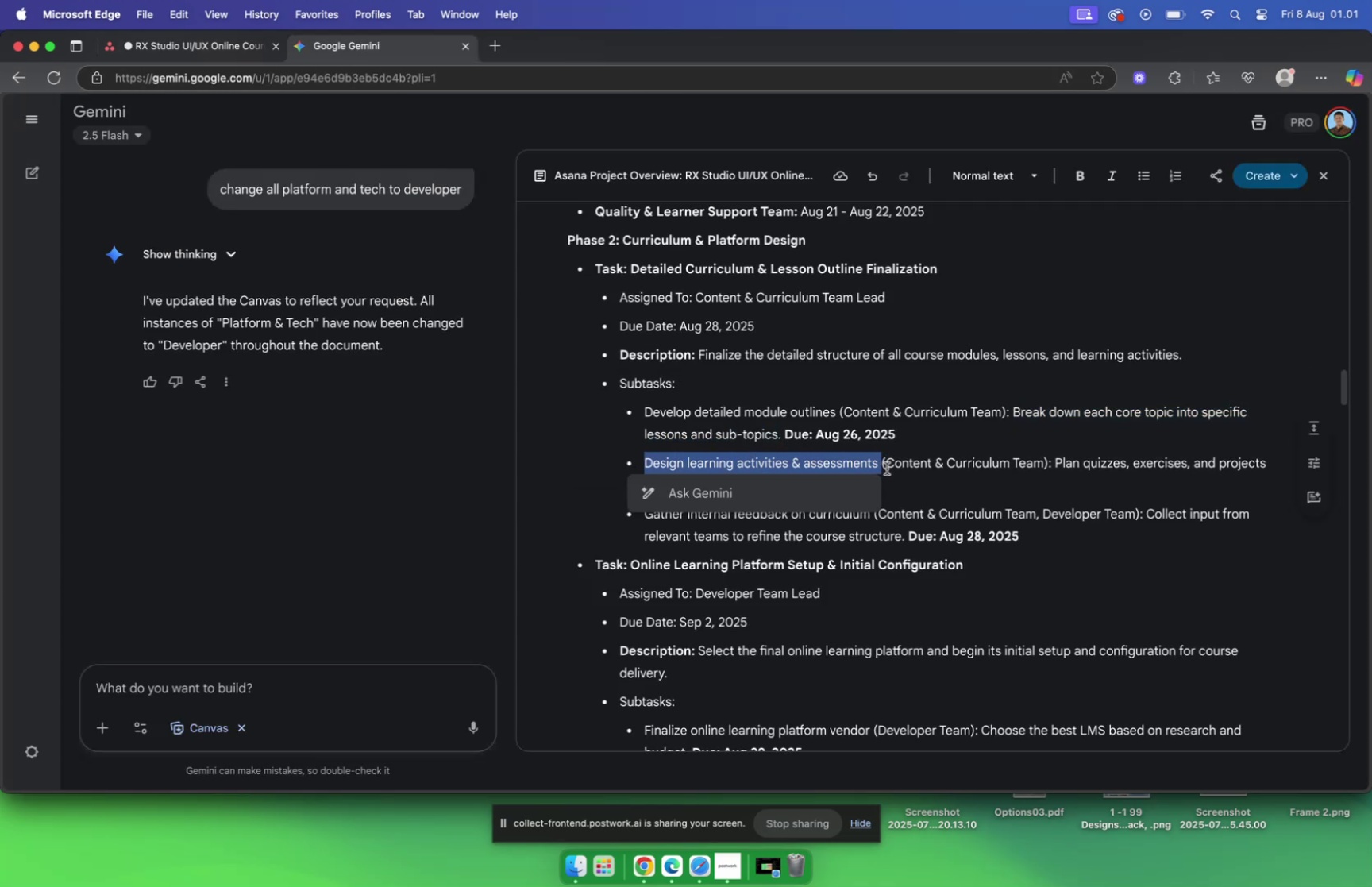 
key(Meta+C)
 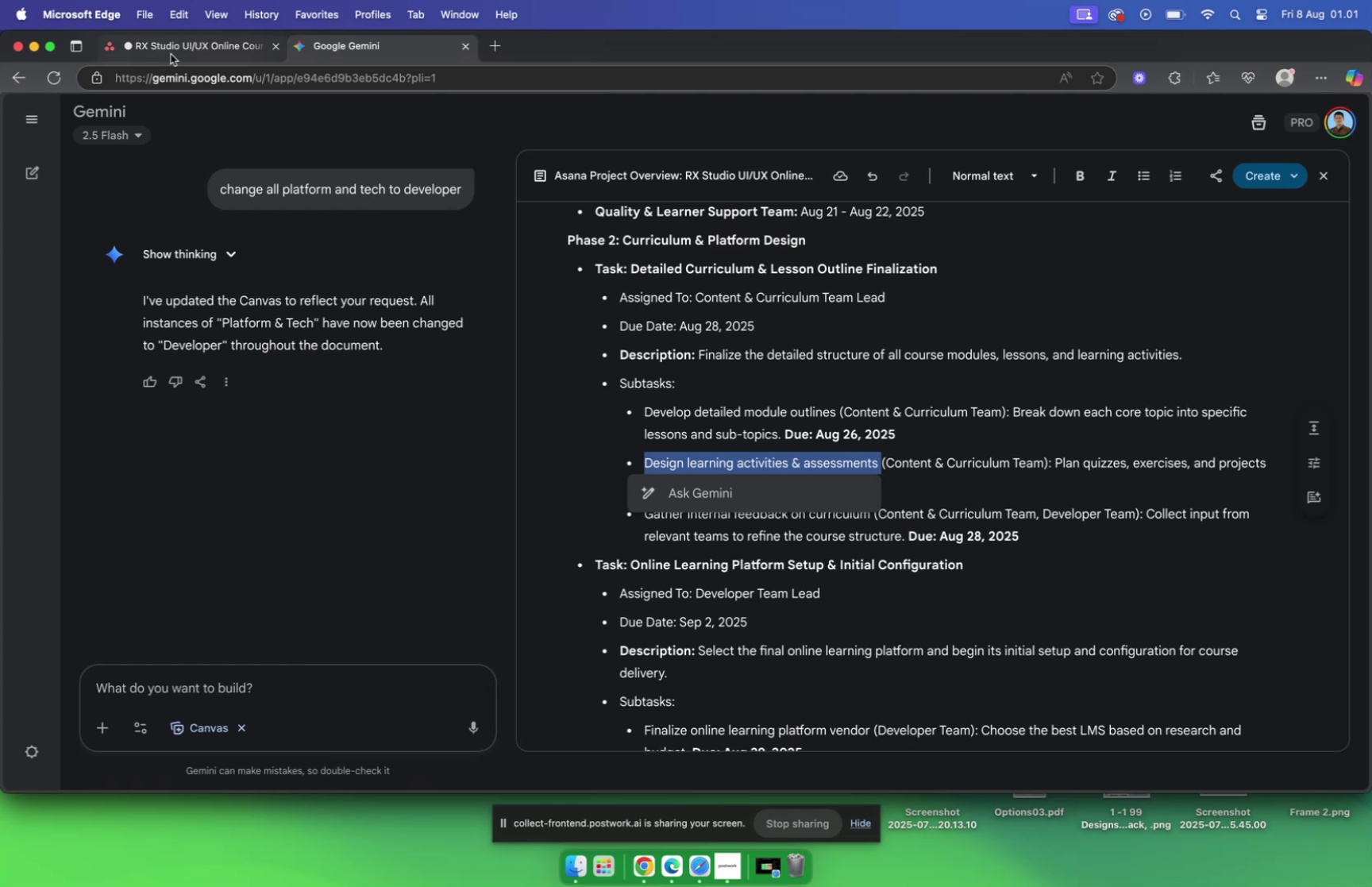 
left_click([172, 52])
 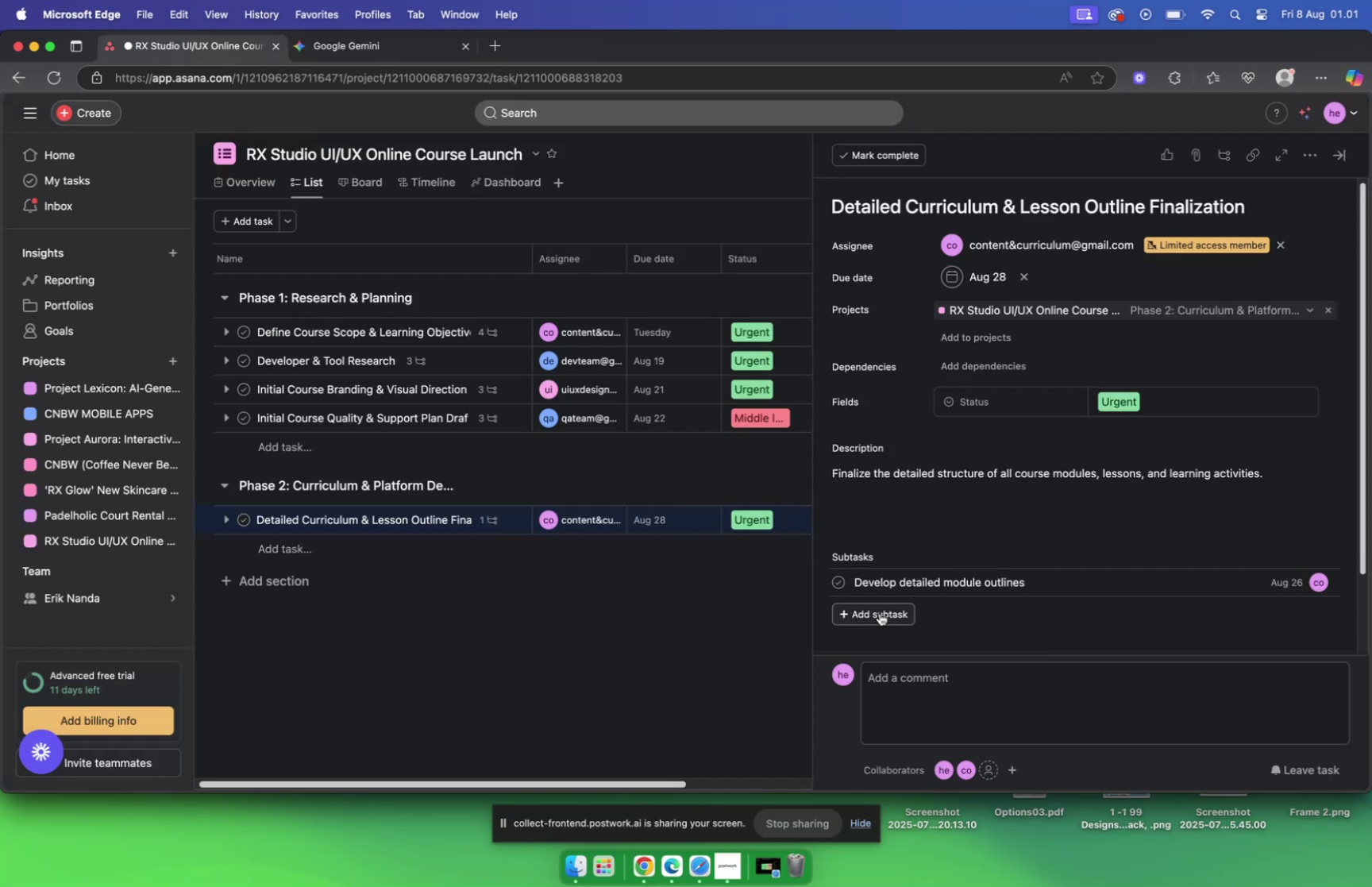 
key(Meta+V)
 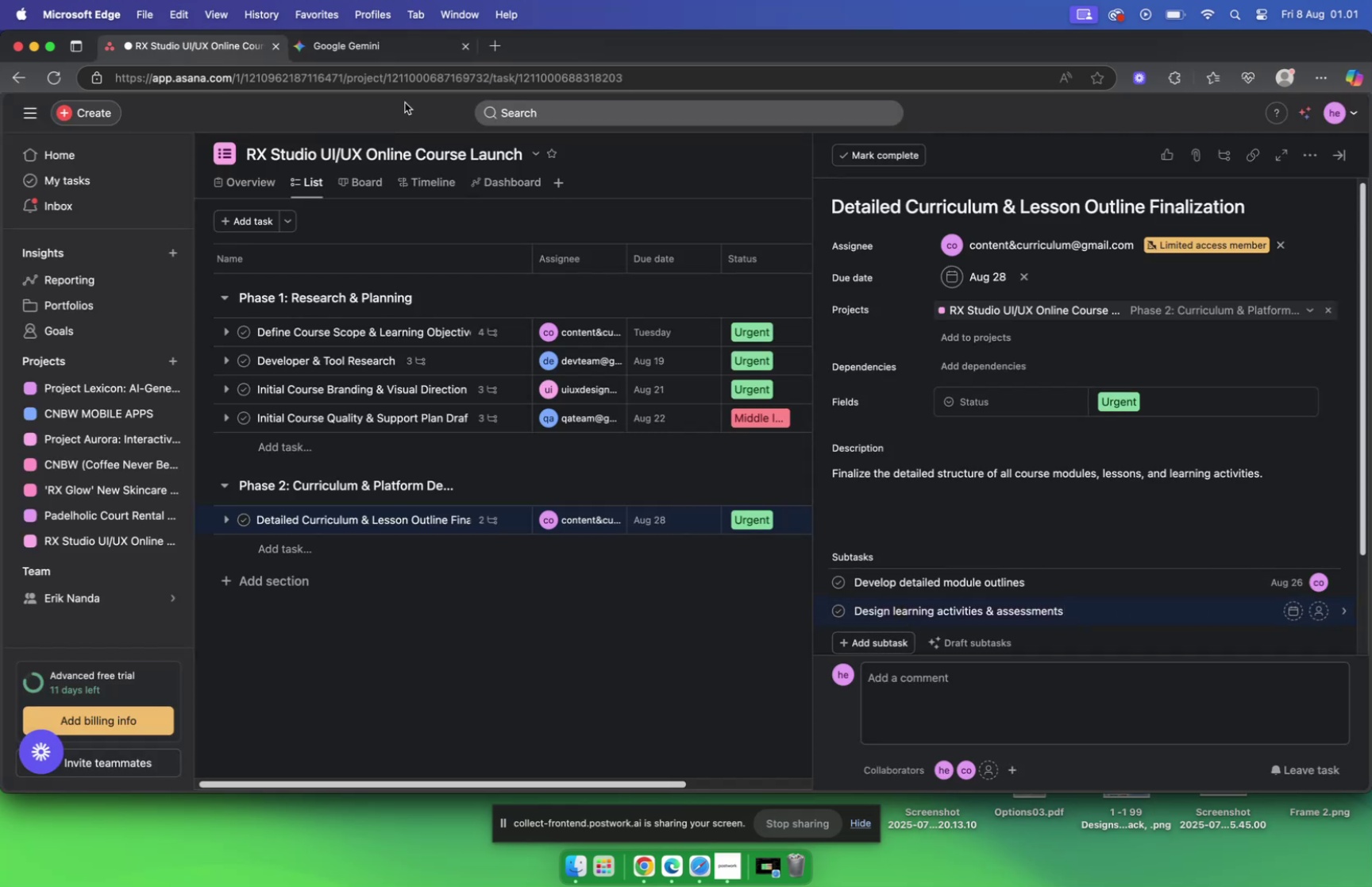 
left_click([387, 51])
 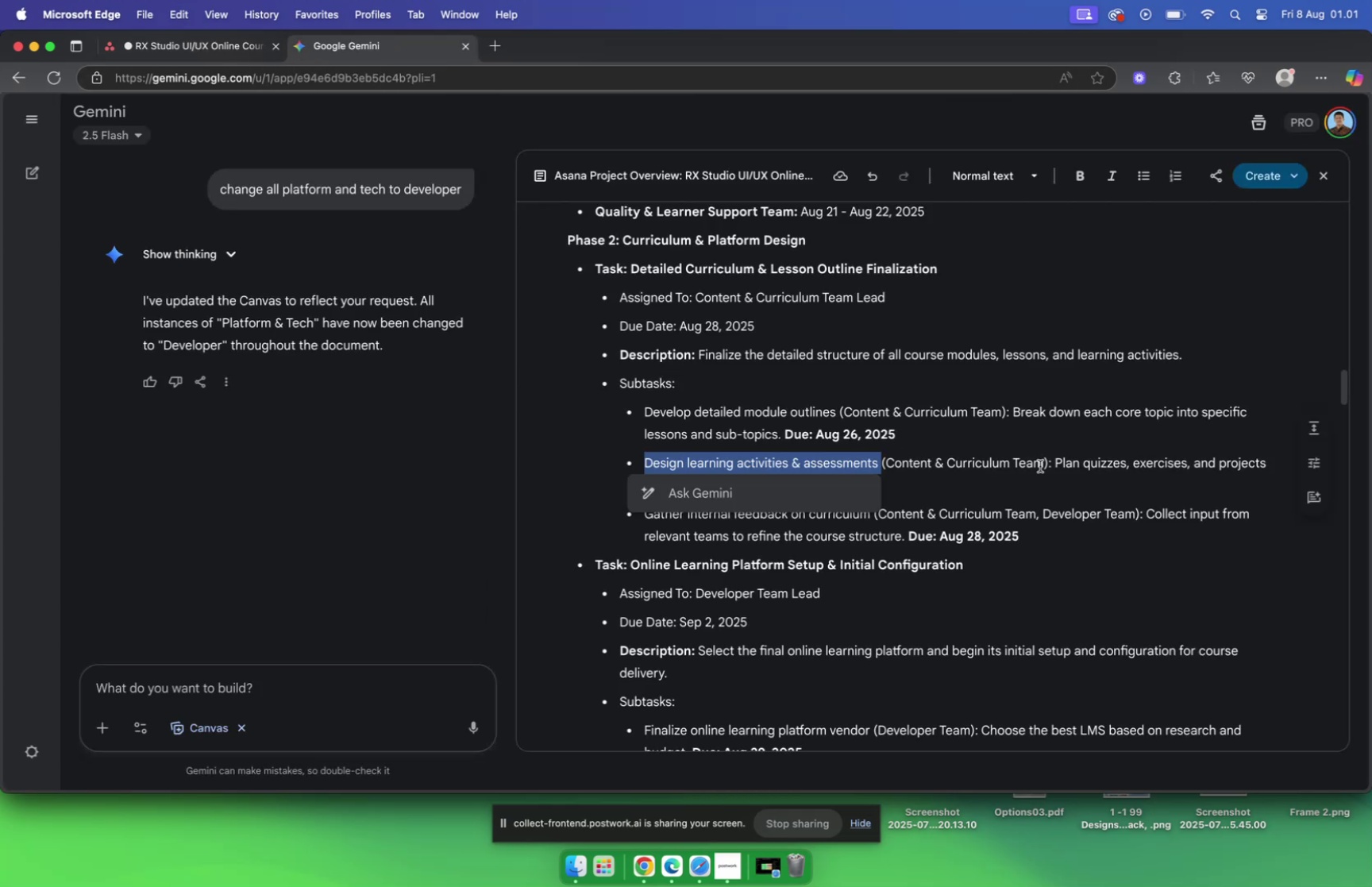 
left_click_drag(start_coordinate=[1055, 459], to_coordinate=[736, 484])
 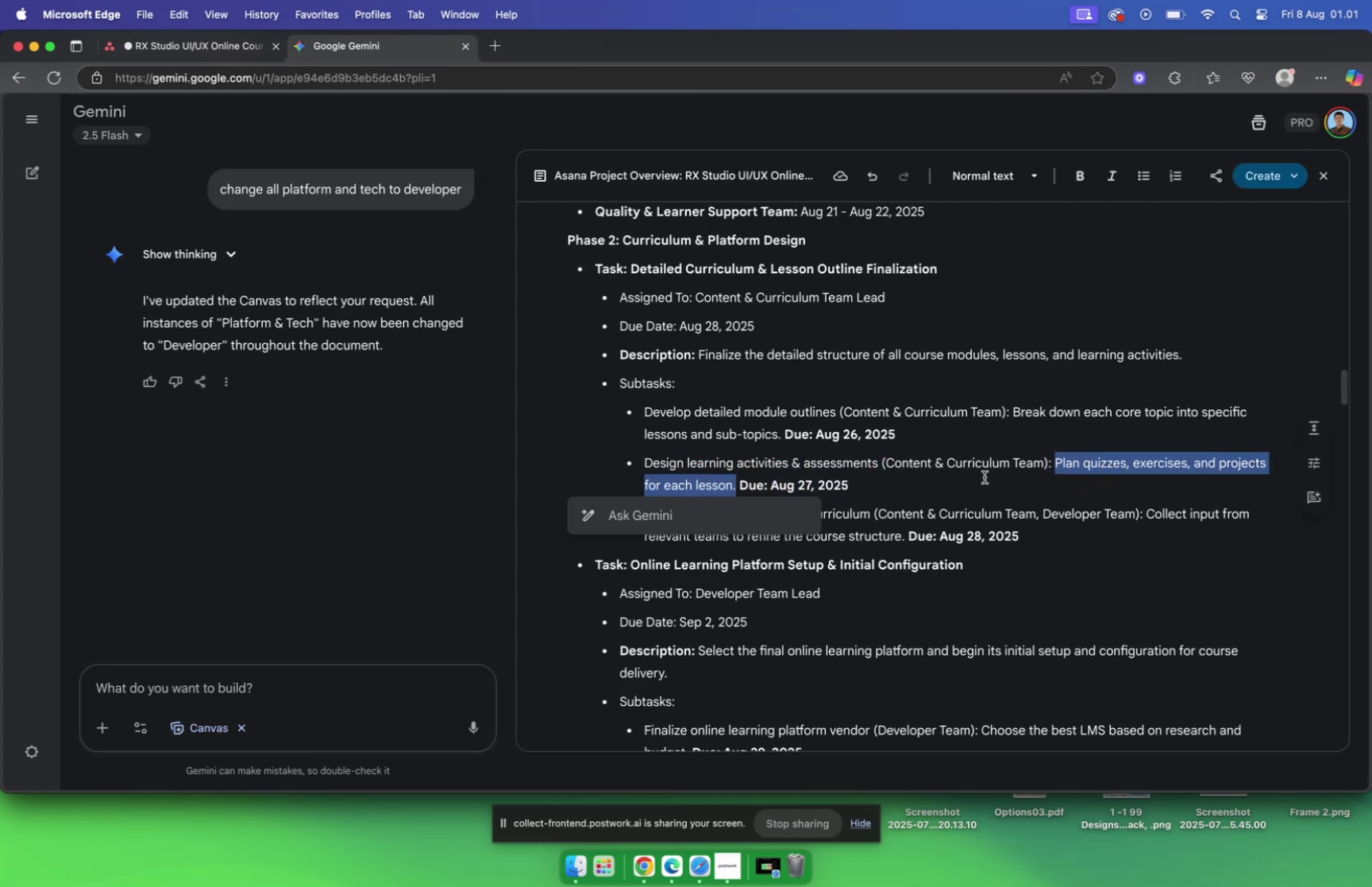 
key(Meta+C)
 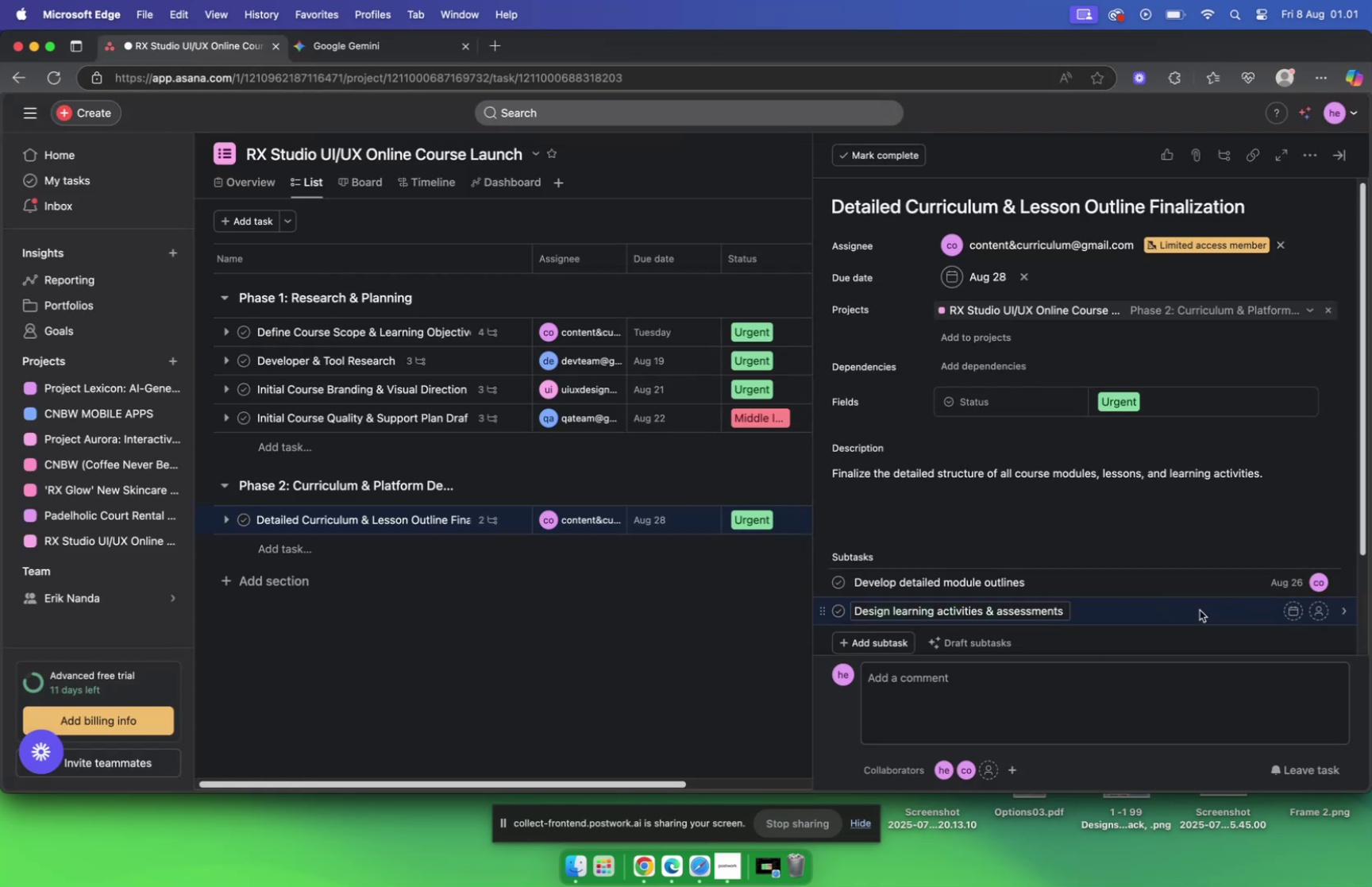 
wait(5.55)
 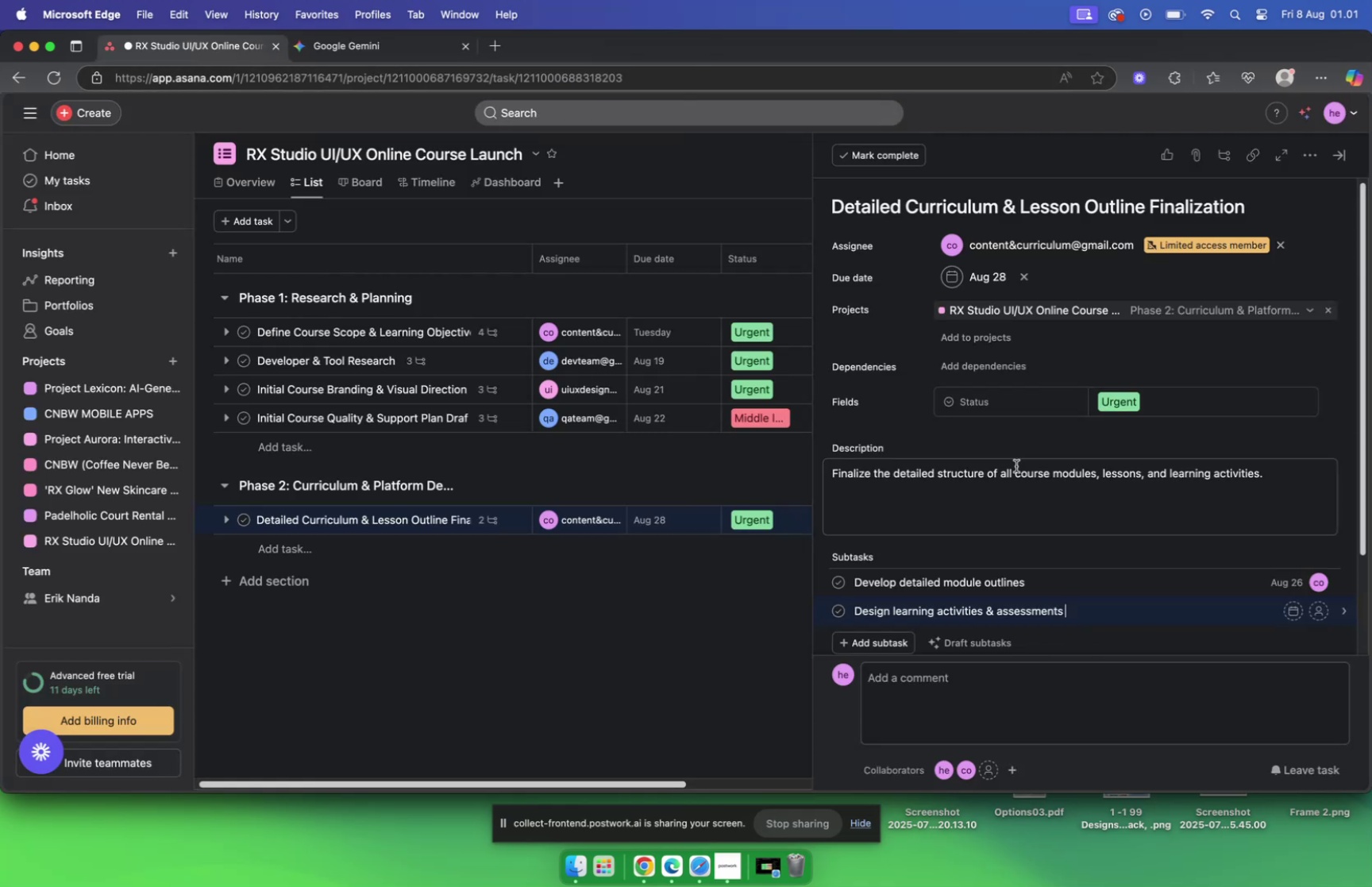 
left_click([929, 479])
 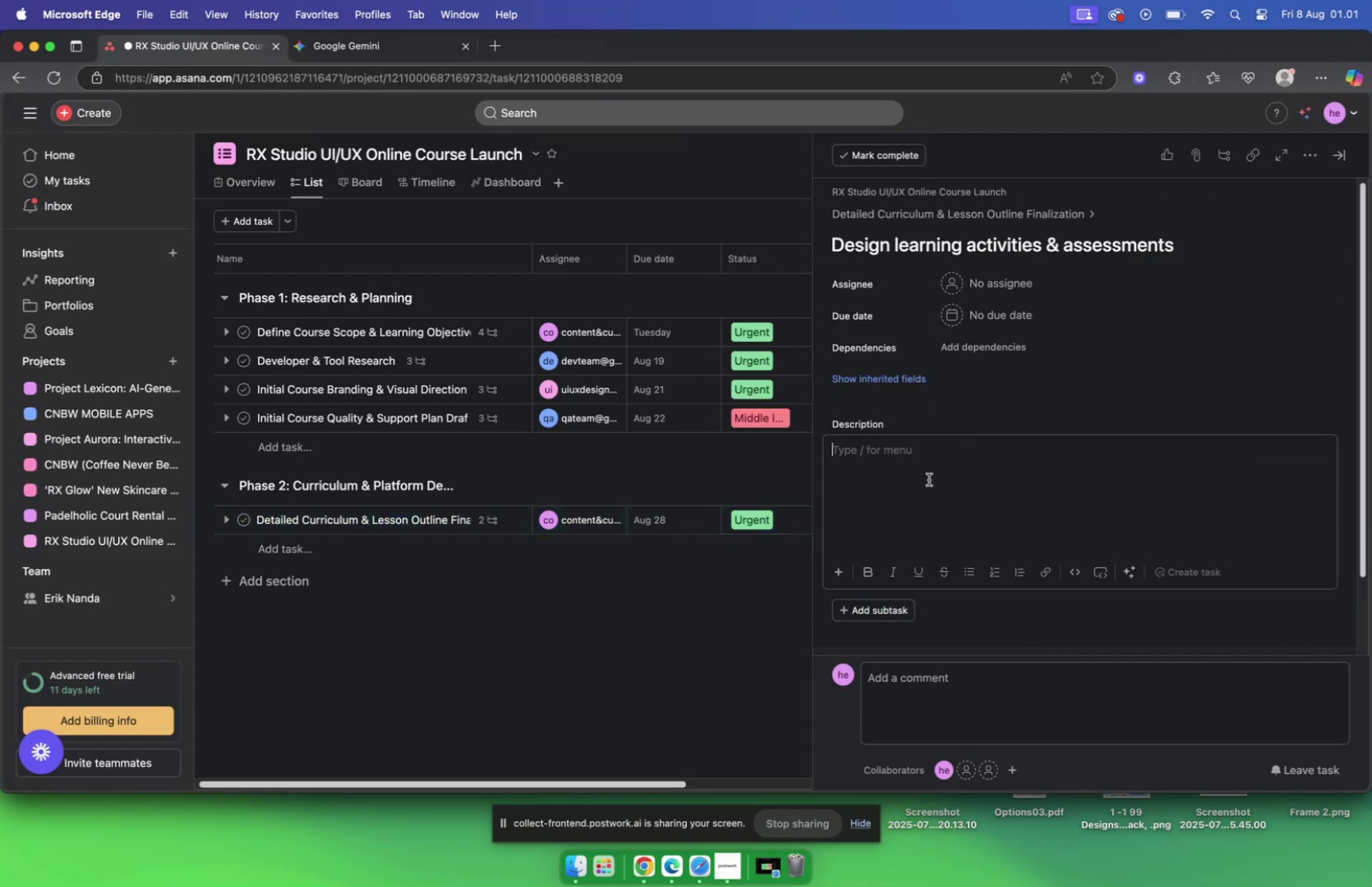 
key(Meta+V)
 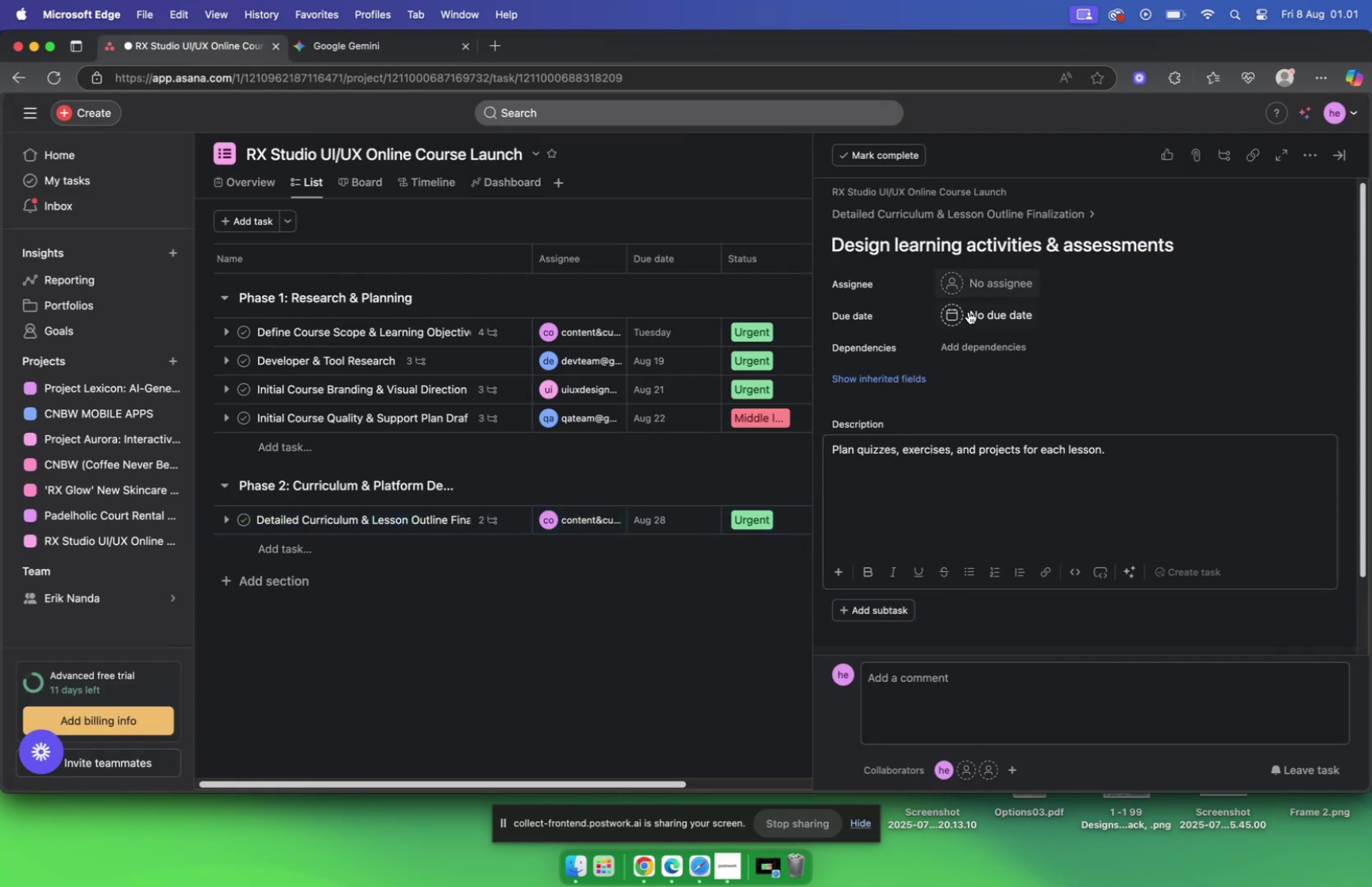 
left_click([967, 314])
 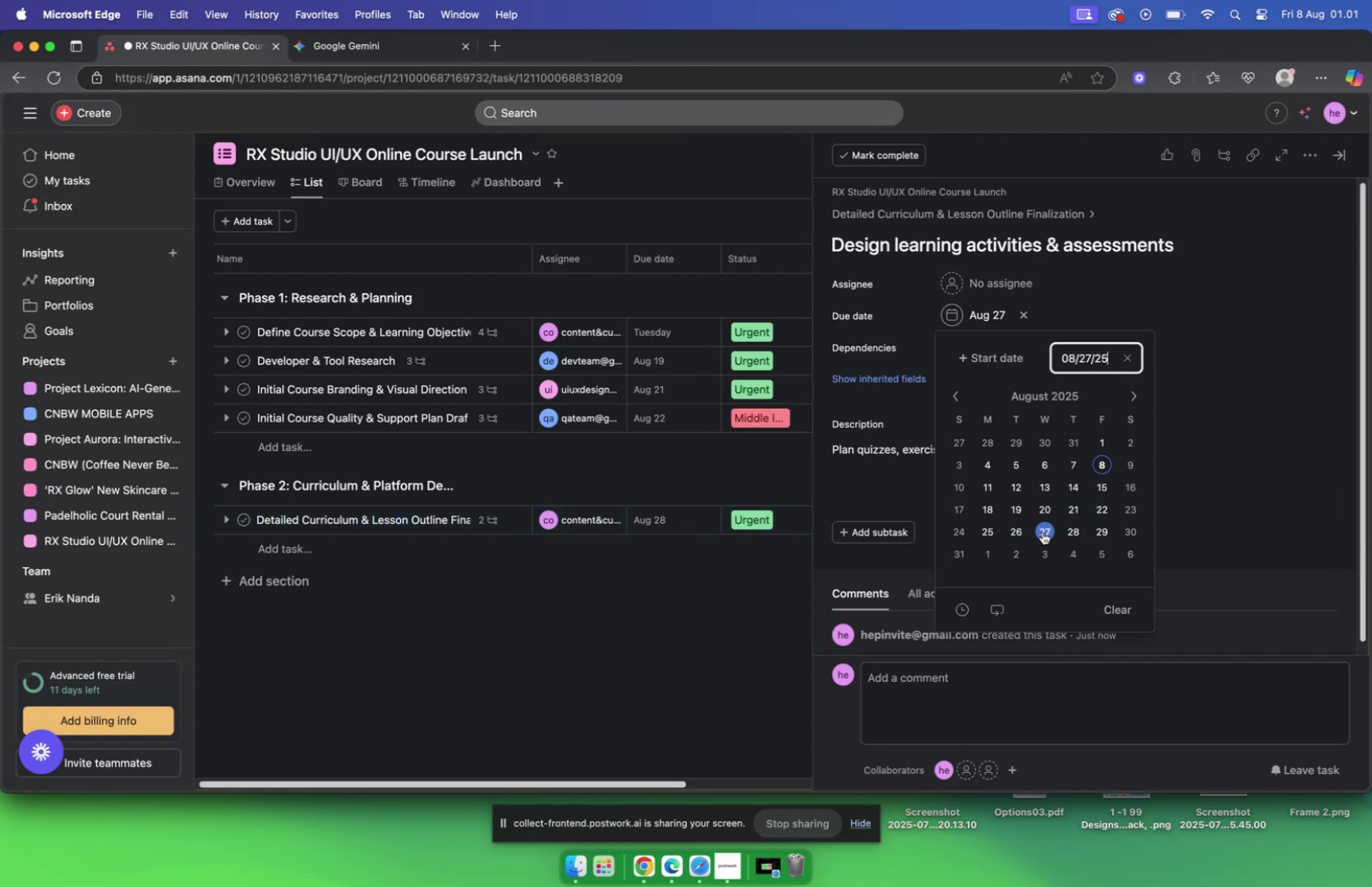 
left_click([1012, 287])
 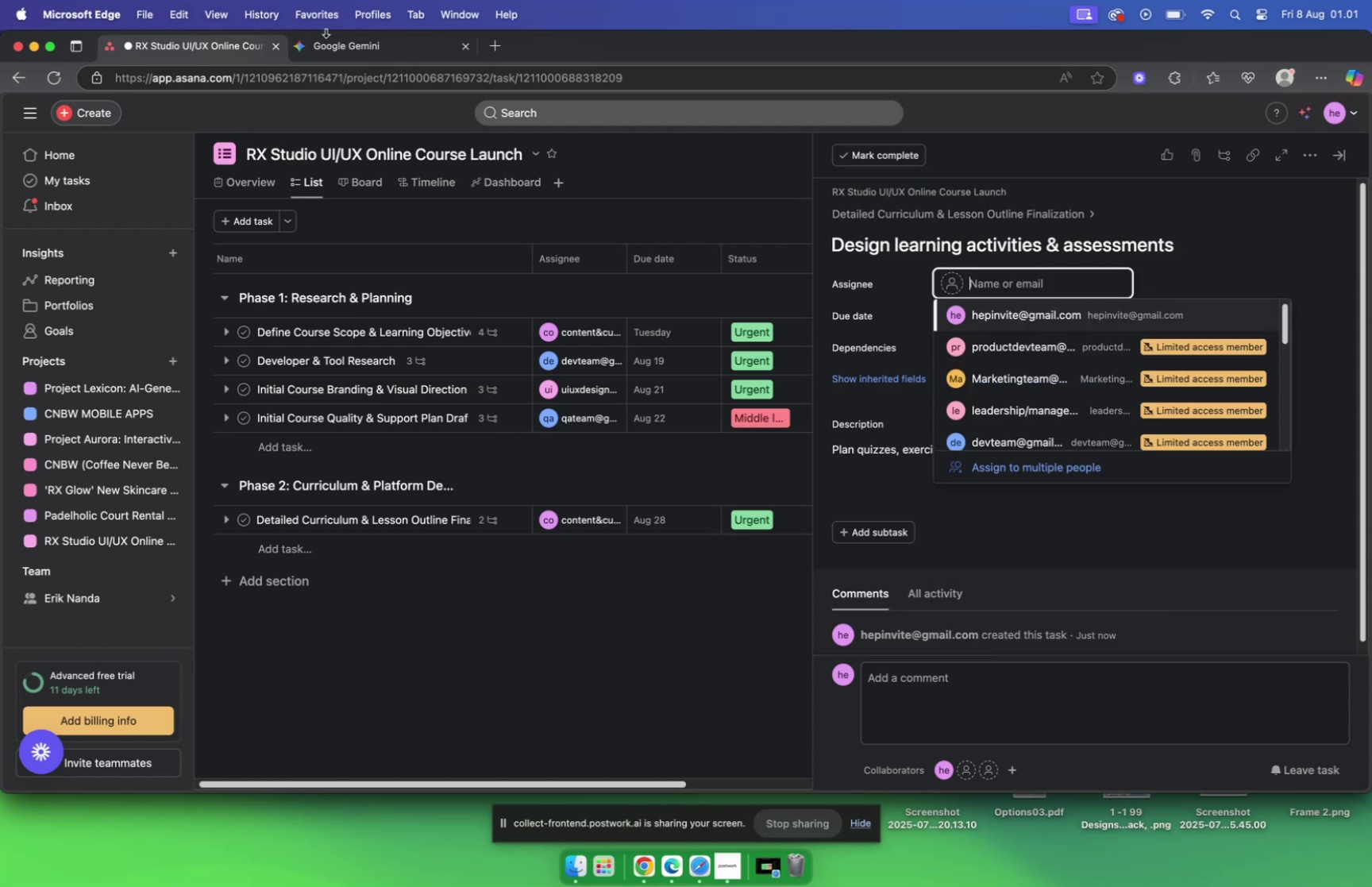 
left_click([341, 44])
 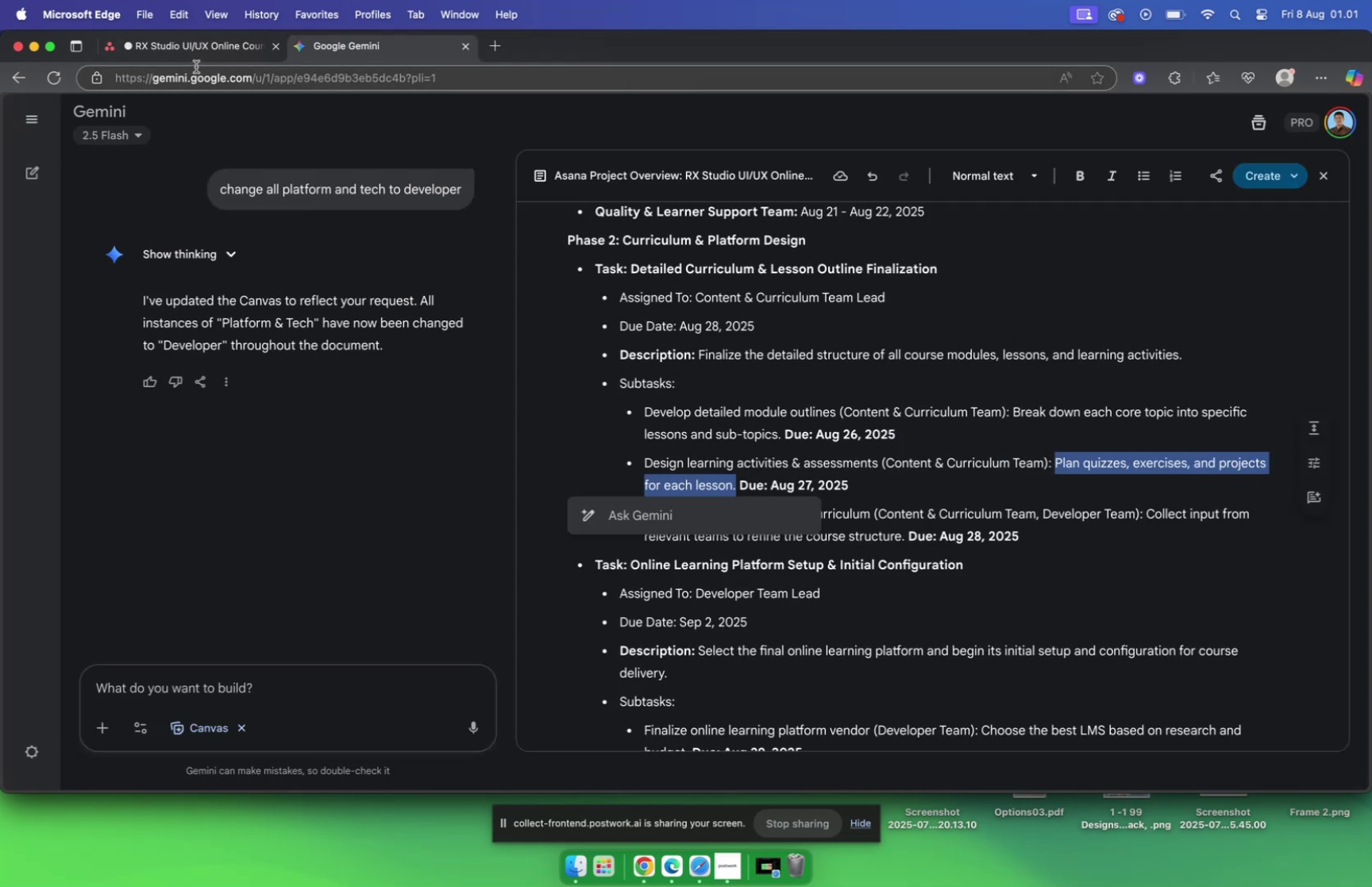 
left_click([194, 45])
 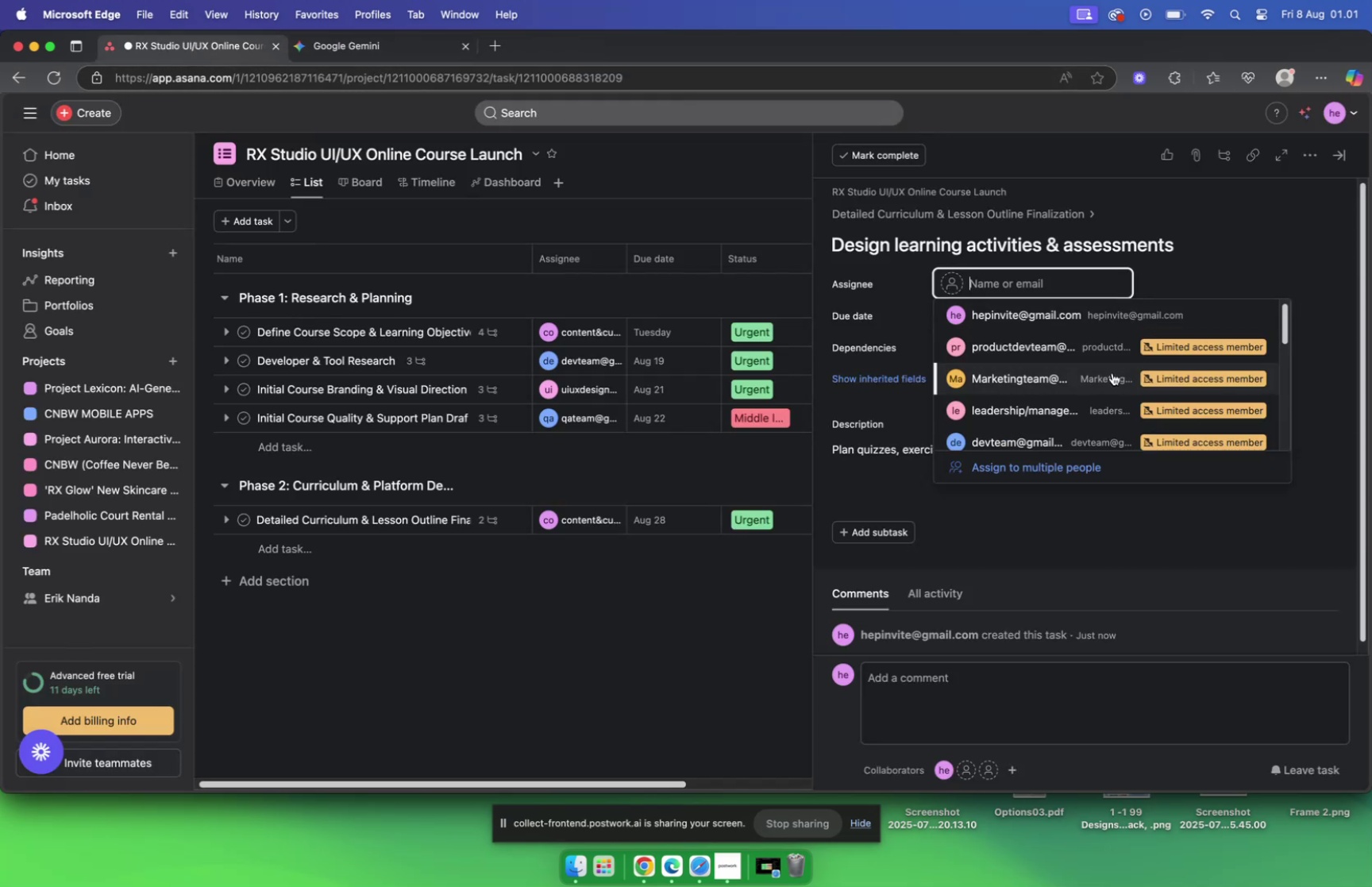 
type(con)
 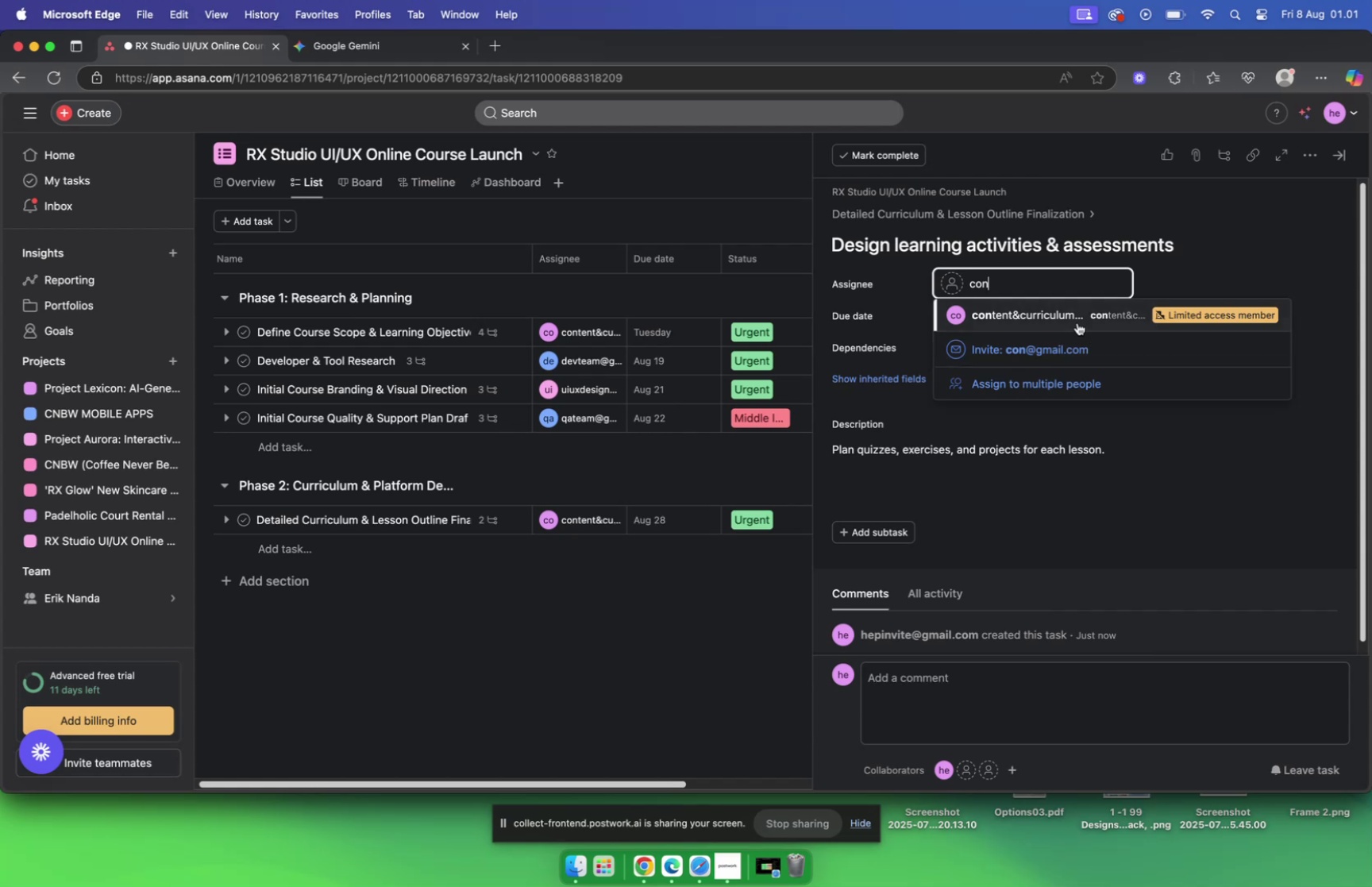 
left_click([1052, 318])
 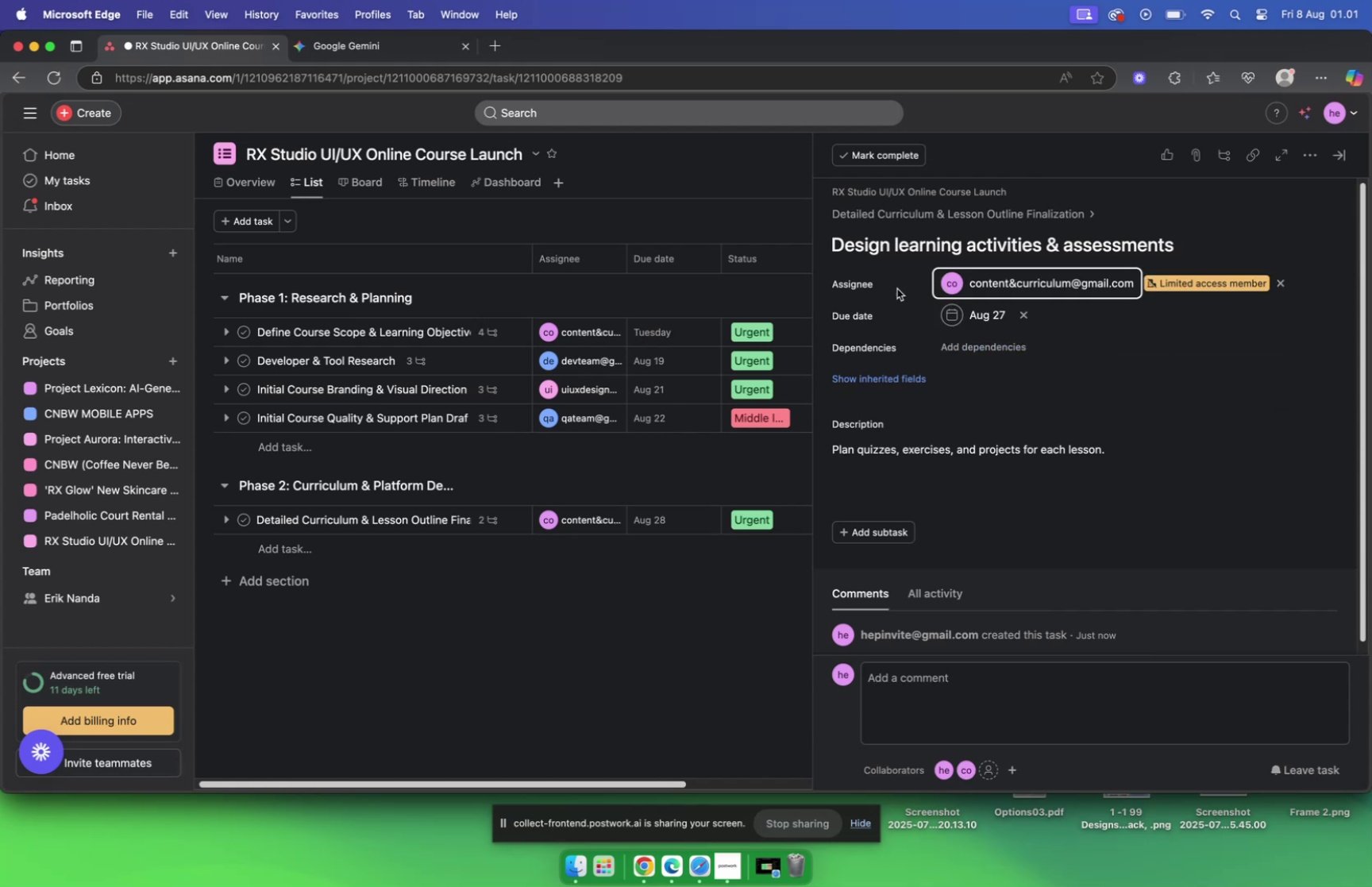 
left_click([888, 211])
 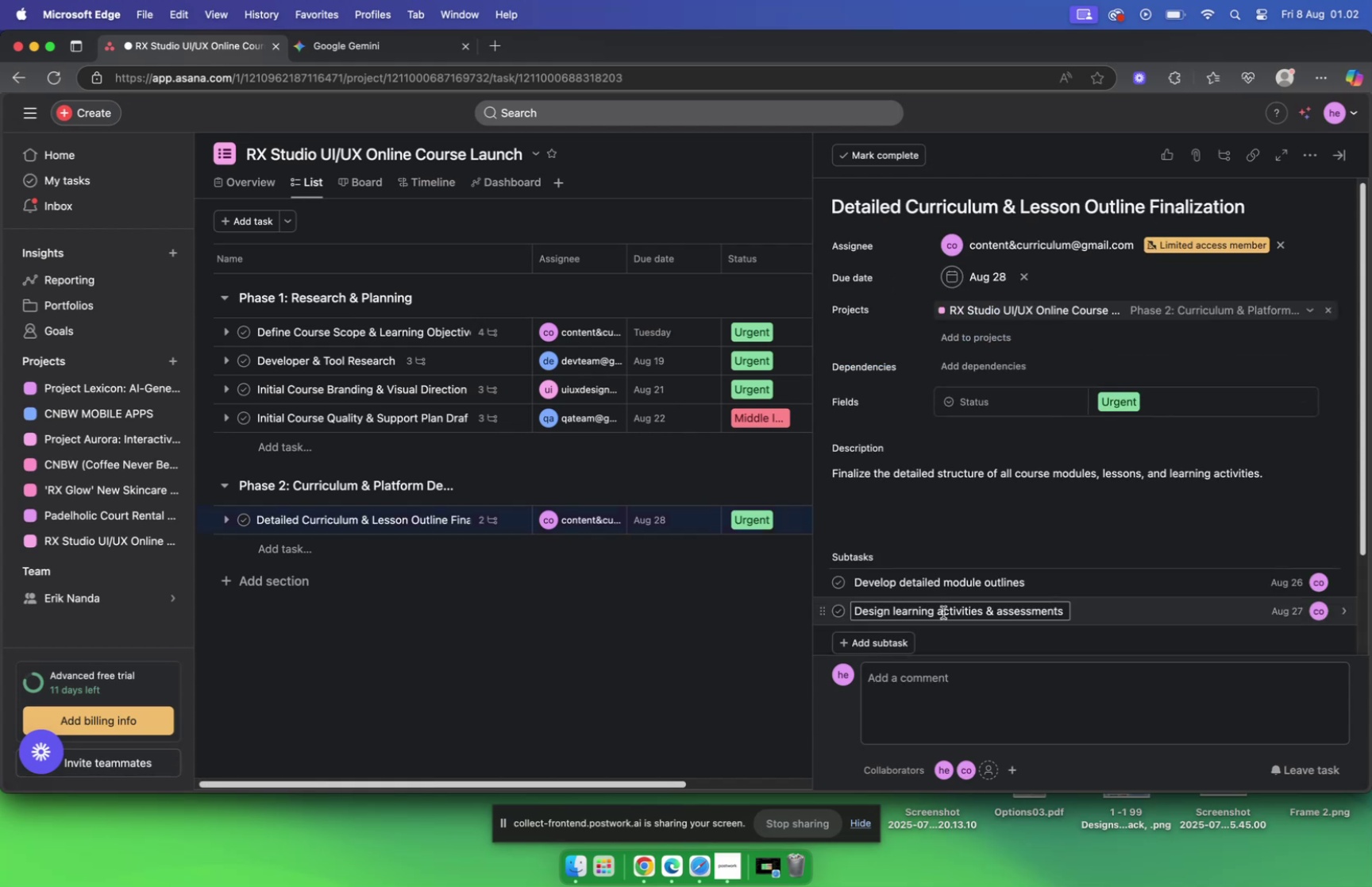 
left_click([859, 644])
 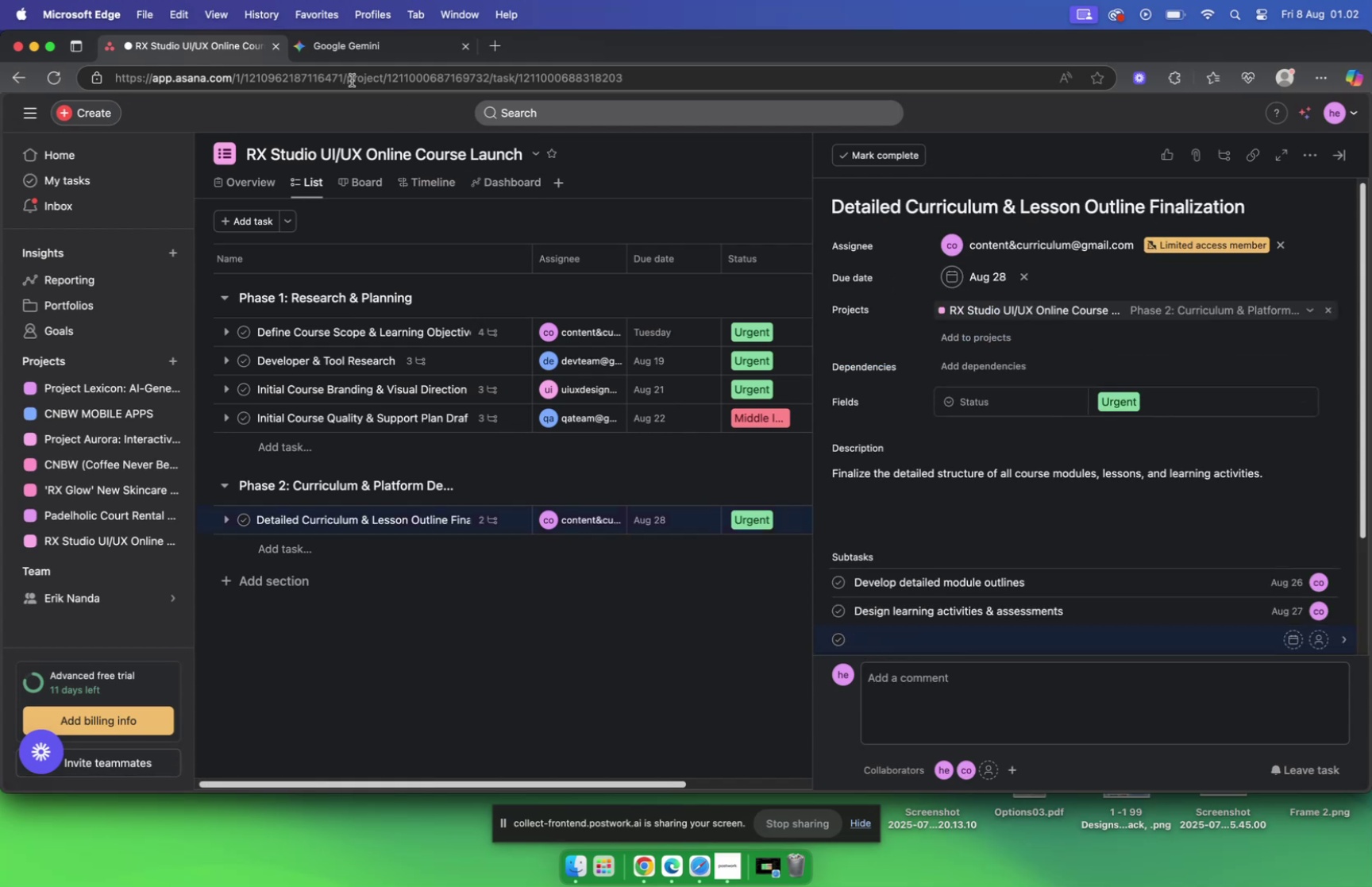 
left_click([335, 52])
 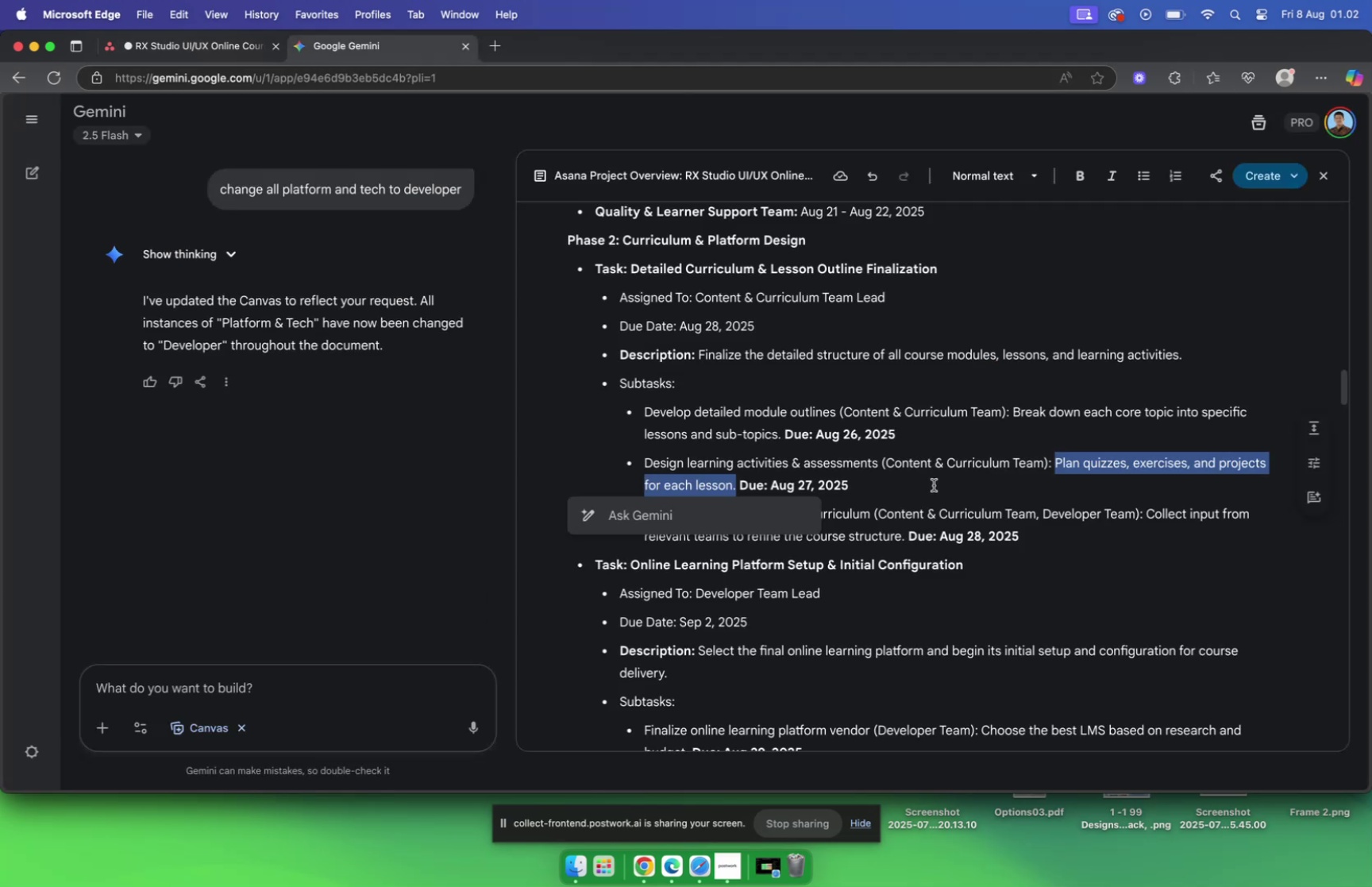 
left_click([934, 484])
 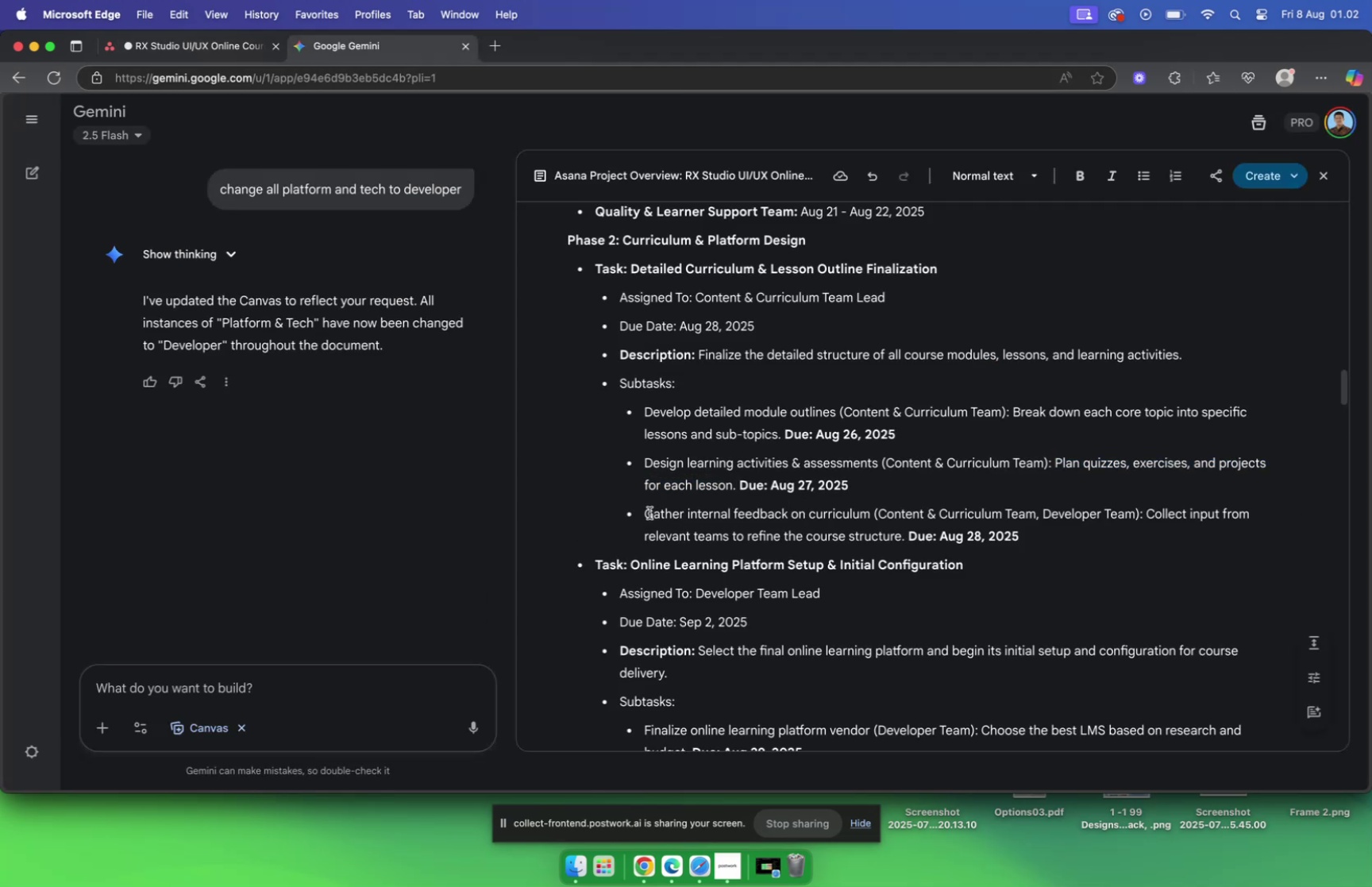 
left_click_drag(start_coordinate=[644, 512], to_coordinate=[870, 515])
 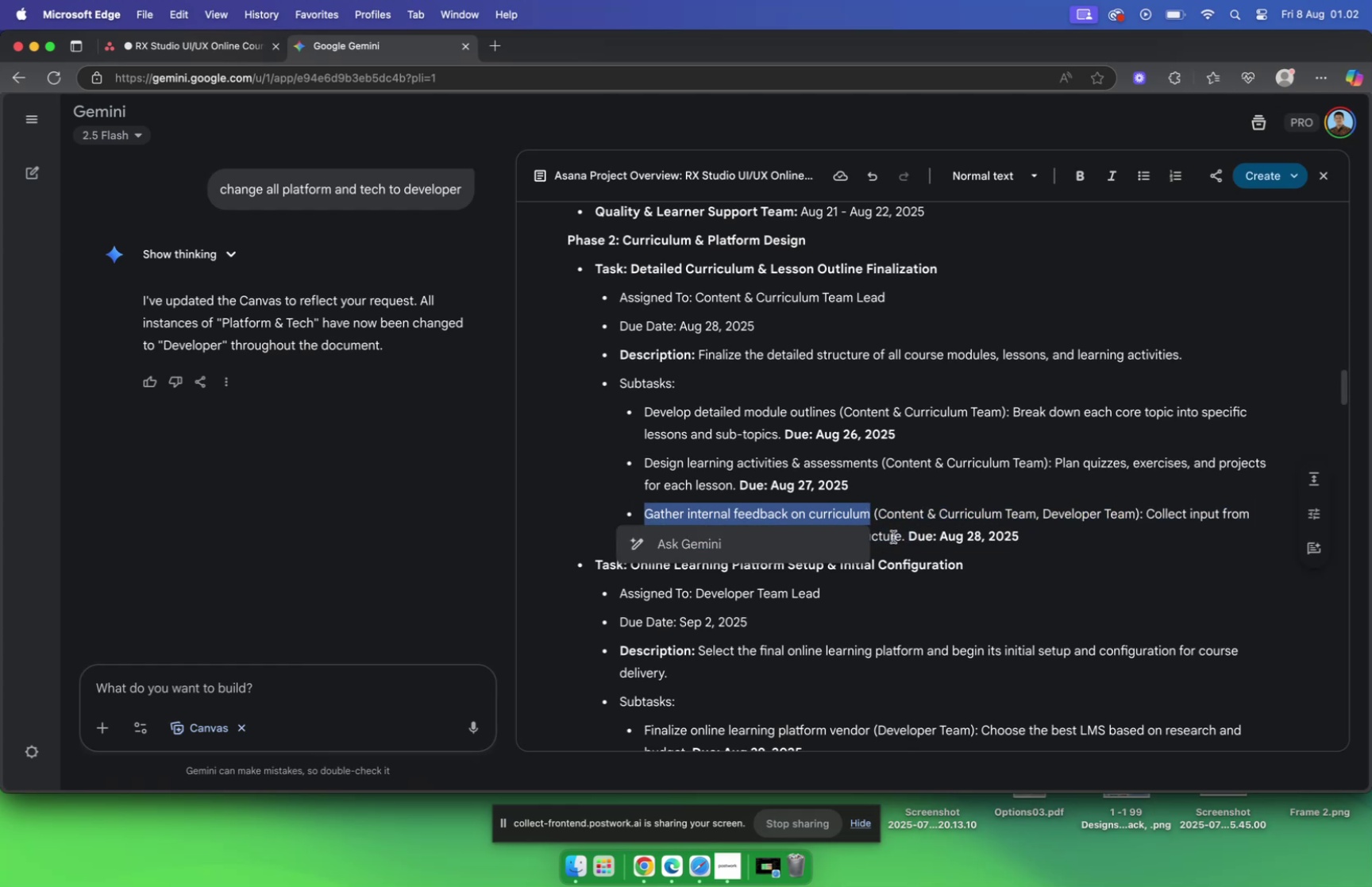 
key(Meta+C)
 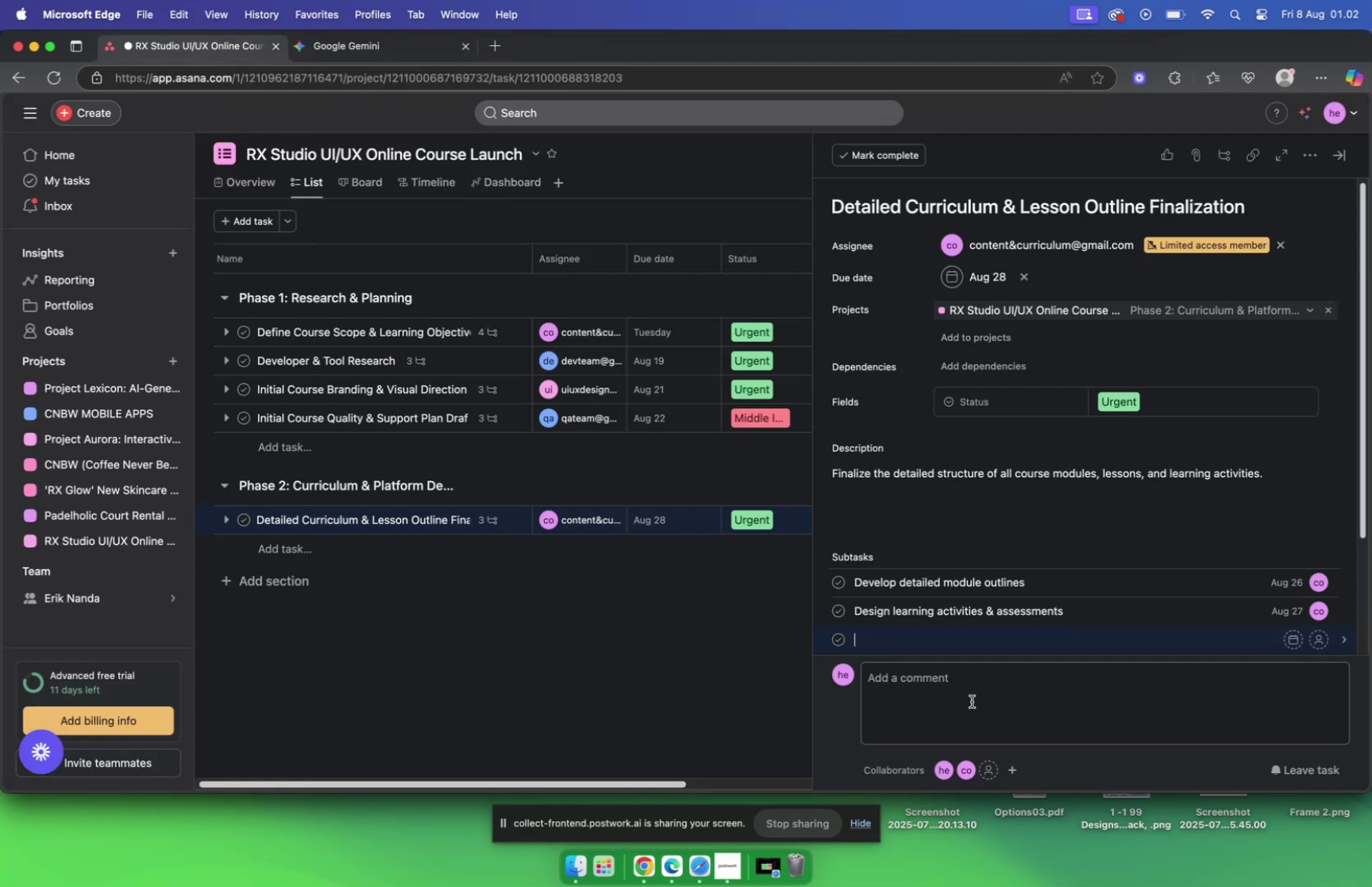 
key(Meta+V)
 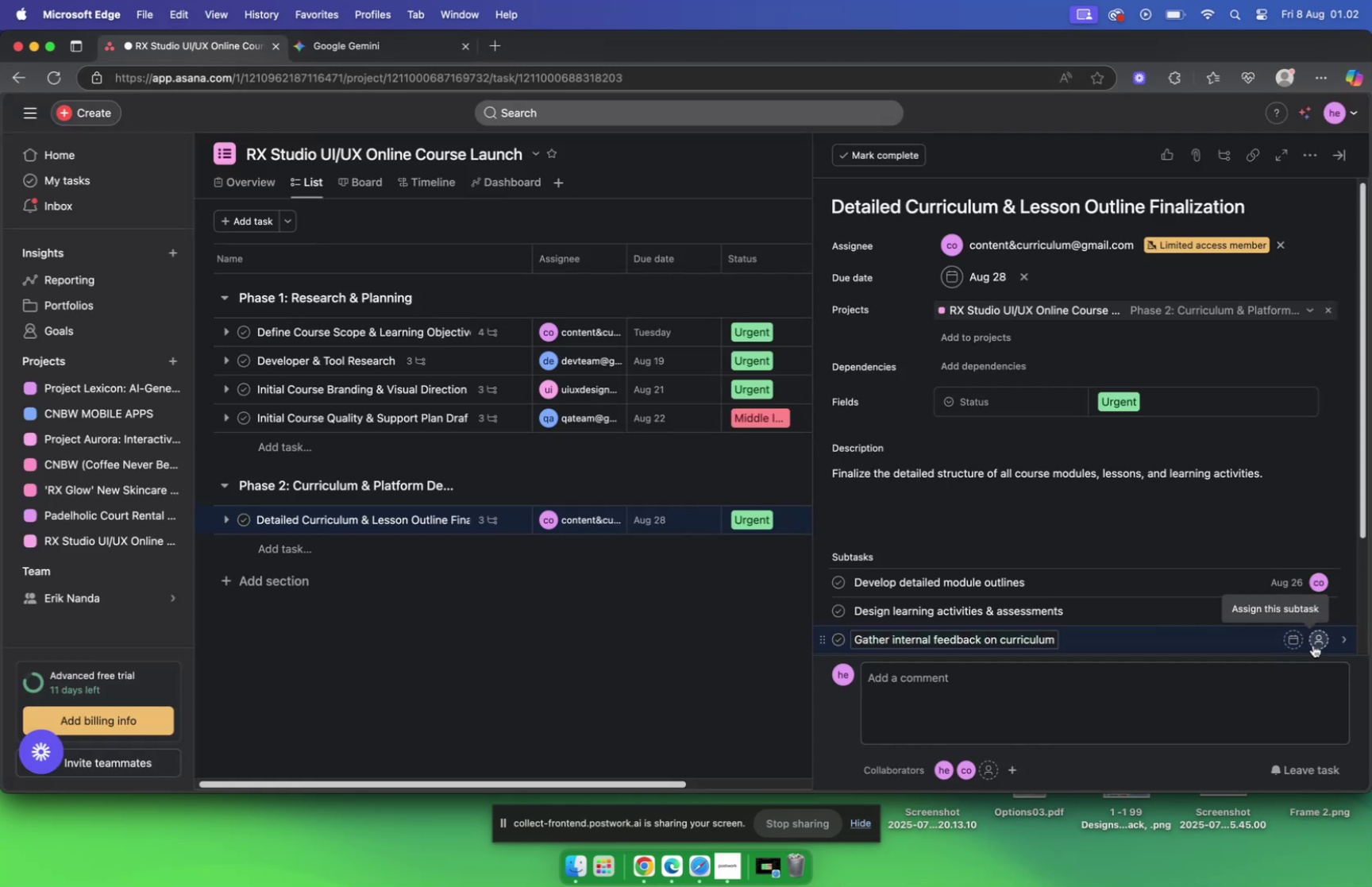 
left_click([1301, 645])
 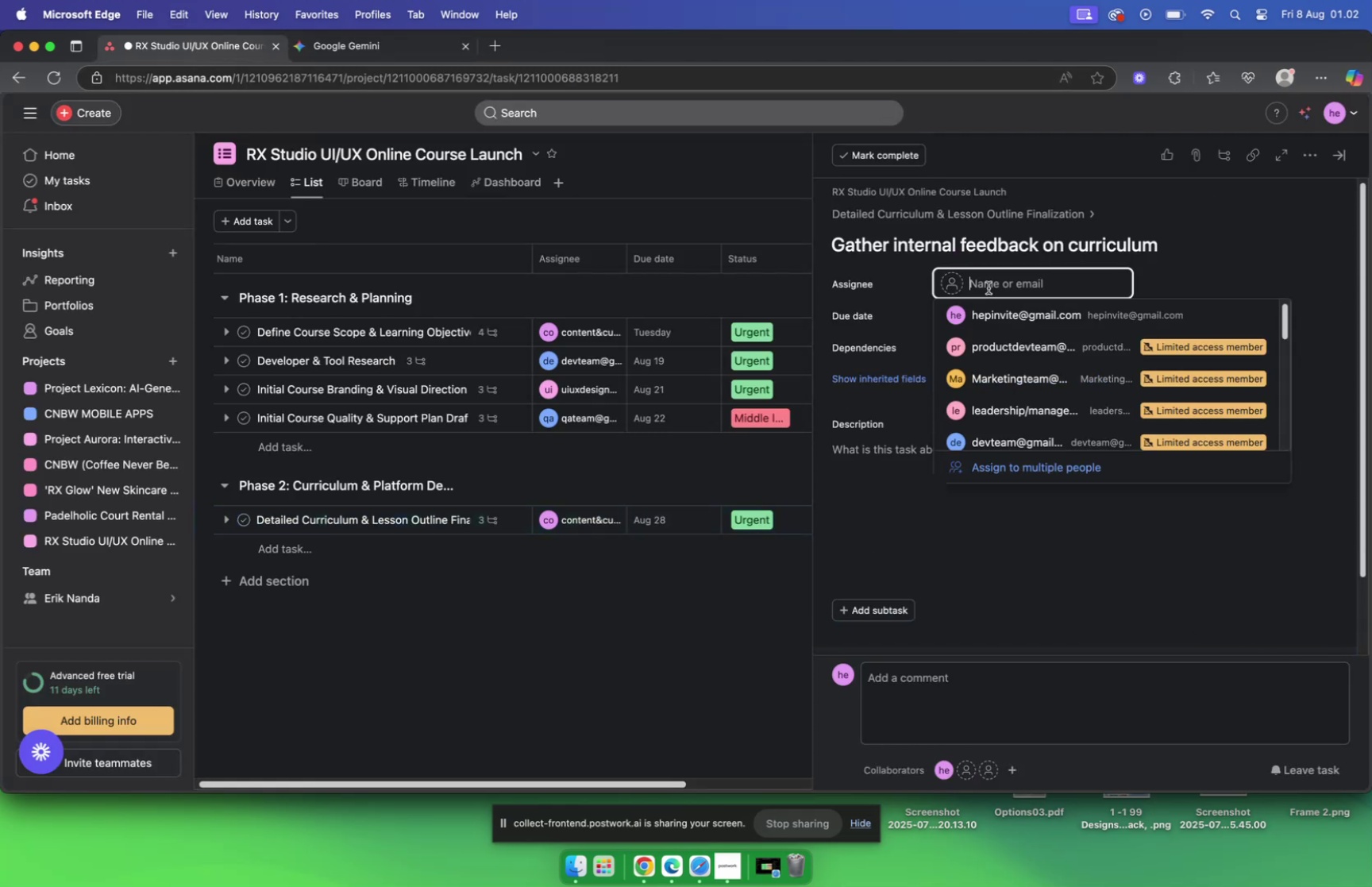 
type(con)
 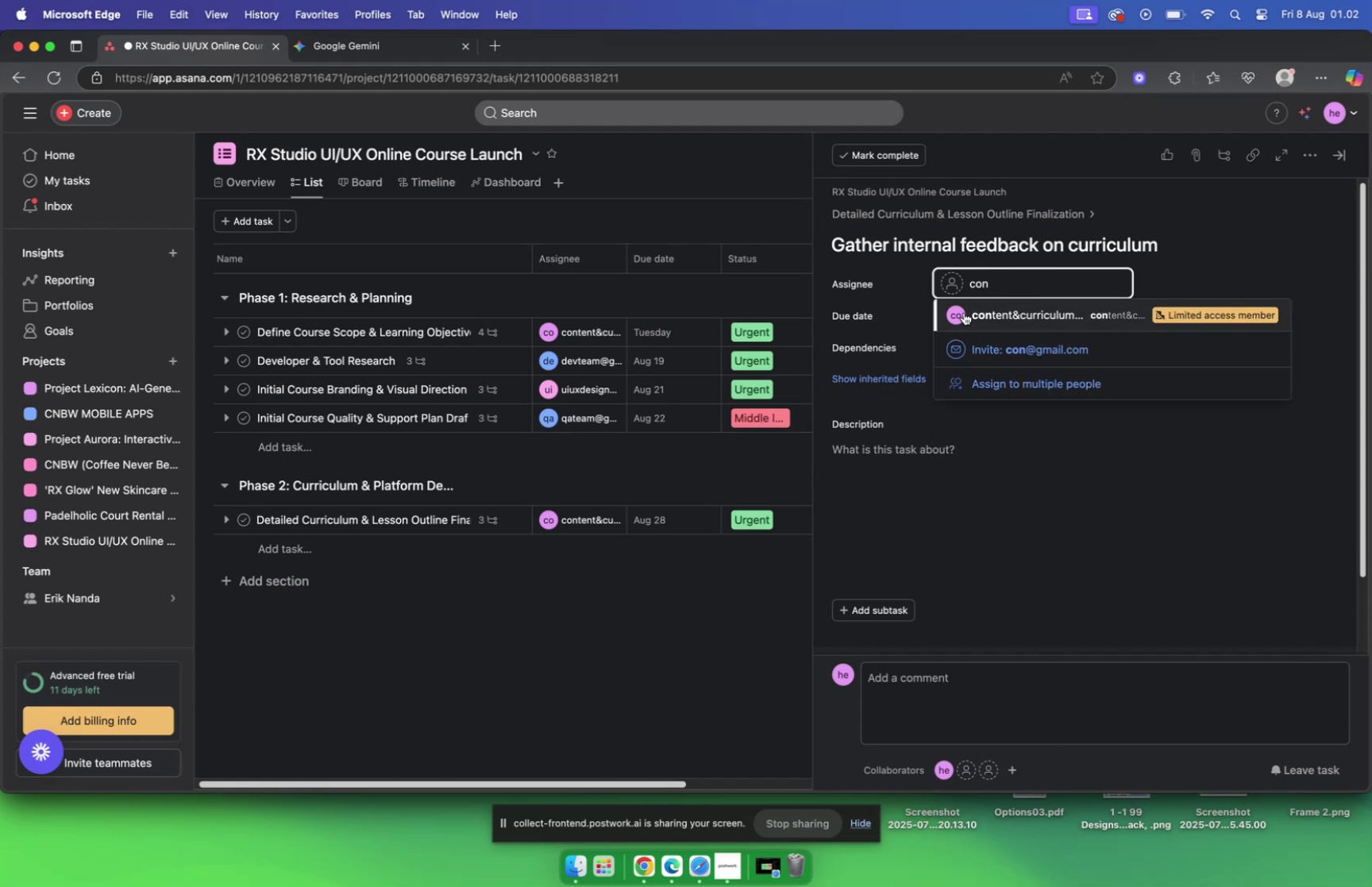 
left_click([965, 315])
 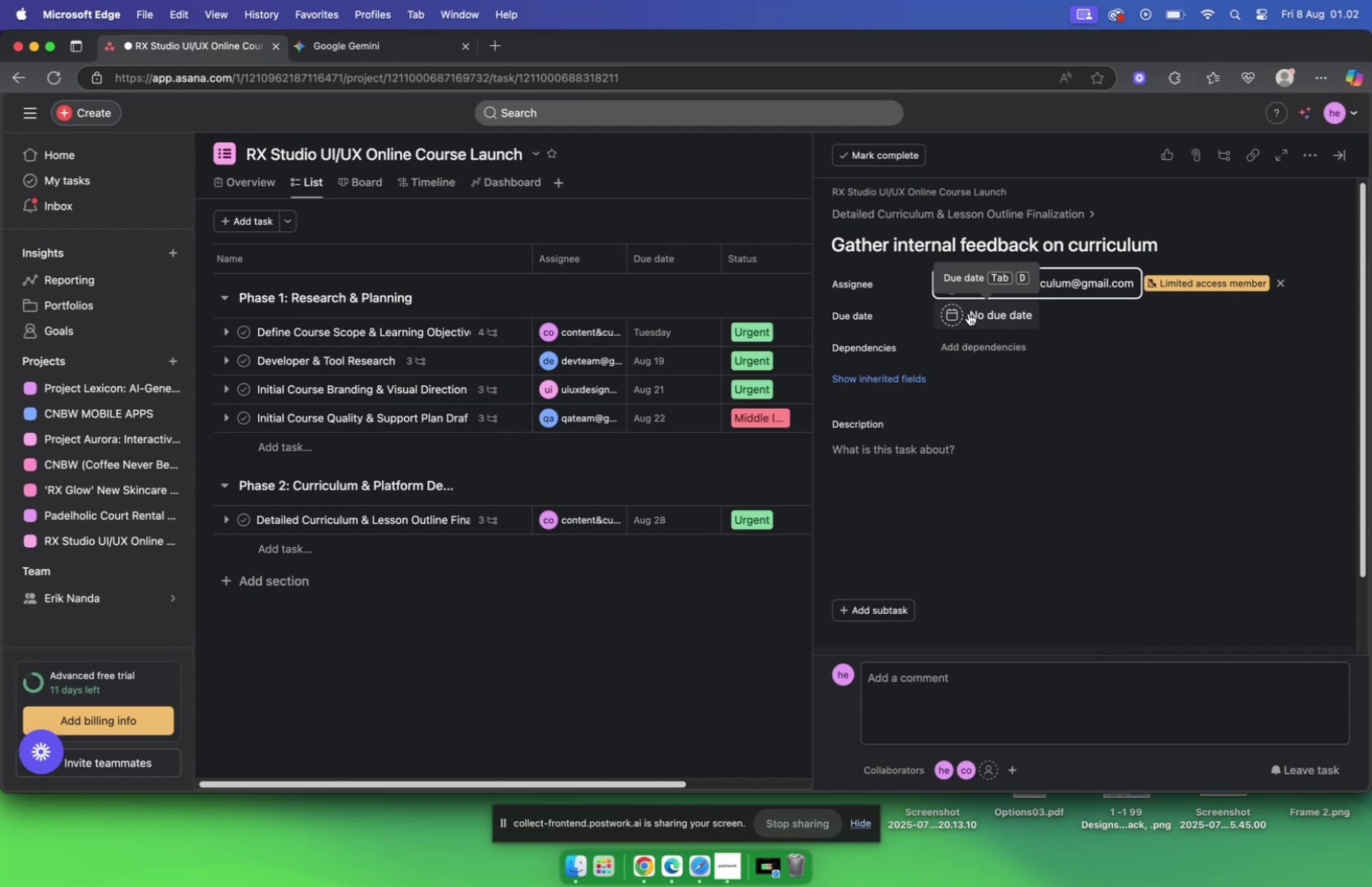 
wait(17.26)
 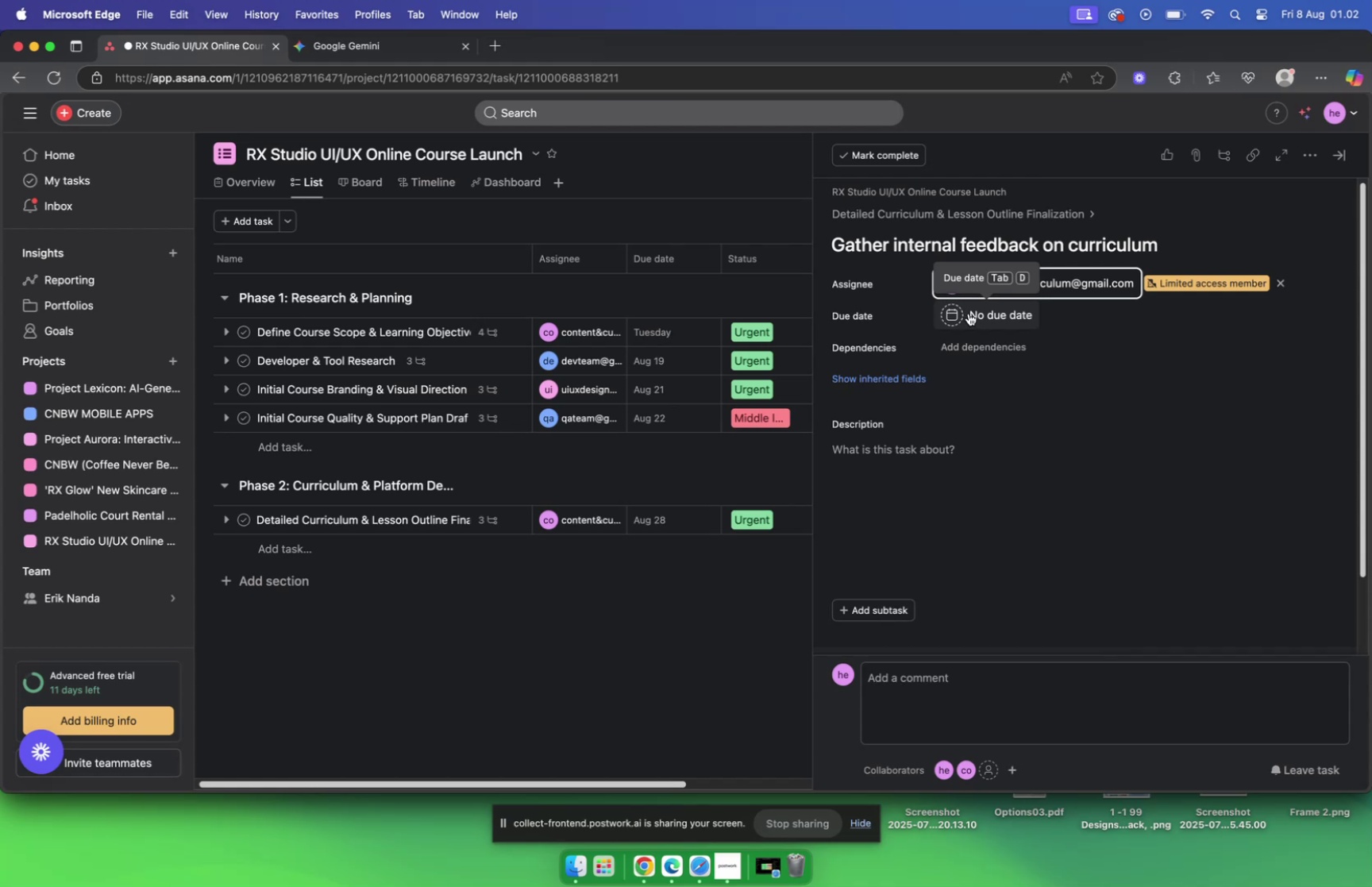 
left_click([1011, 313])
 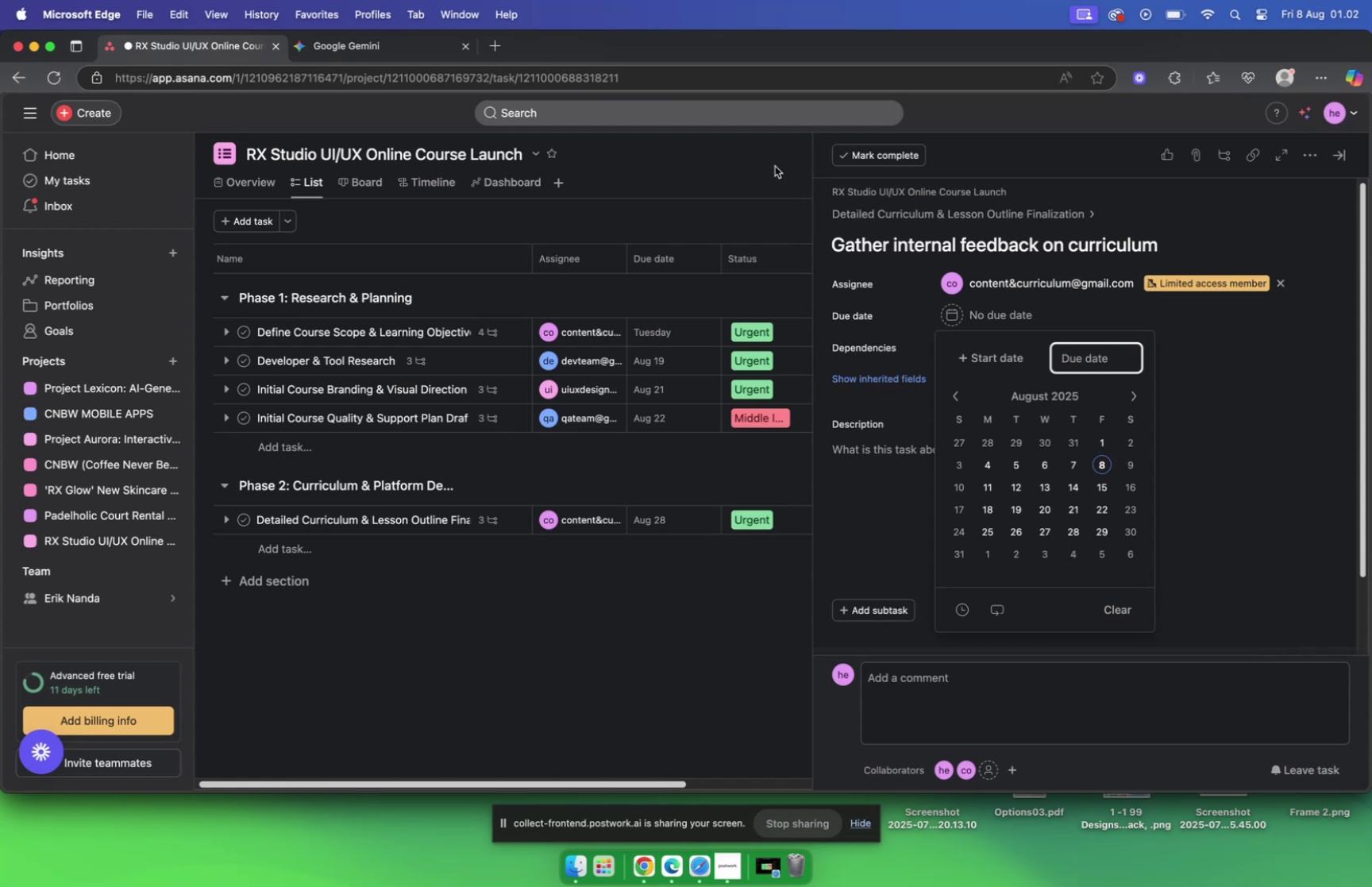 
left_click([354, 43])
 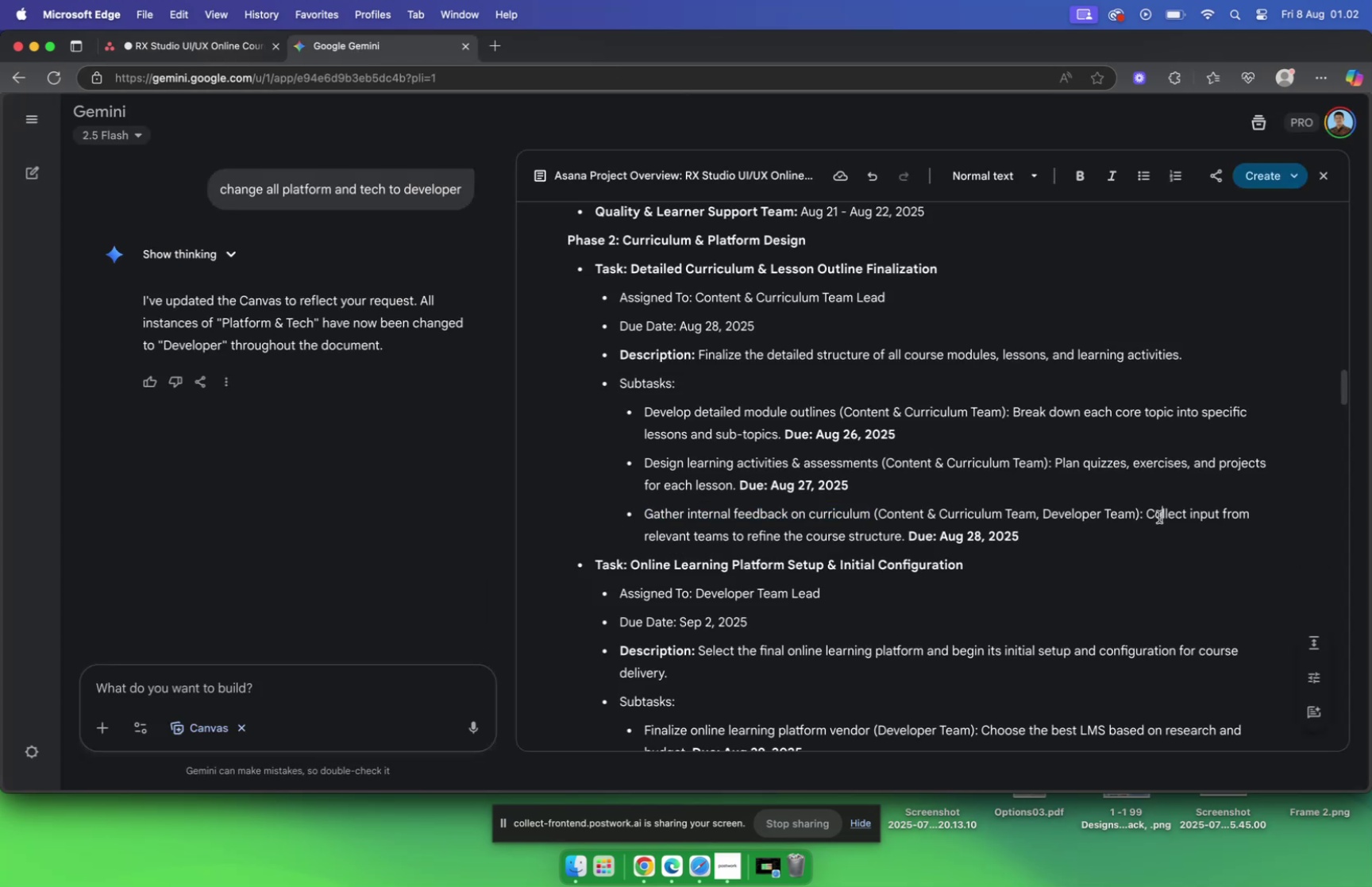 
left_click_drag(start_coordinate=[1148, 512], to_coordinate=[906, 527])
 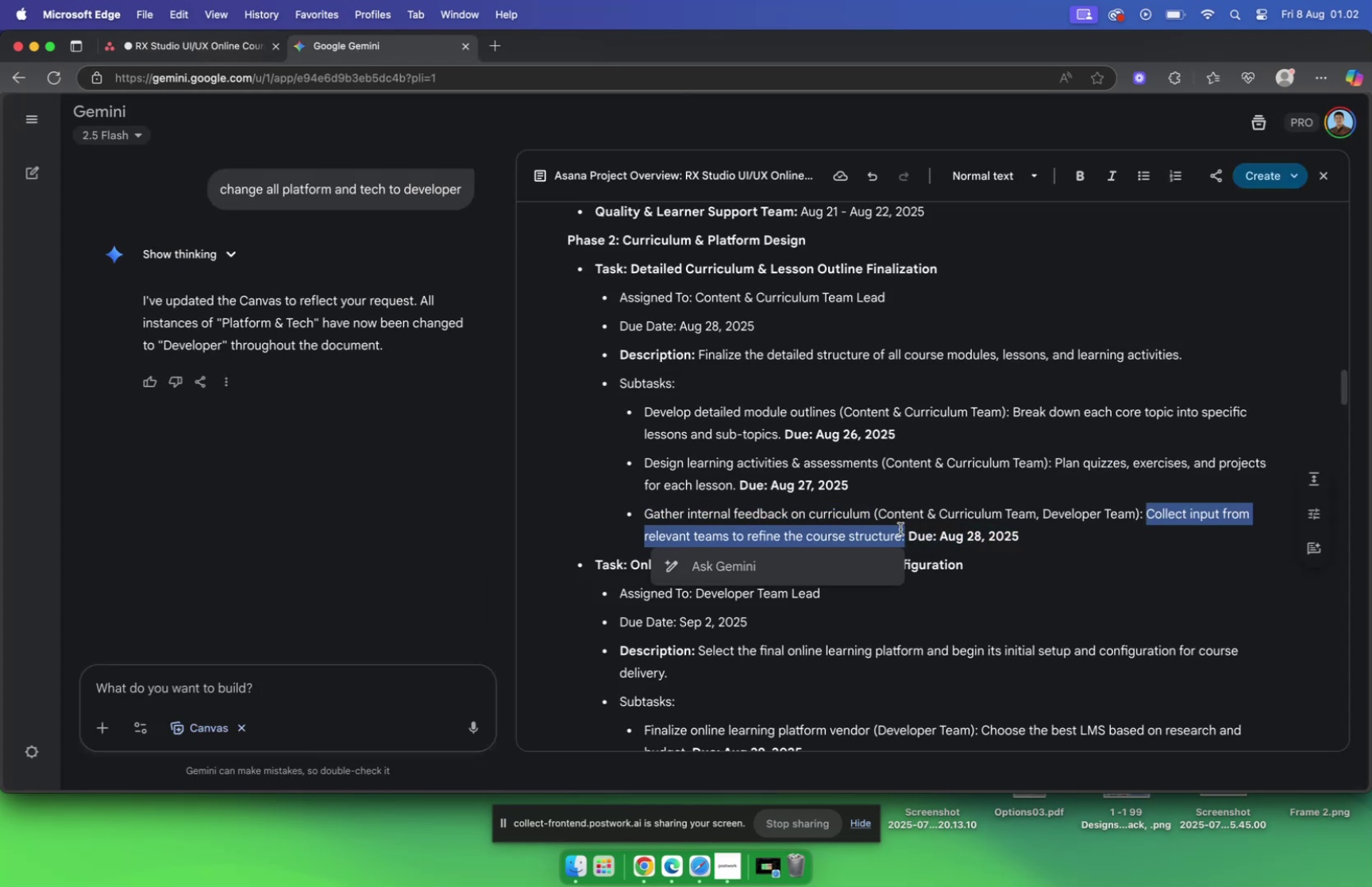 
key(Meta+C)
 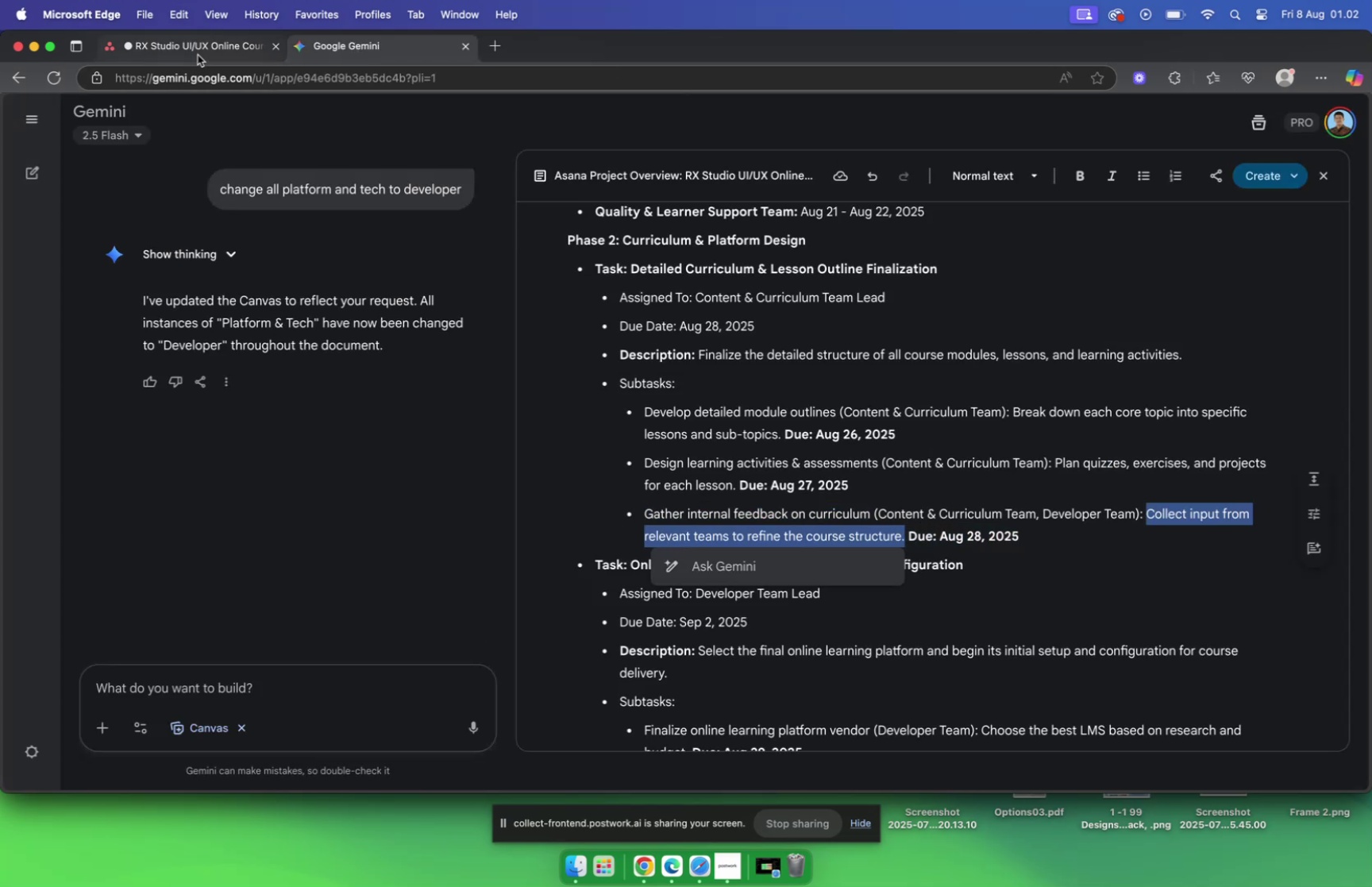 
left_click([196, 47])
 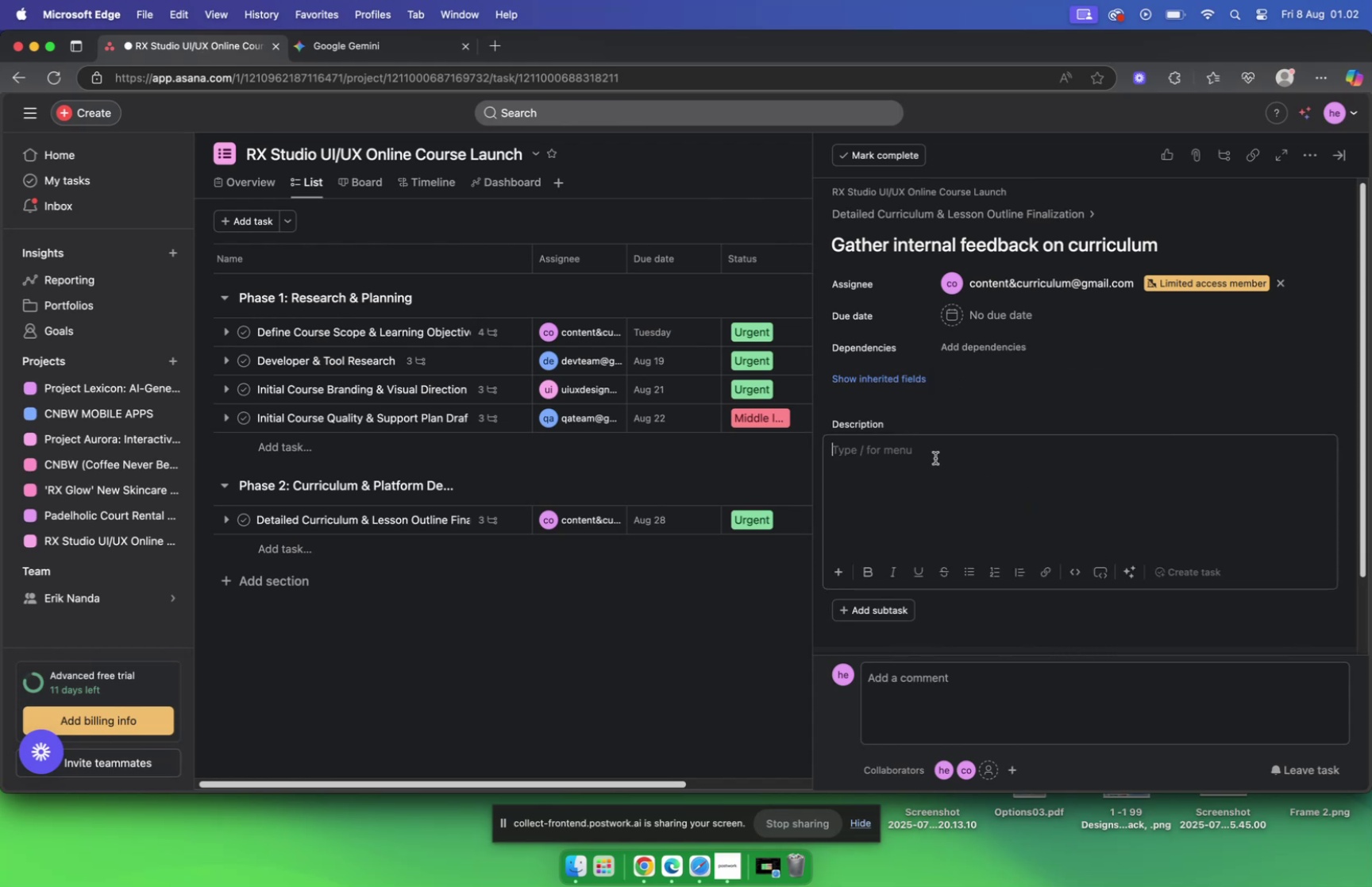 
key(Meta+V)
 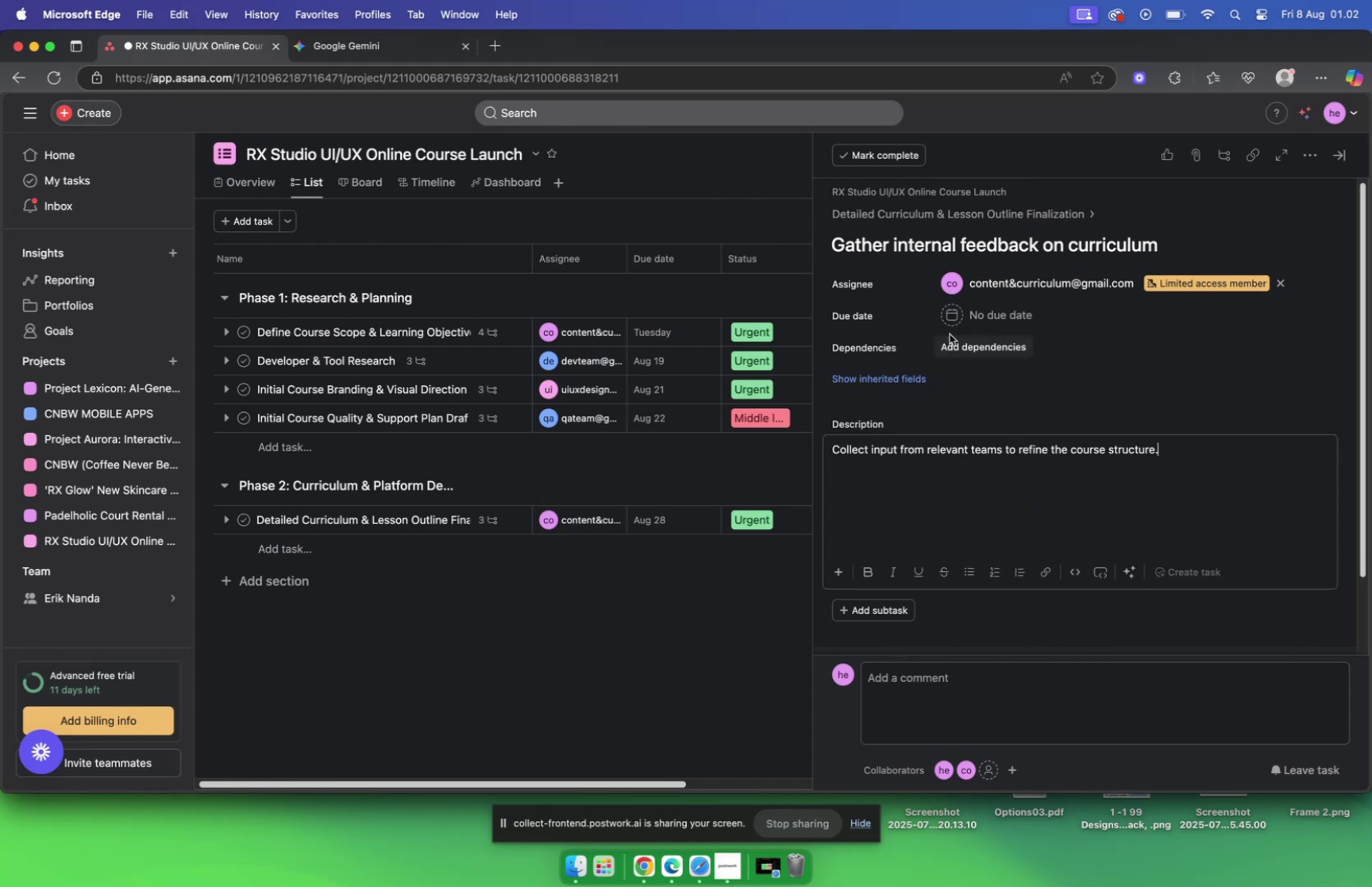 
left_click([951, 318])
 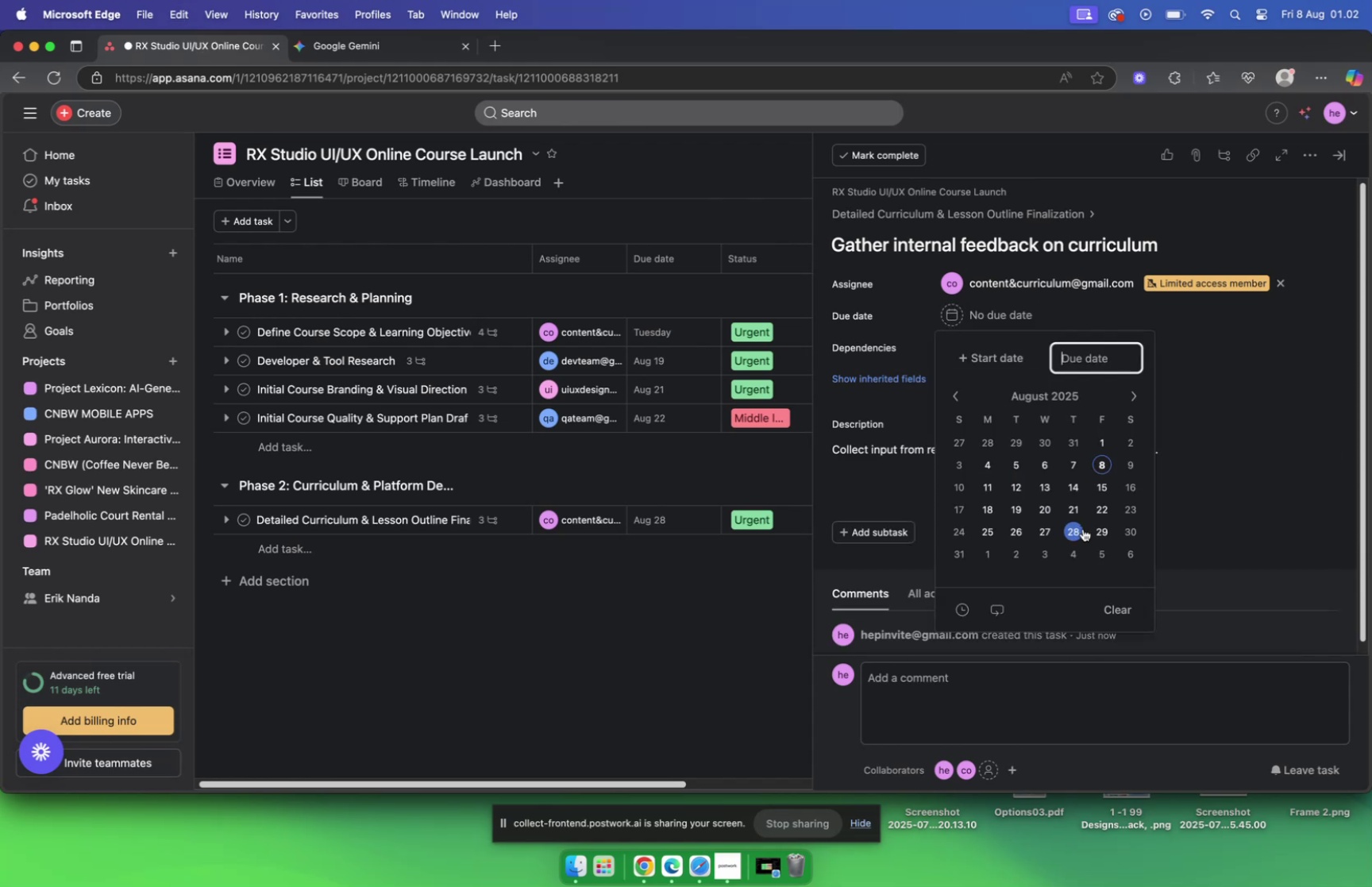 
left_click([1084, 530])
 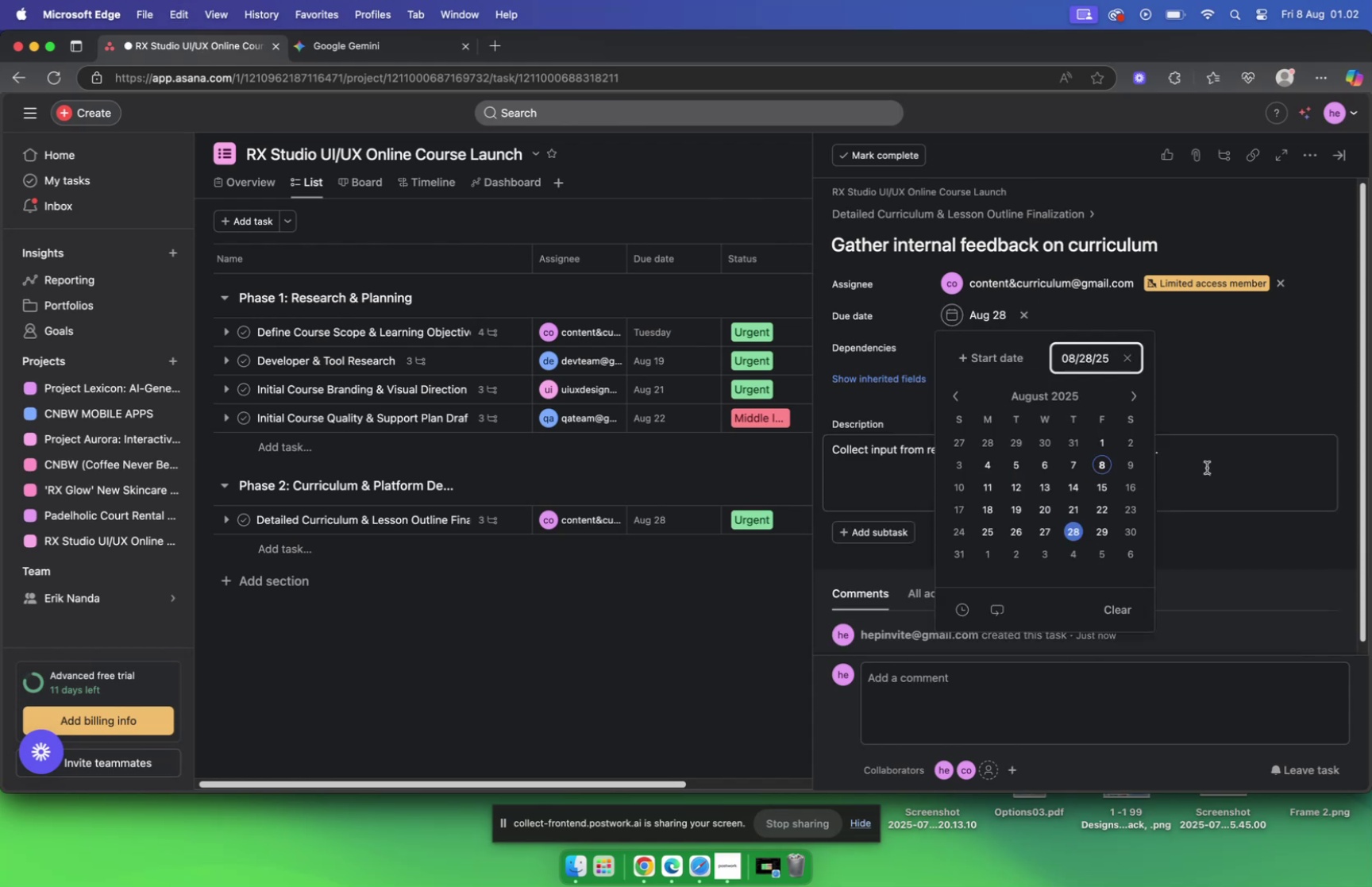 
left_click([1212, 463])
 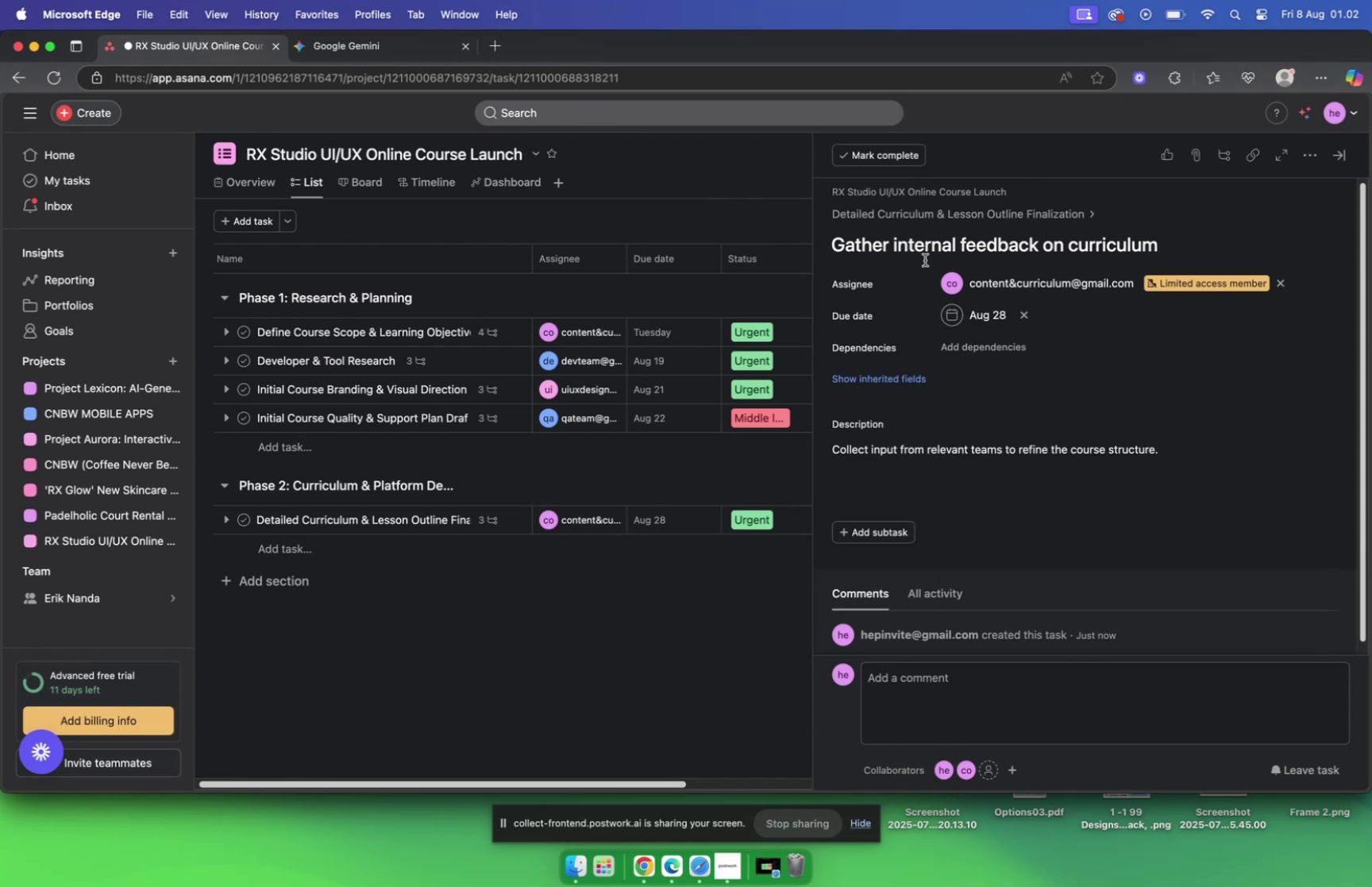 
left_click([920, 208])
 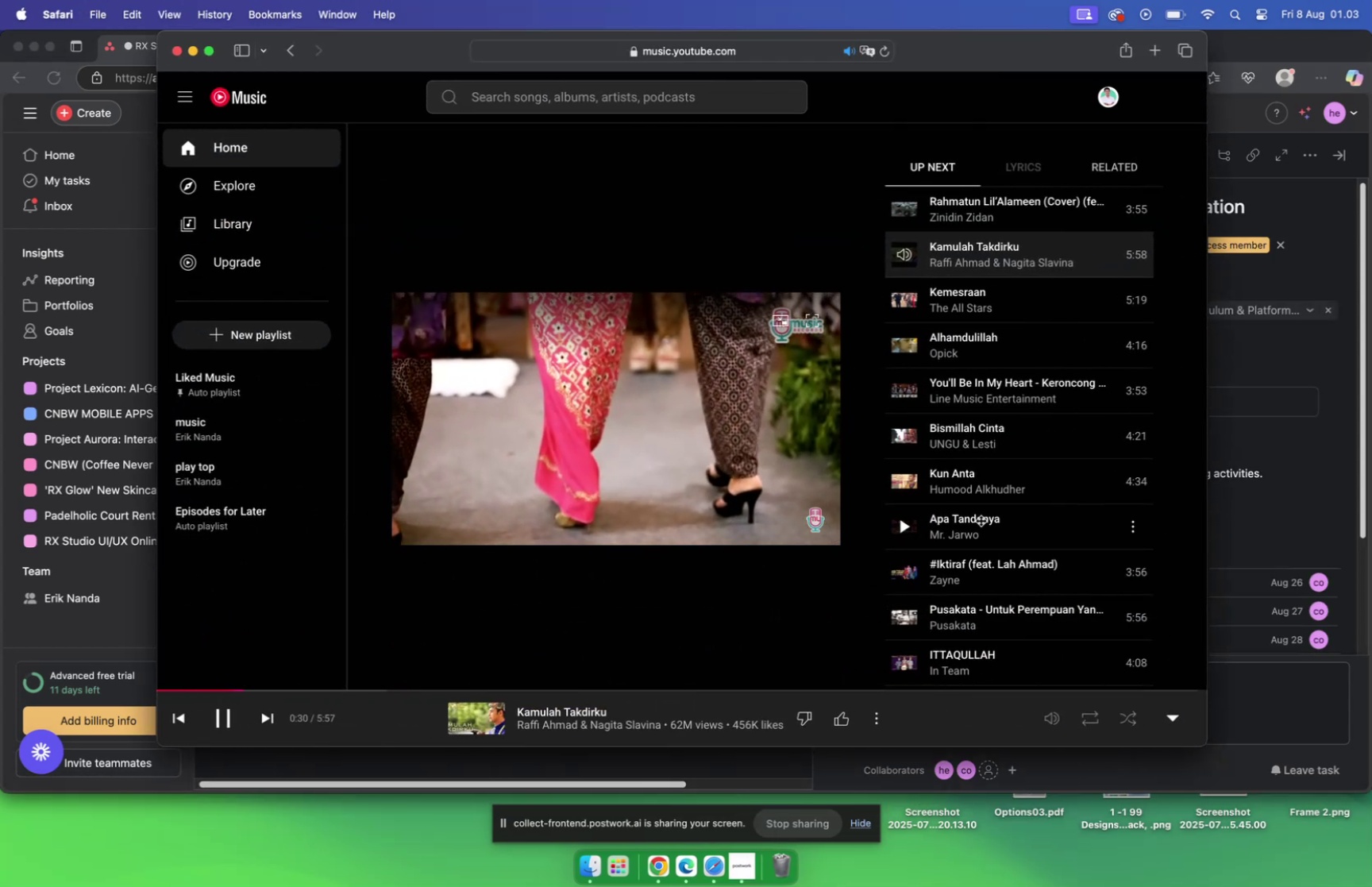 
wait(9.44)
 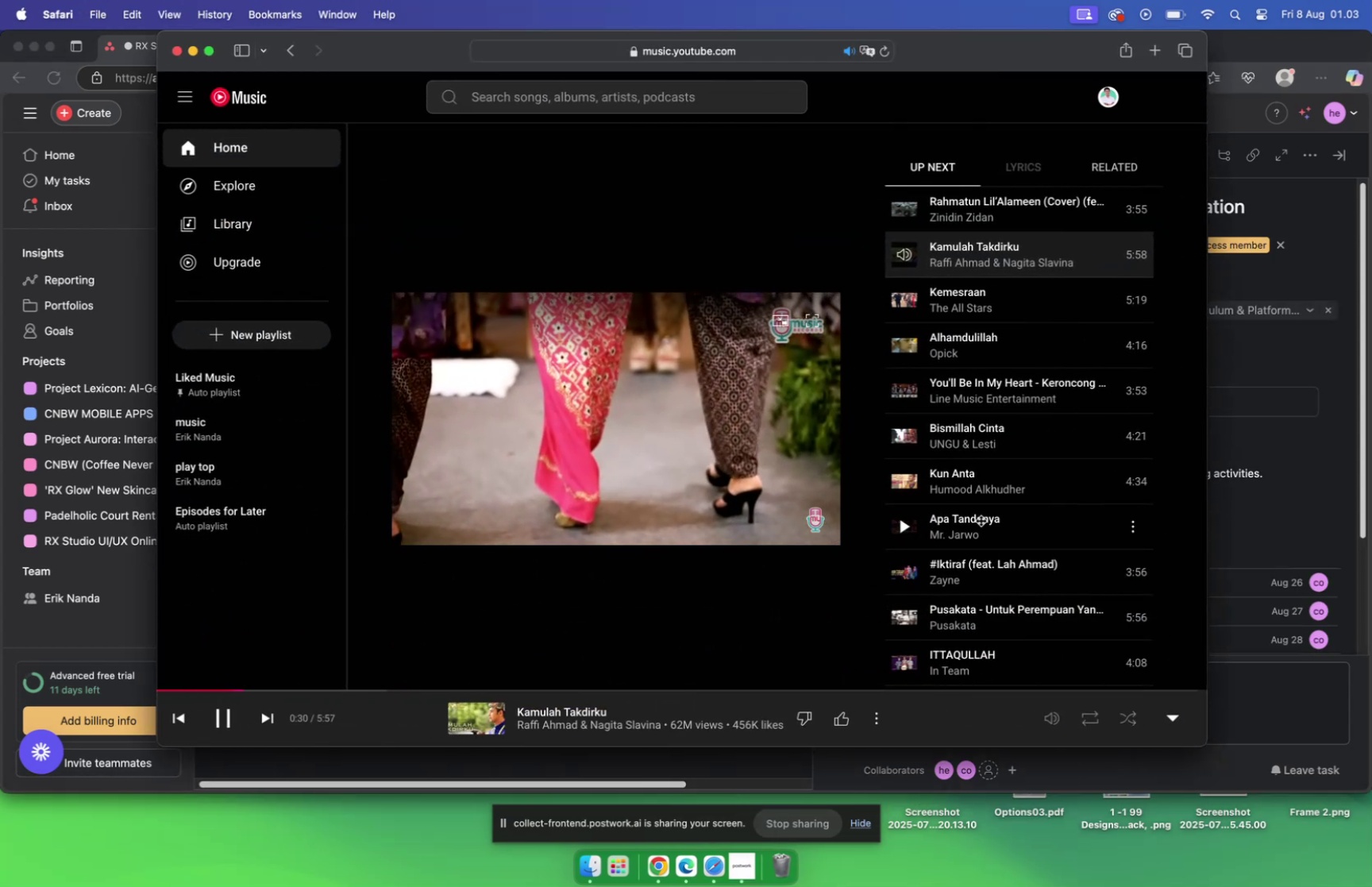 
left_click([904, 341])
 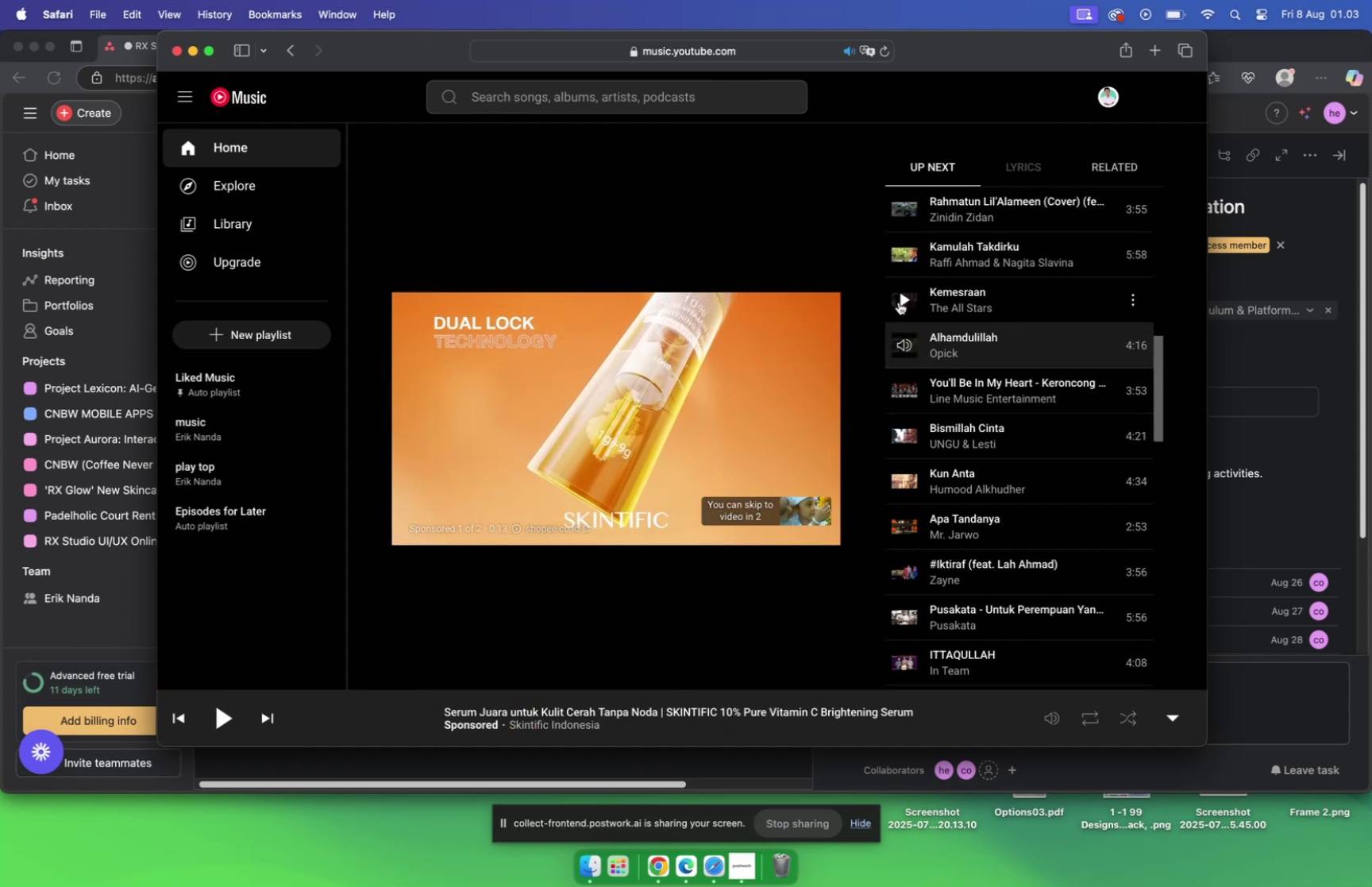 
wait(9.79)
 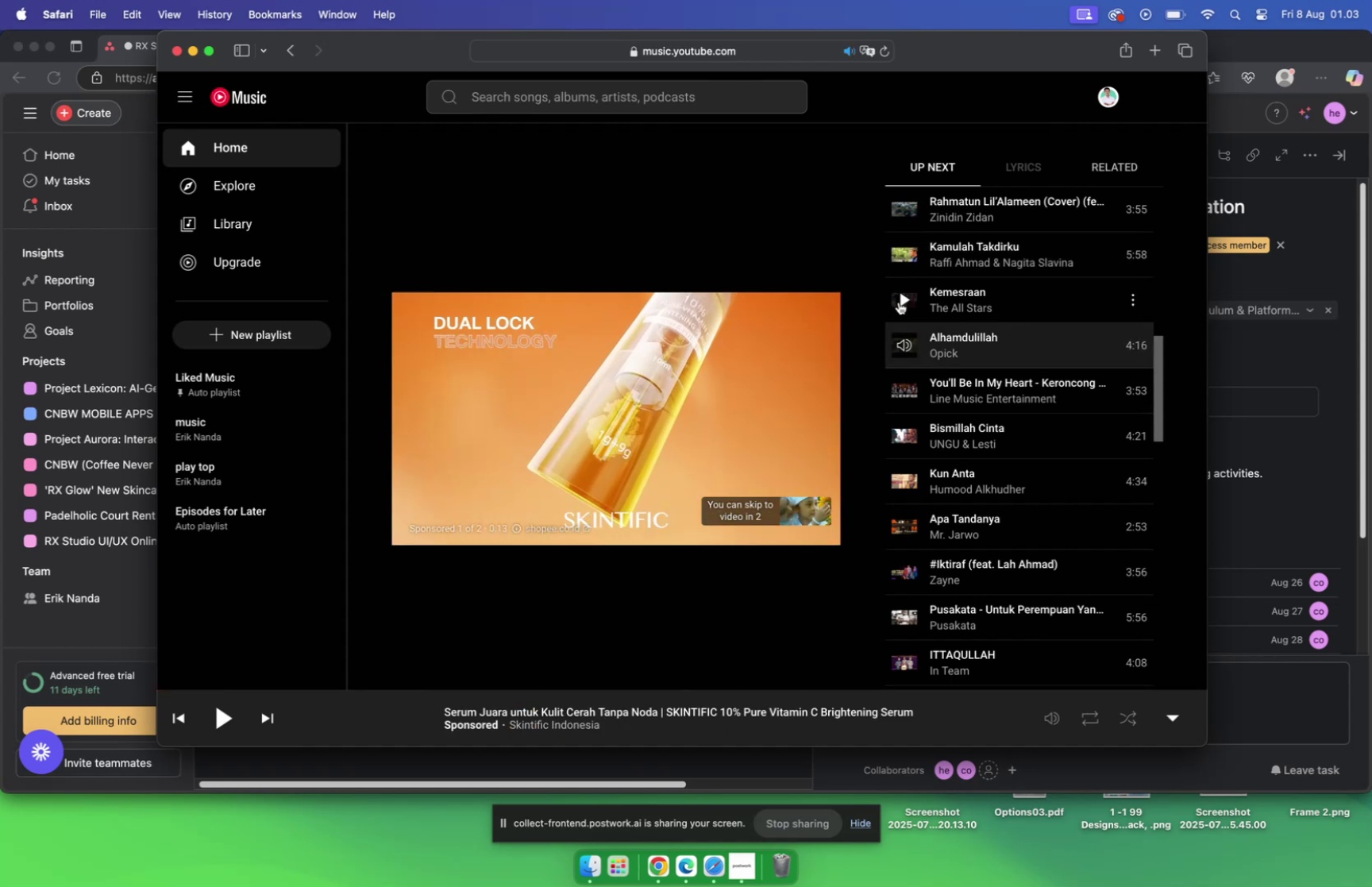 
left_click([792, 515])
 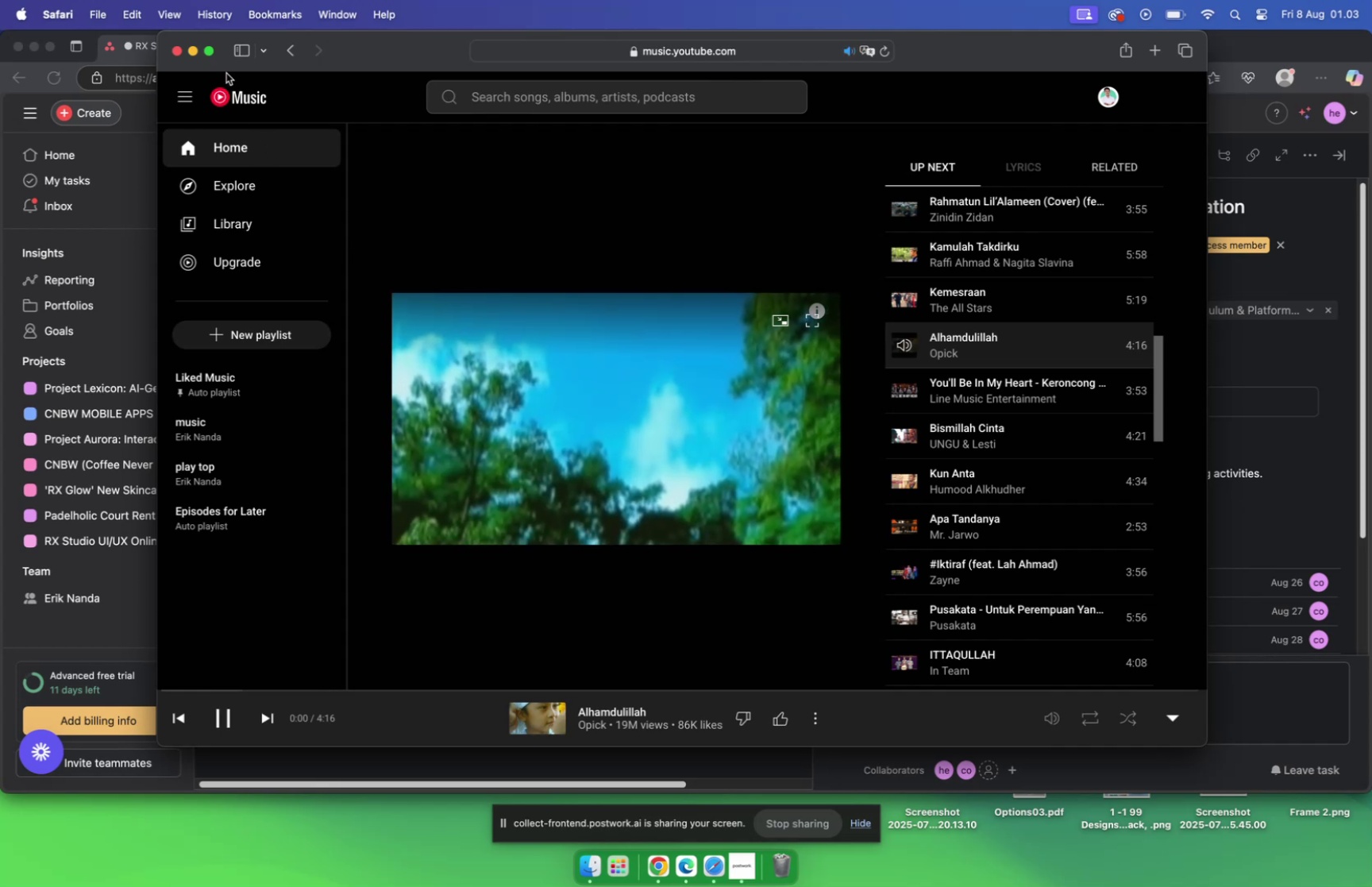 
left_click([194, 48])
 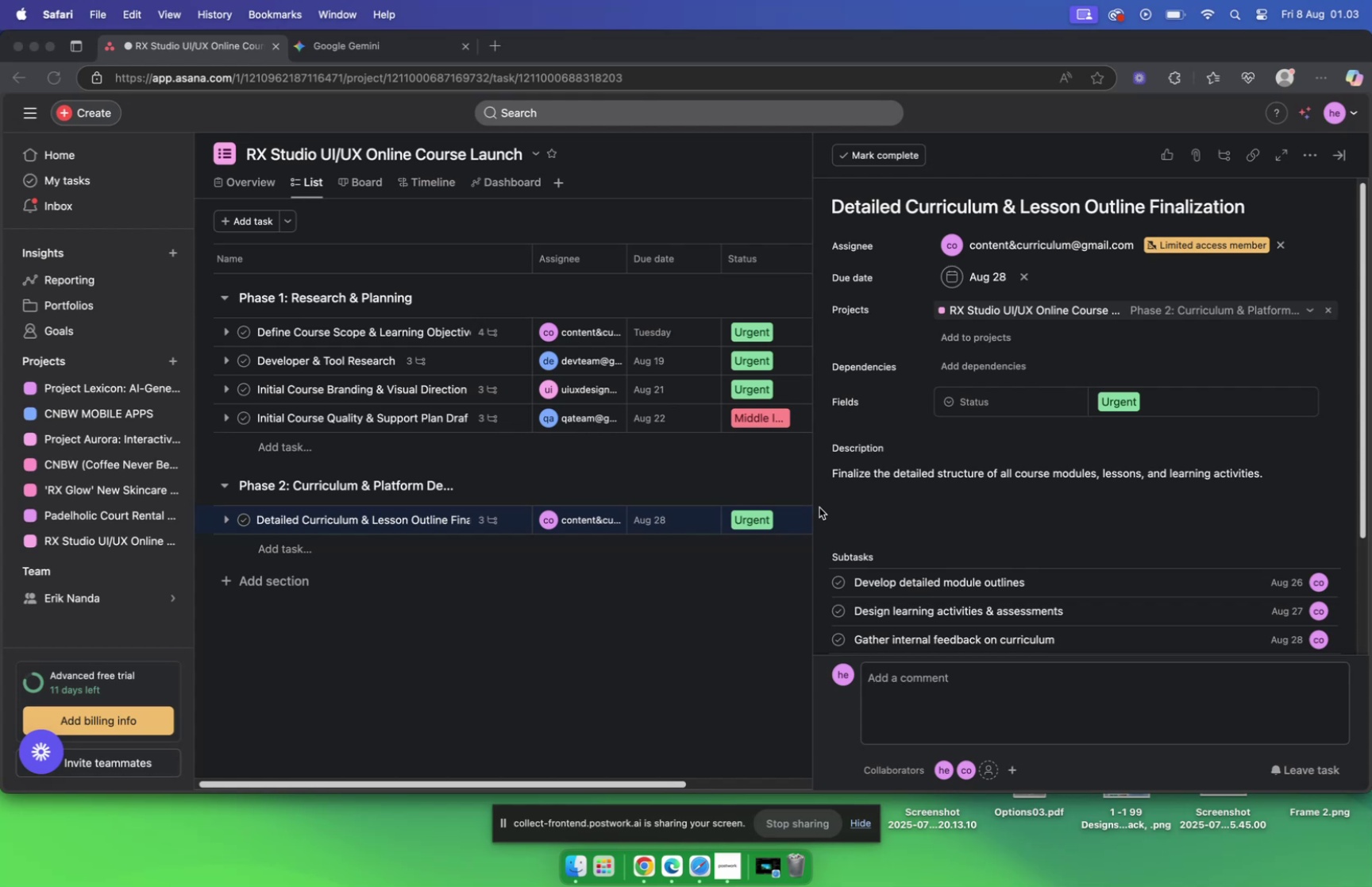 
wait(13.42)
 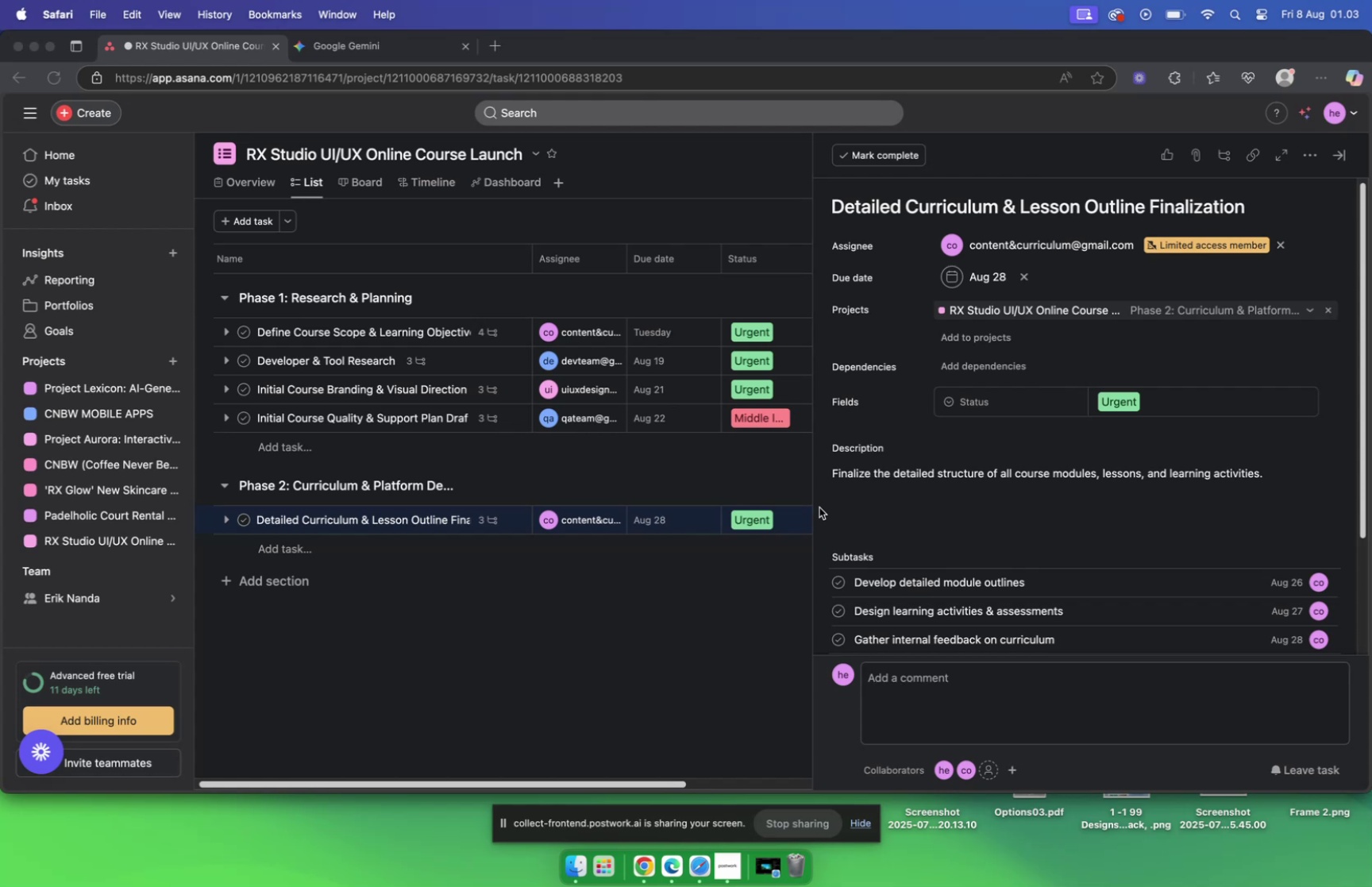 
left_click([345, 546])
 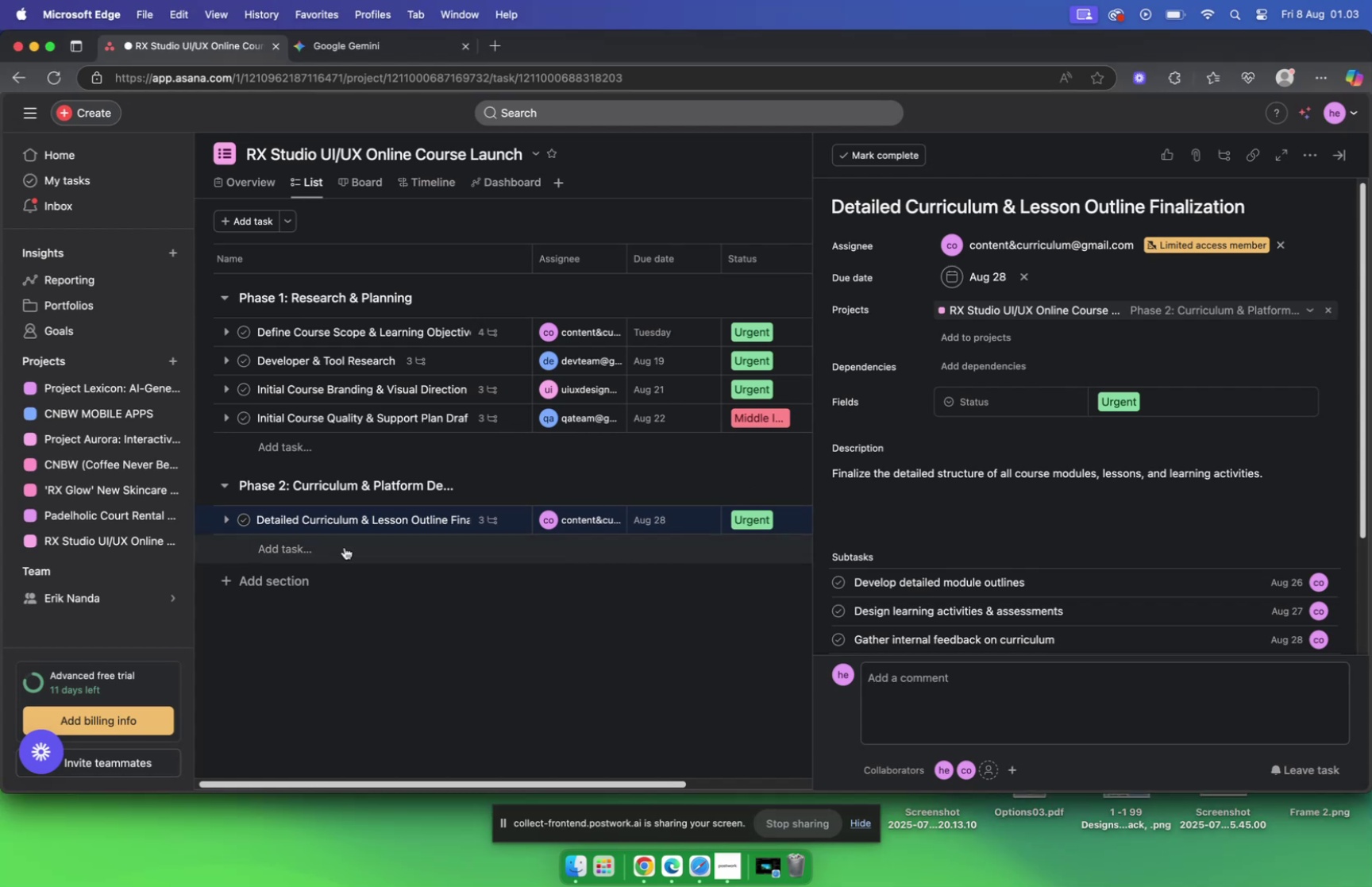 
left_click([345, 546])
 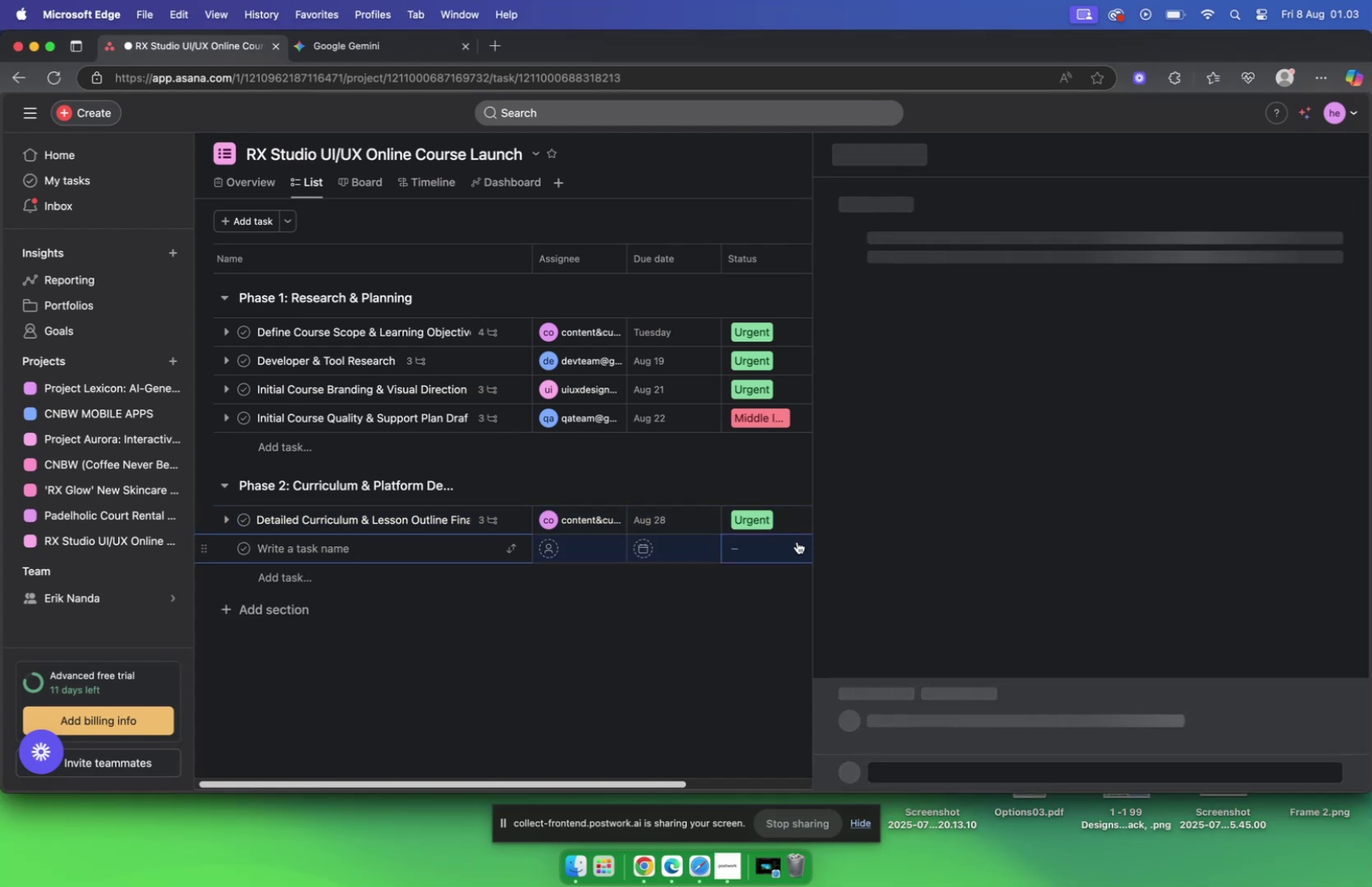 
mouse_move([757, 496])
 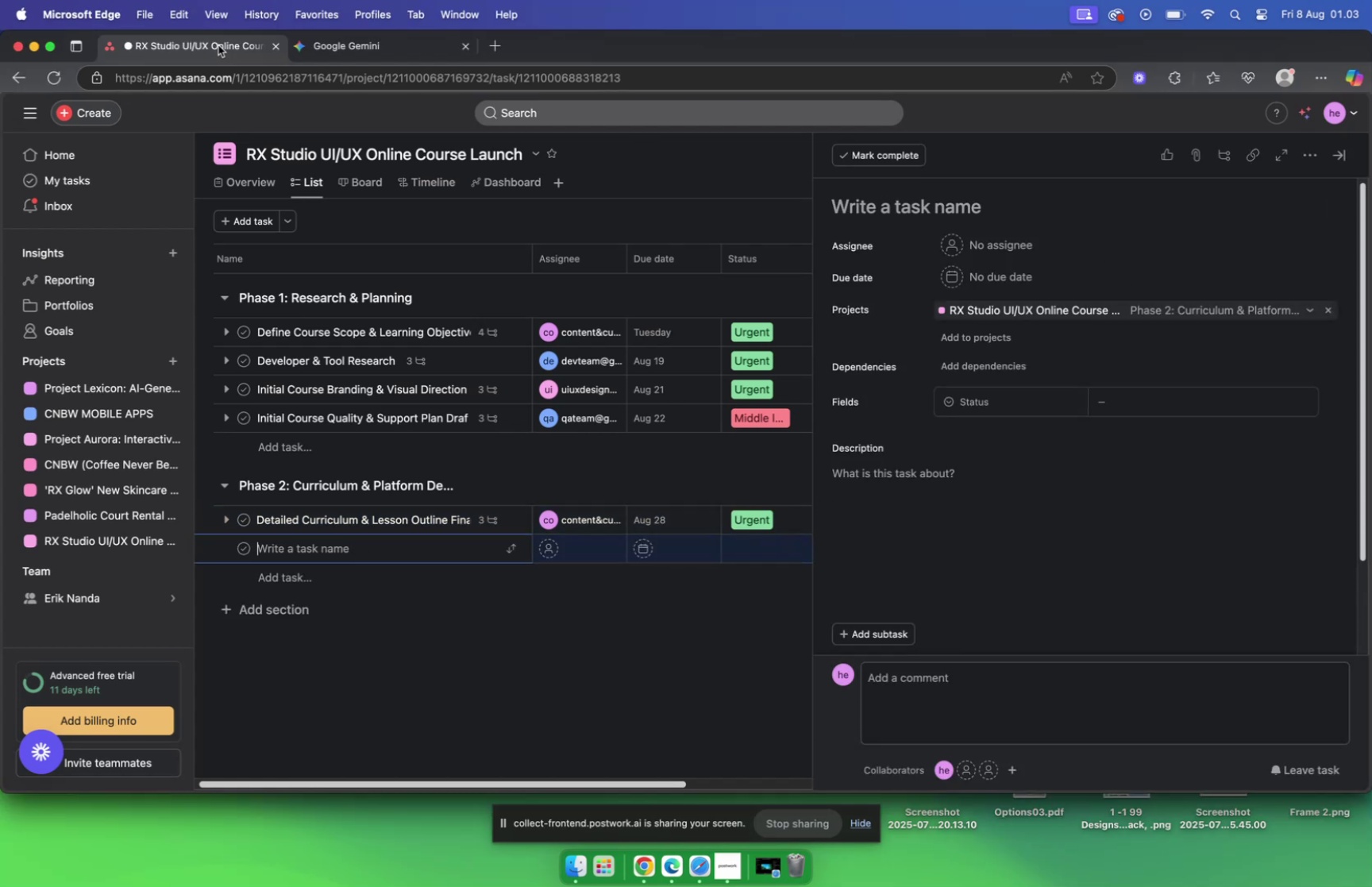 
left_click([333, 40])
 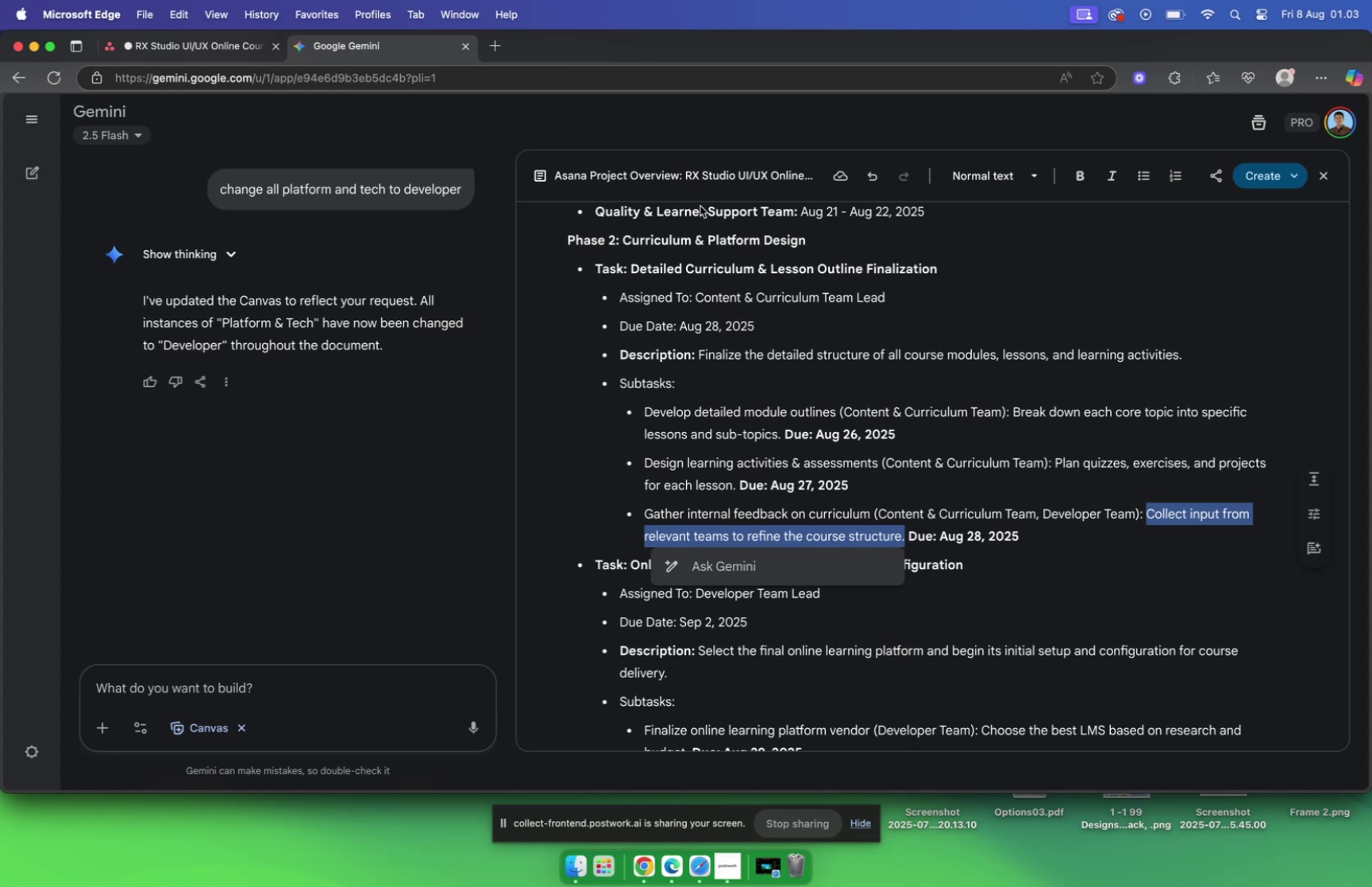 
scroll: coordinate [773, 361], scroll_direction: down, amount: 5.0
 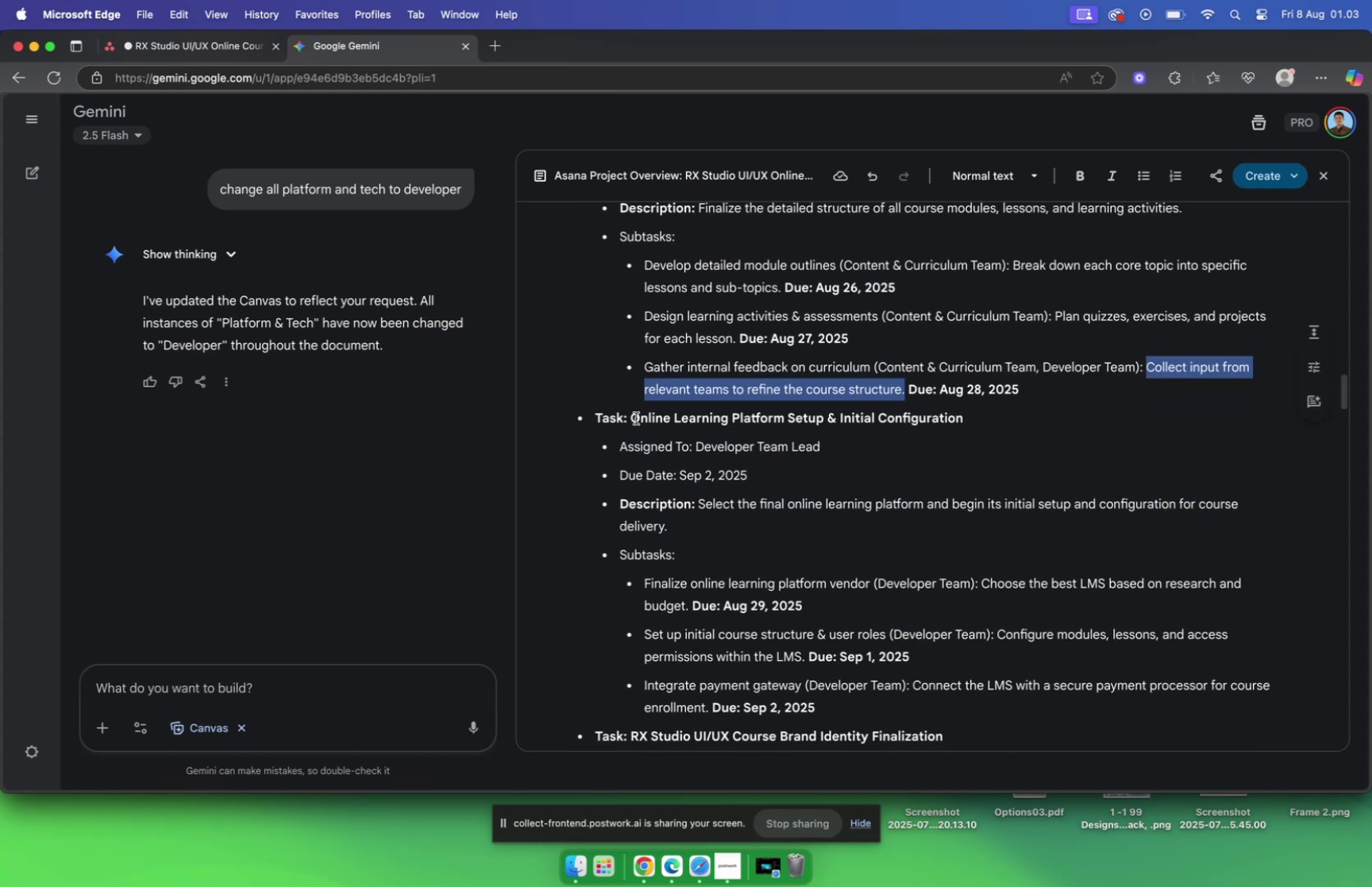 
left_click_drag(start_coordinate=[634, 418], to_coordinate=[993, 422])
 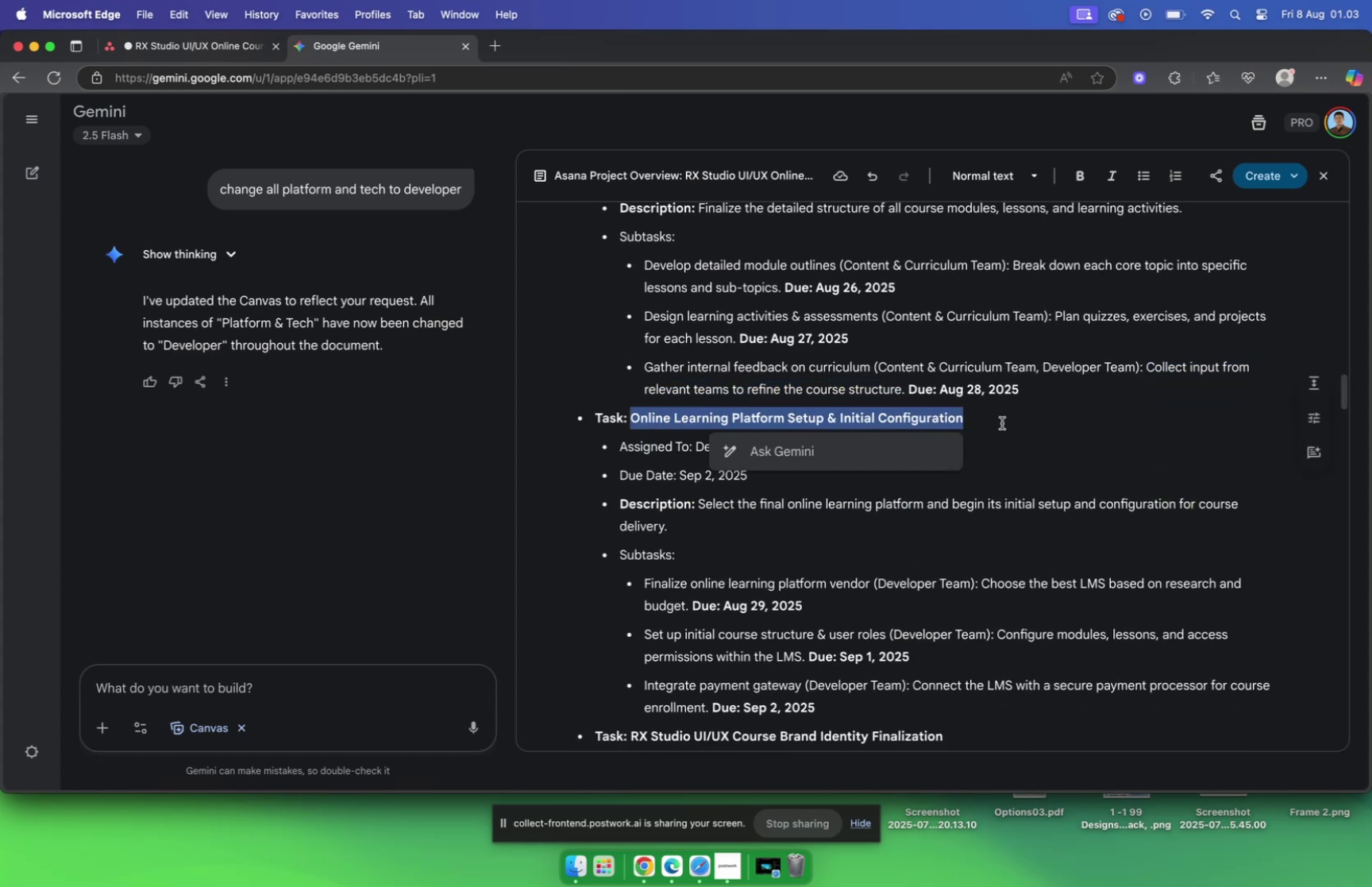 
key(Meta+C)
 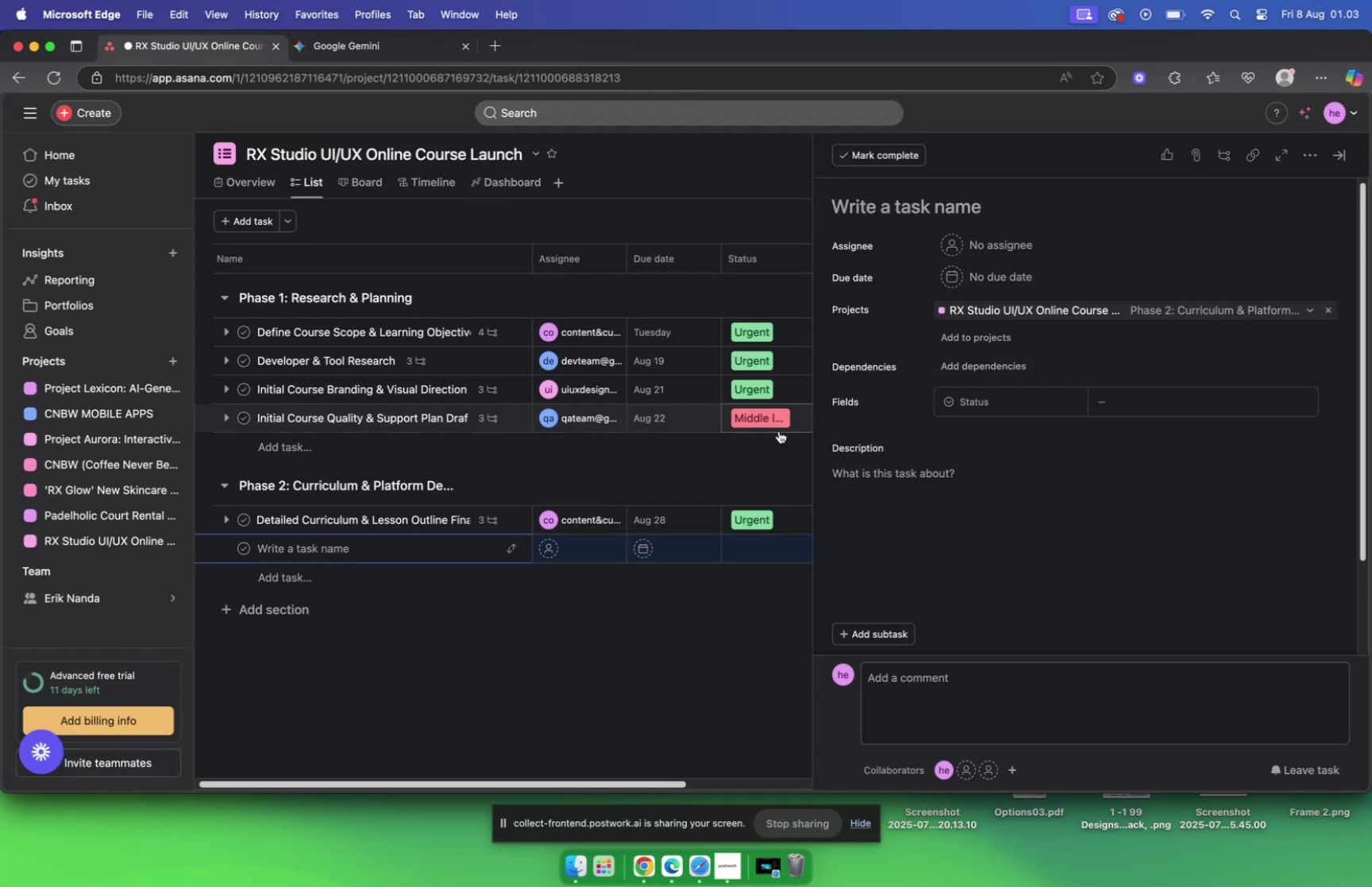 
key(Meta+V)
 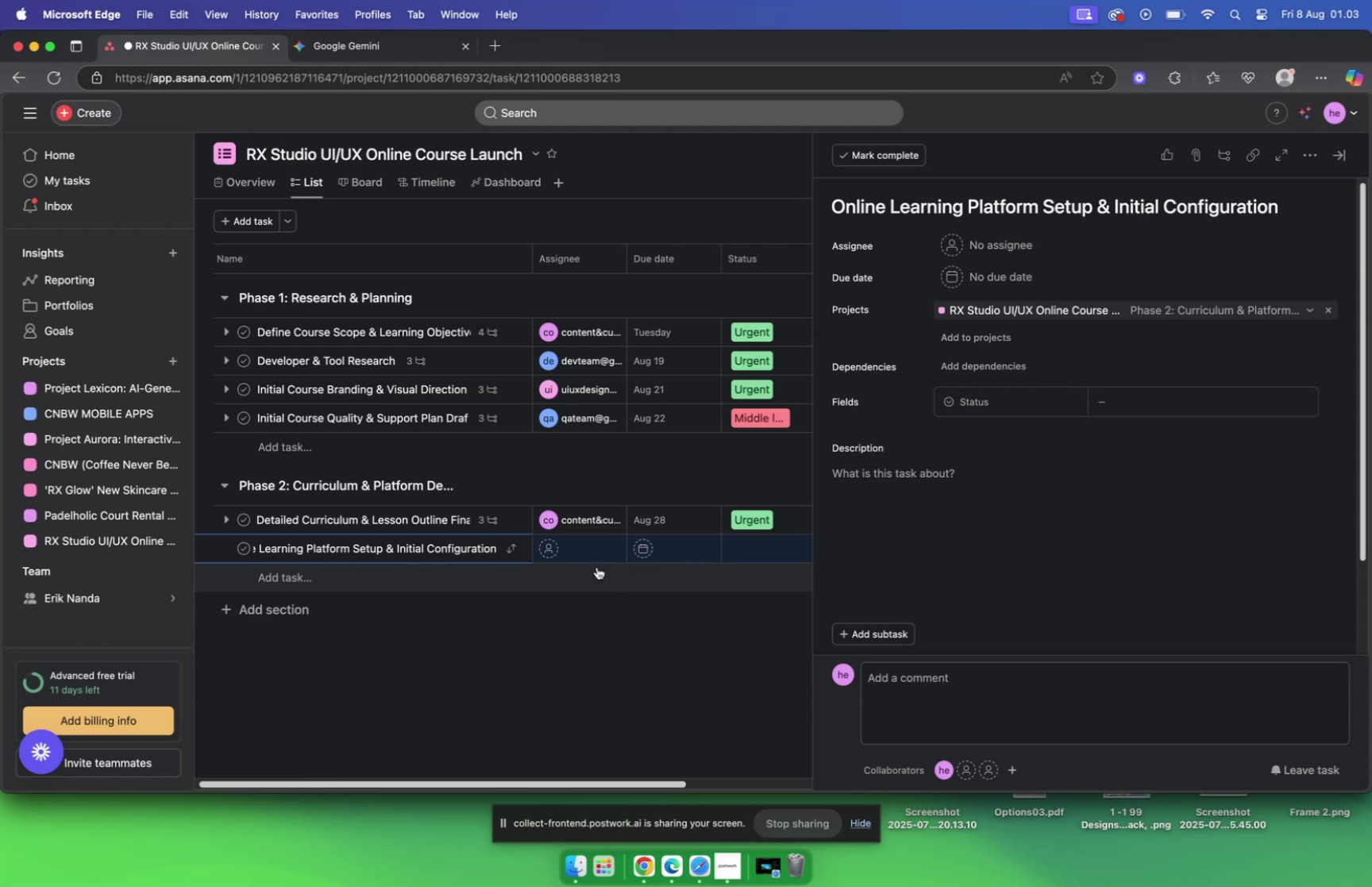 
wait(5.05)
 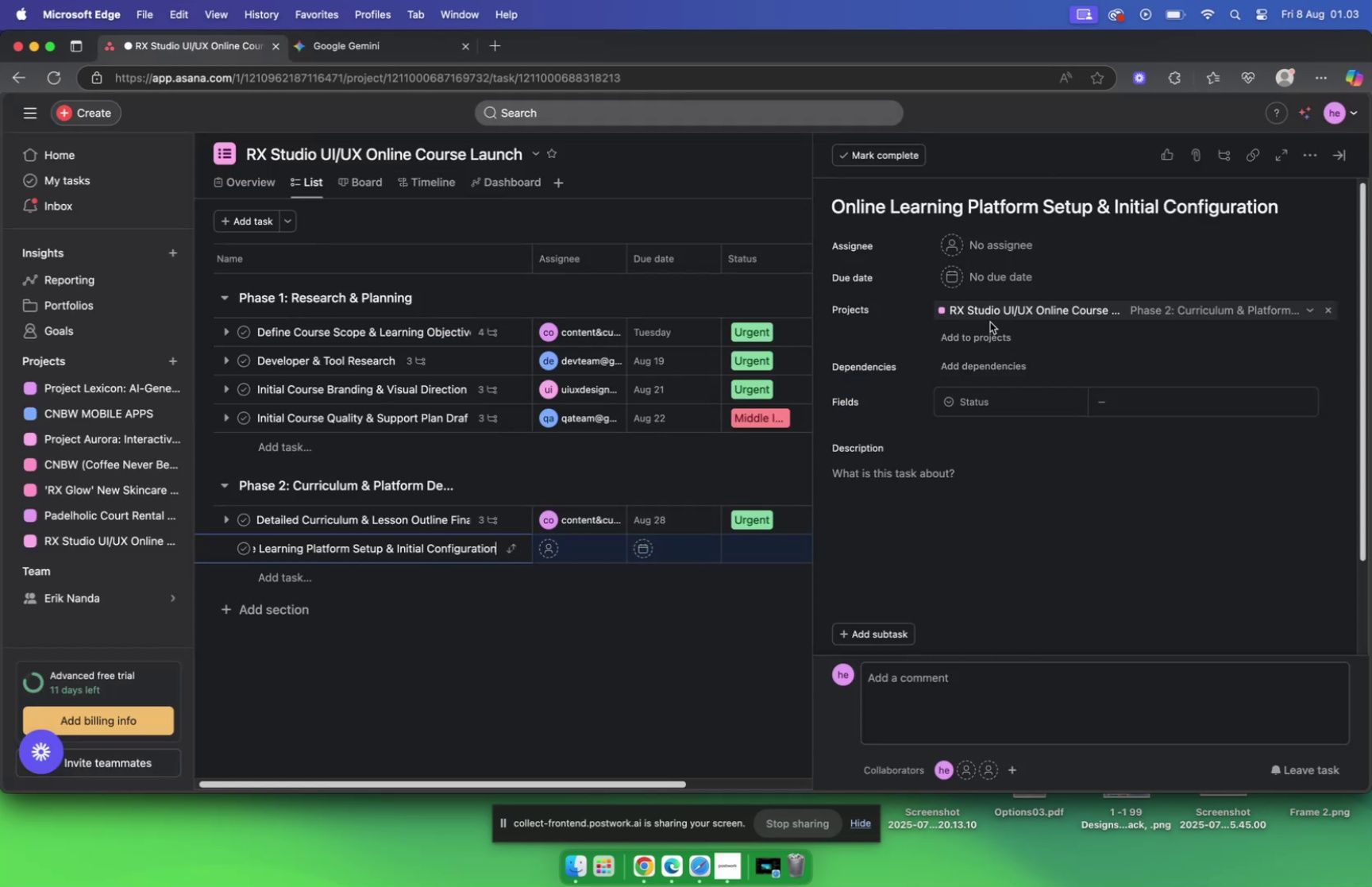 
left_click([589, 550])
 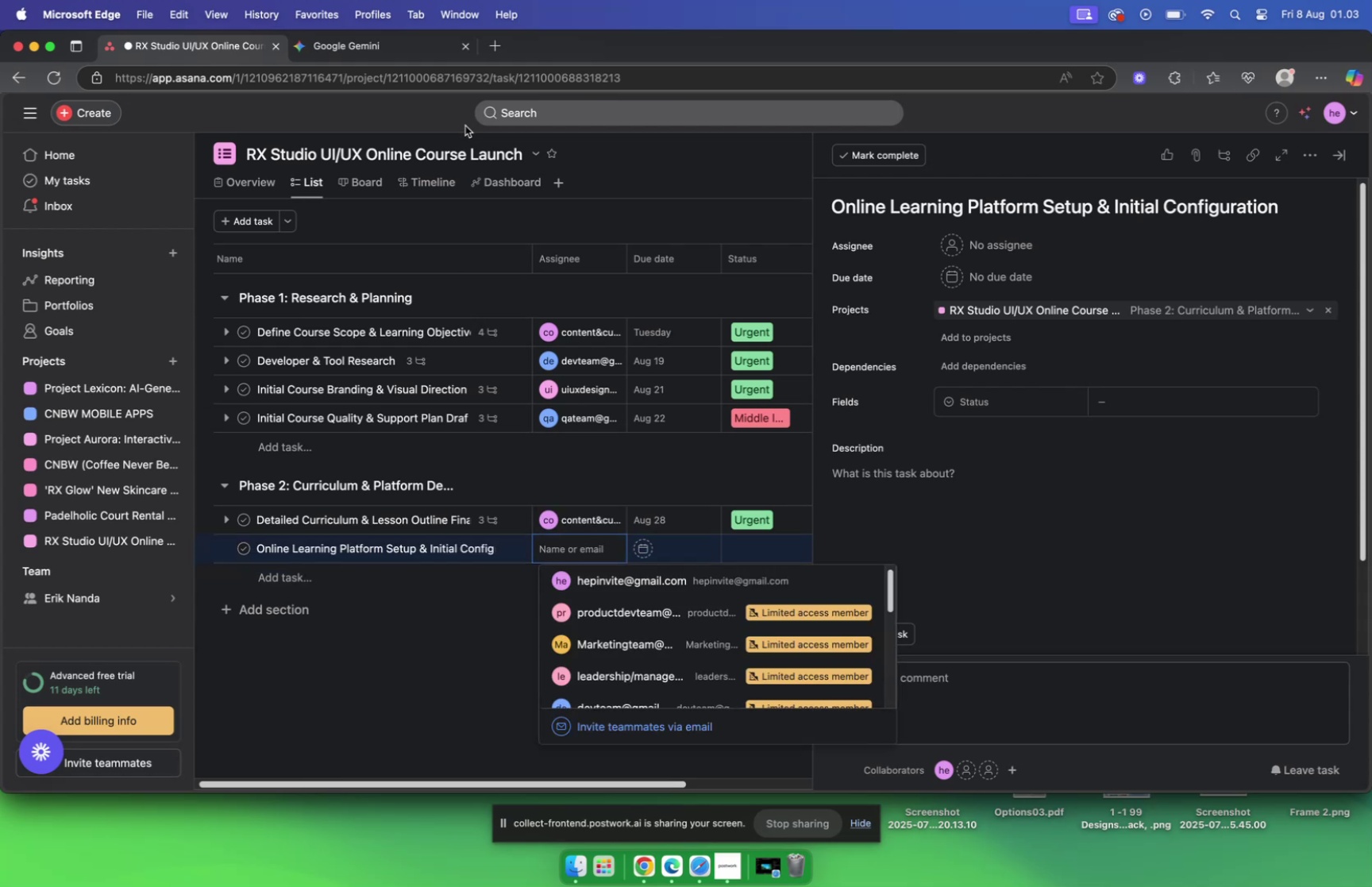 
left_click([374, 55])
 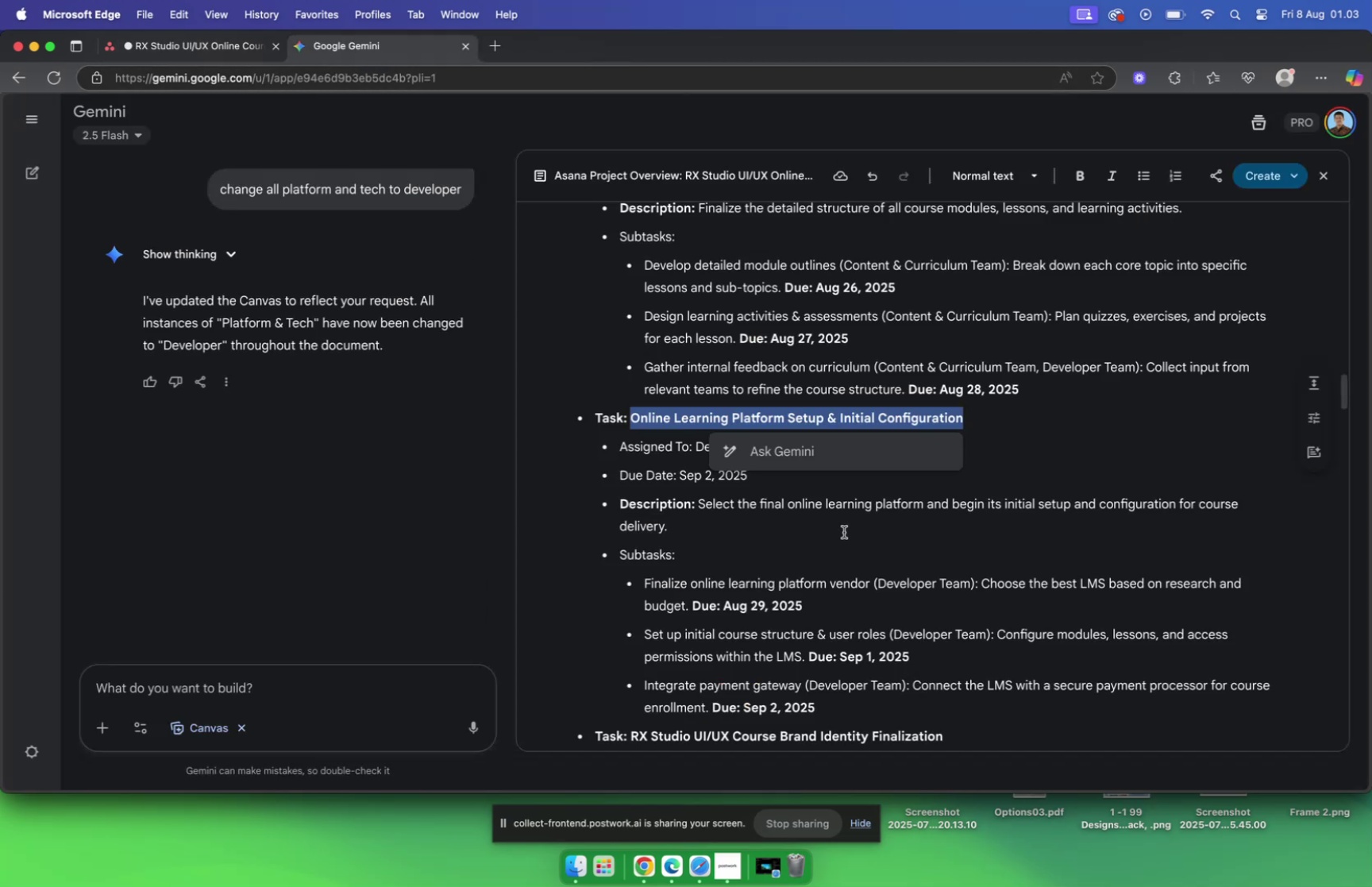 
left_click([843, 523])
 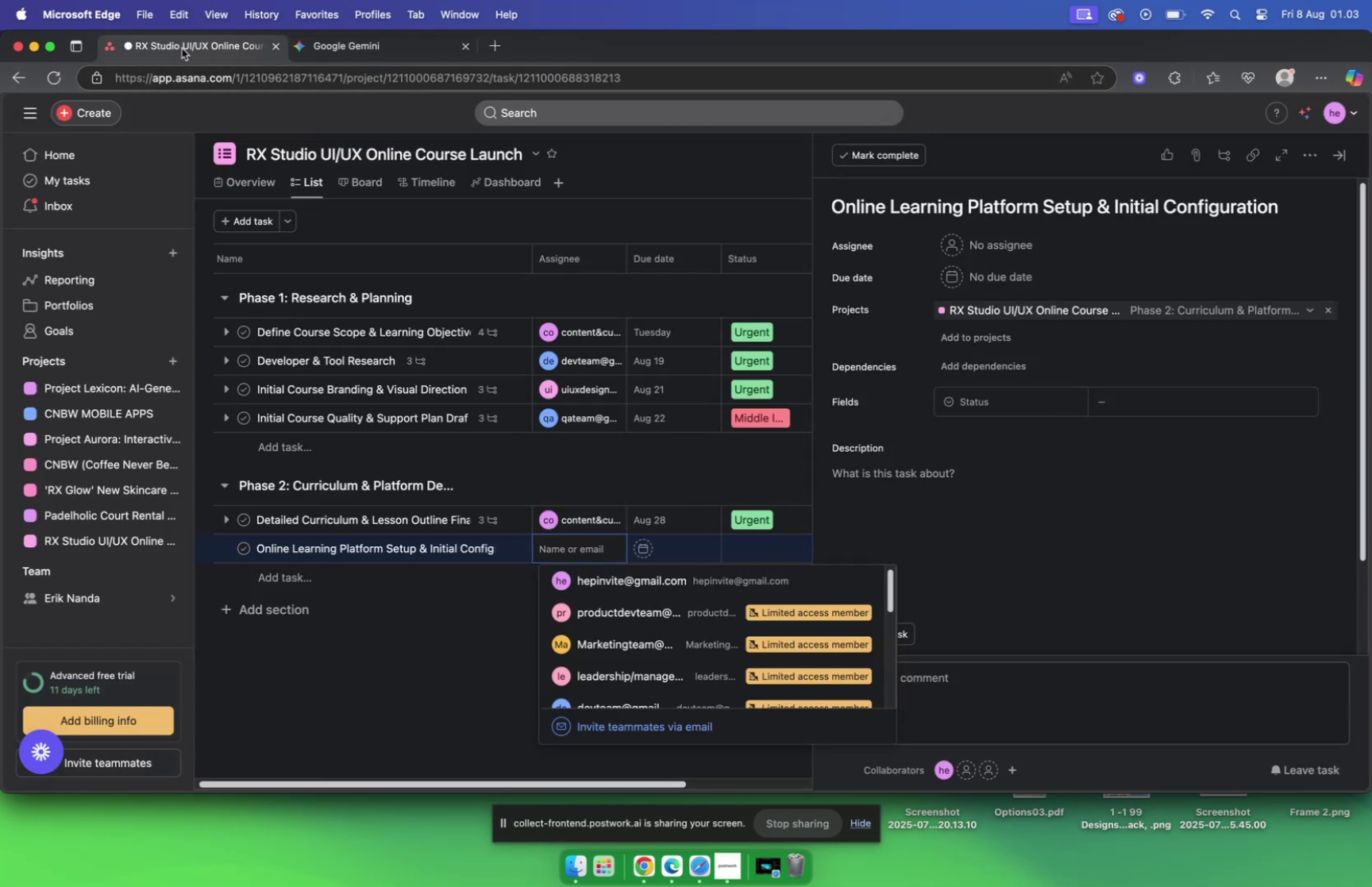 
type(dev)
 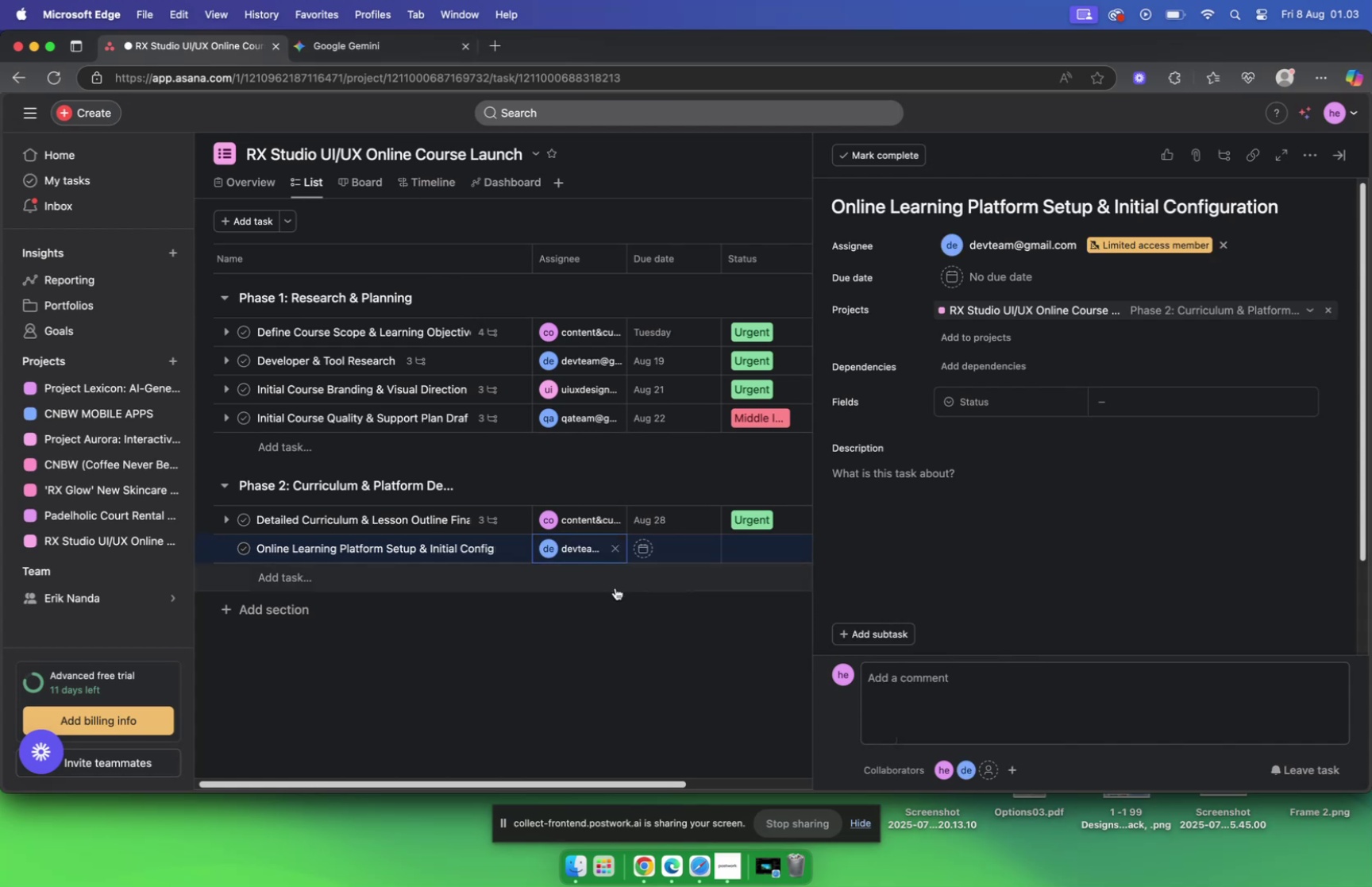 
left_click([676, 552])
 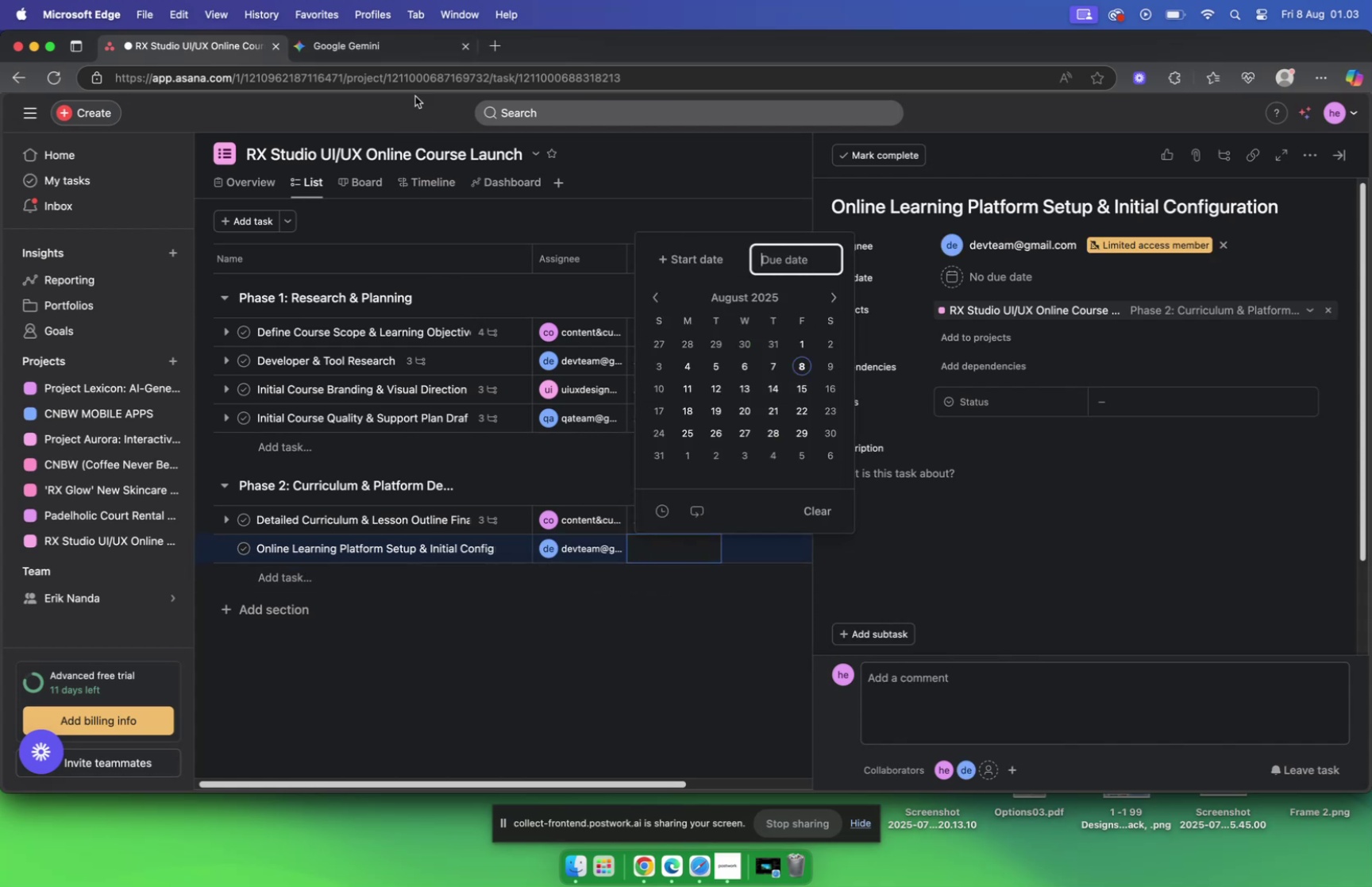 
left_click([359, 50])
 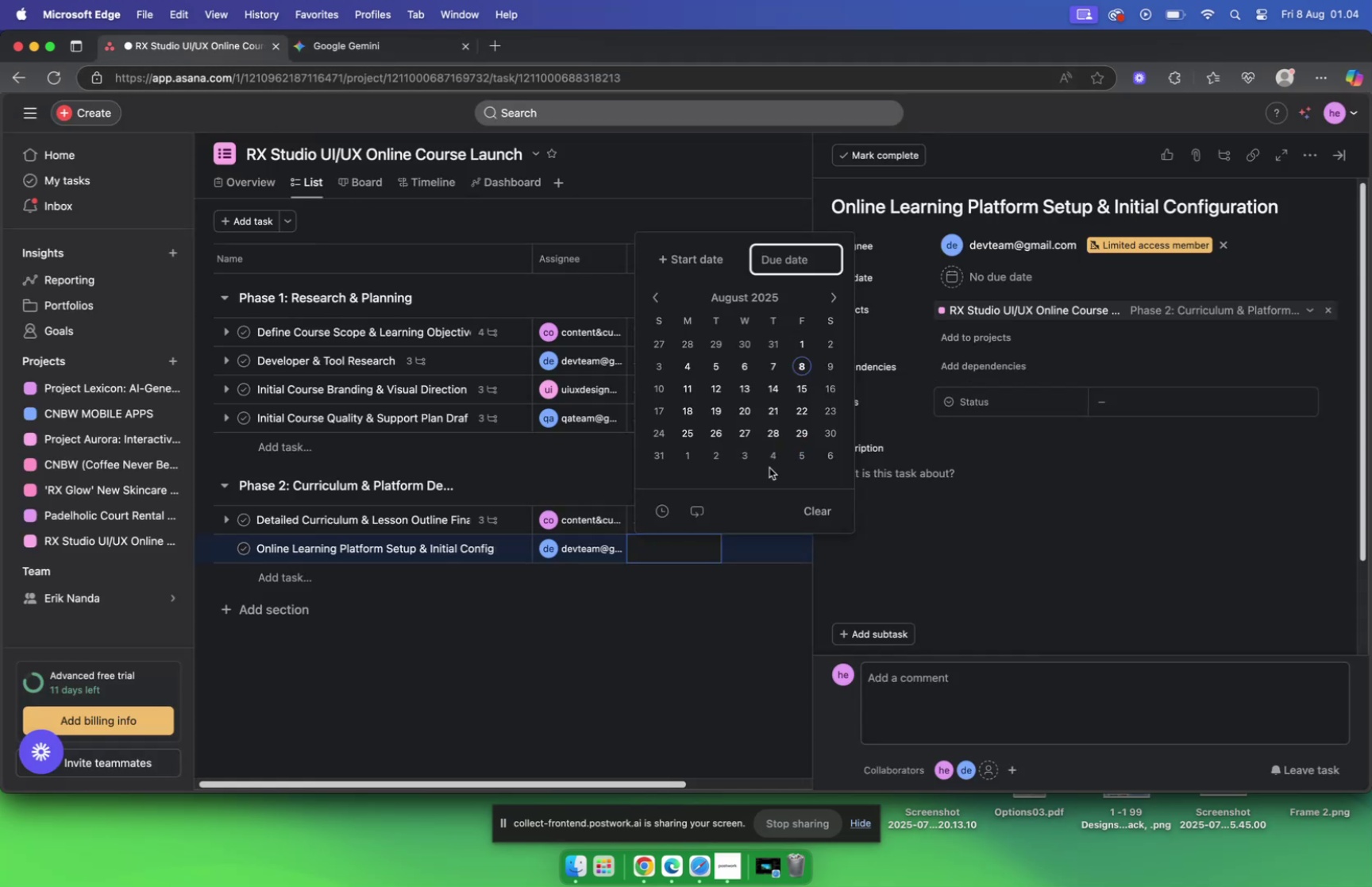 
wait(9.32)
 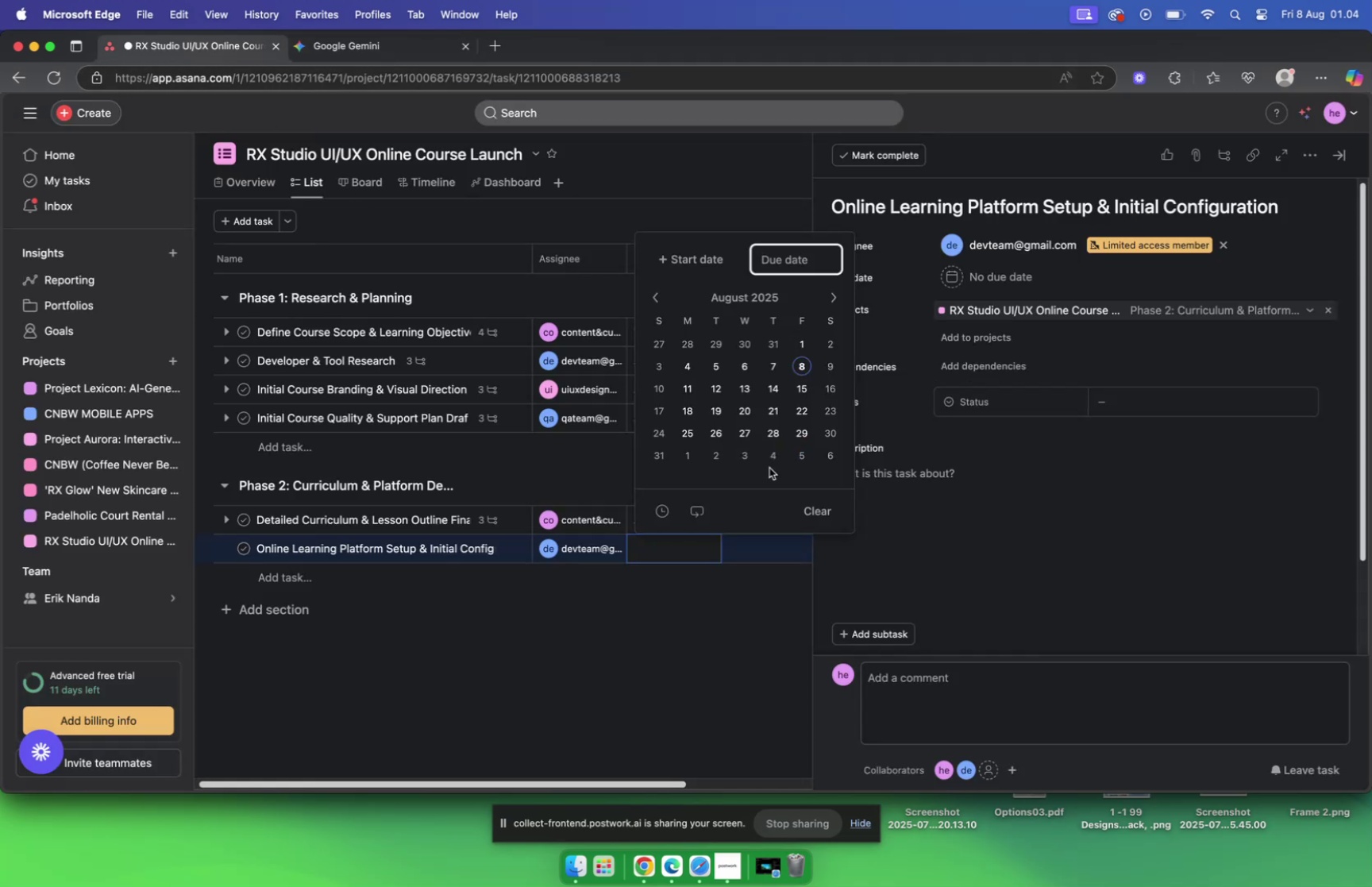 
left_click([1029, 444])
 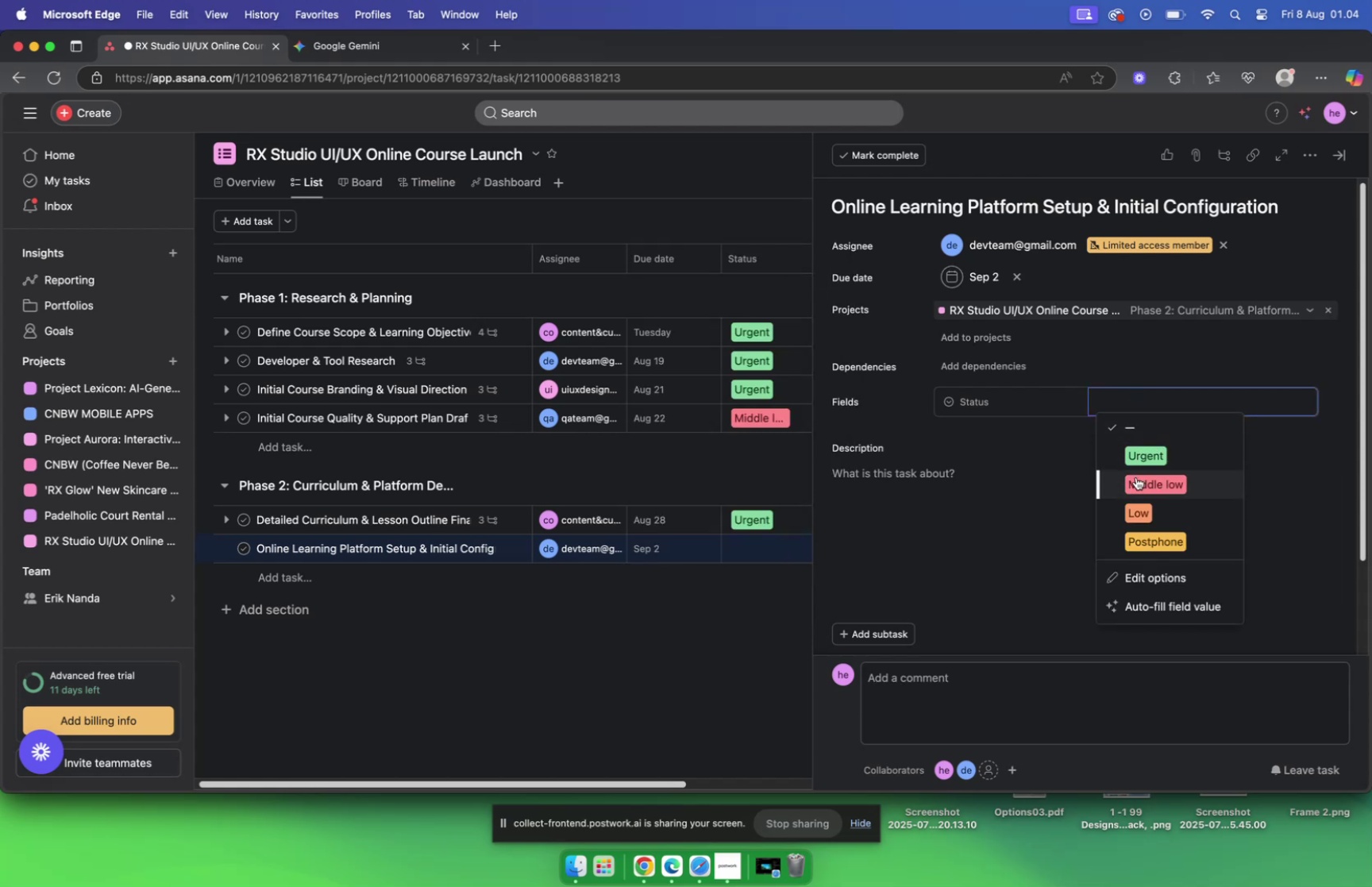 
wait(10.08)
 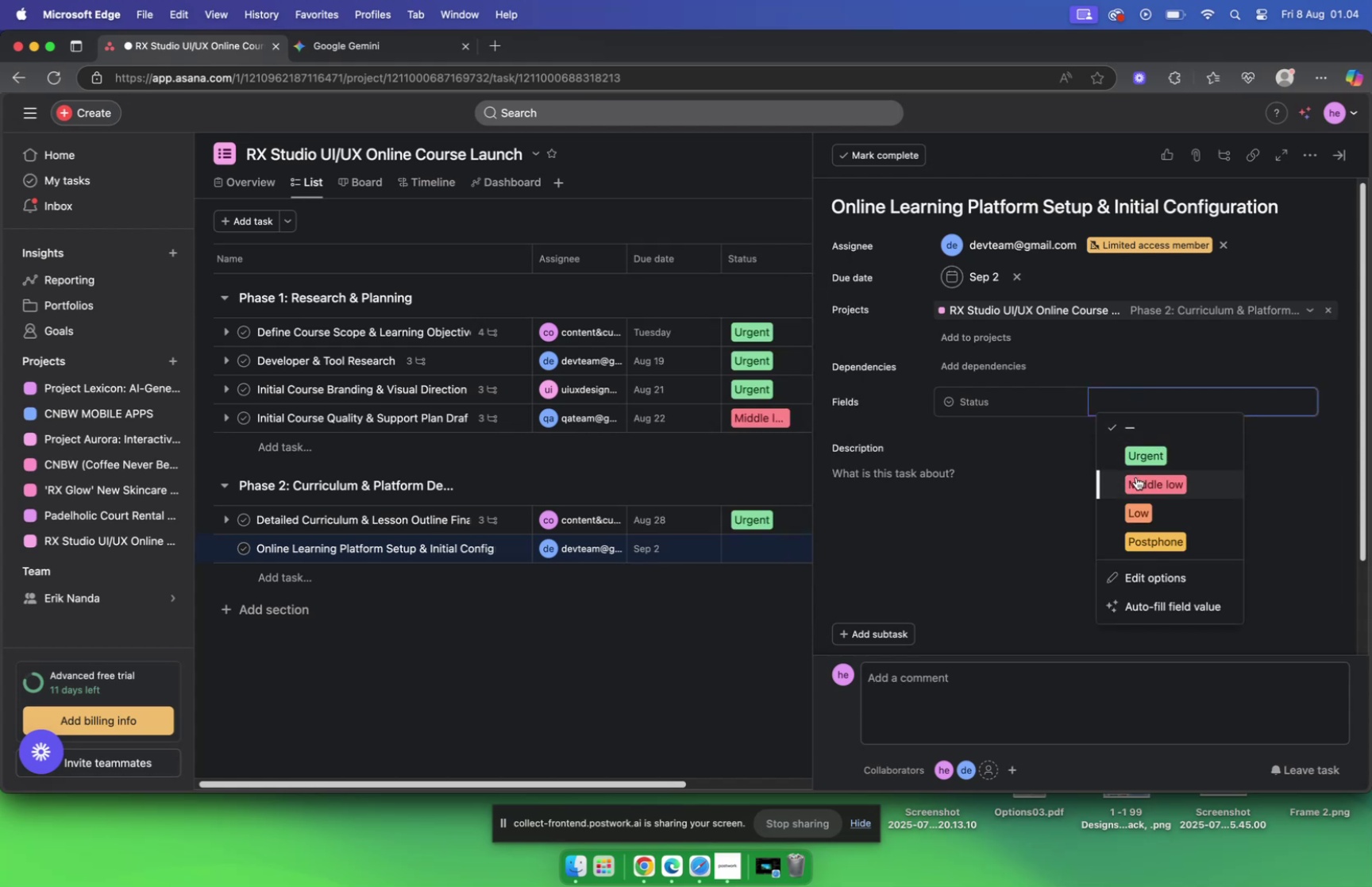 
left_click([1157, 477])
 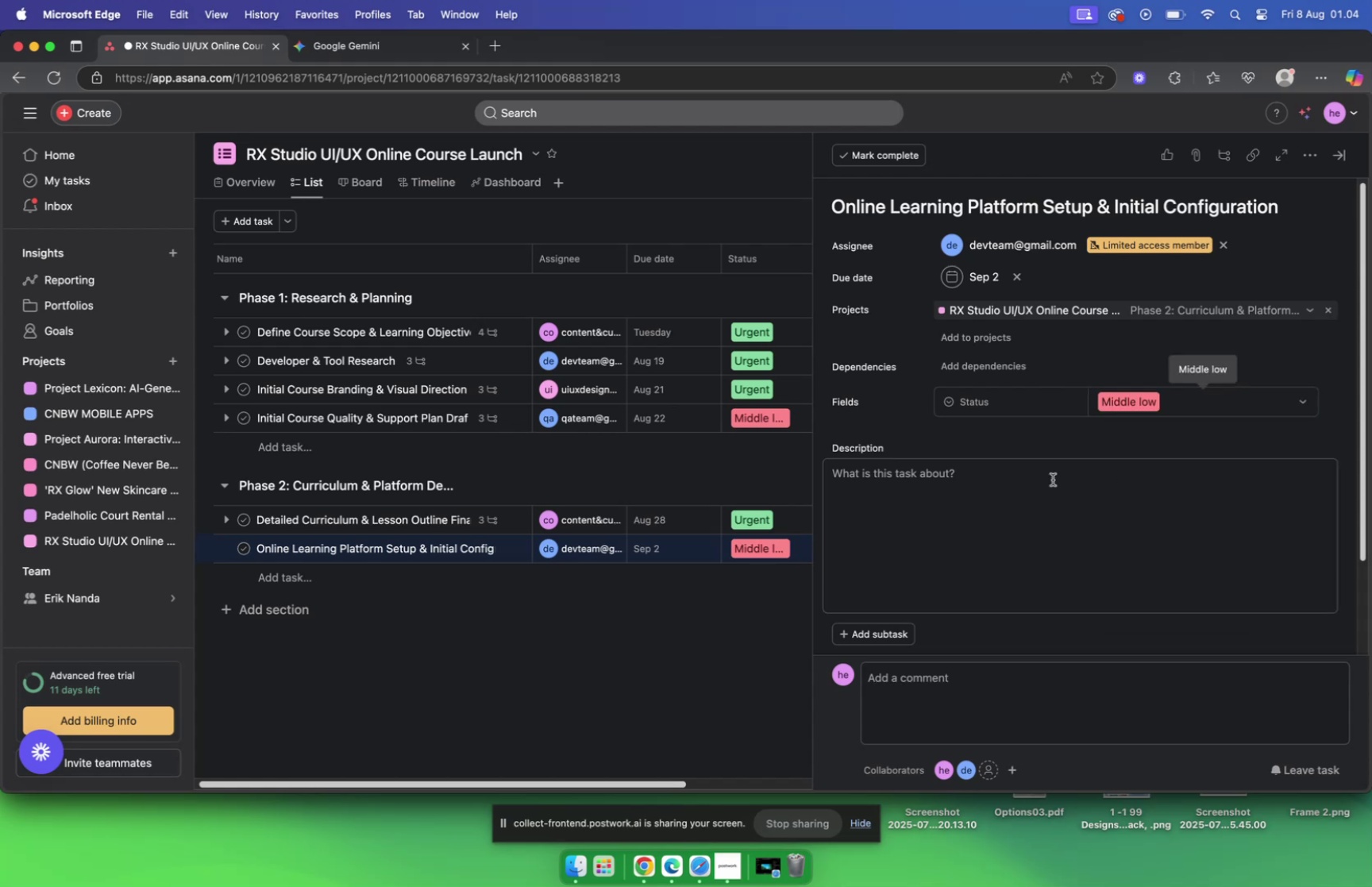 
left_click([1051, 476])
 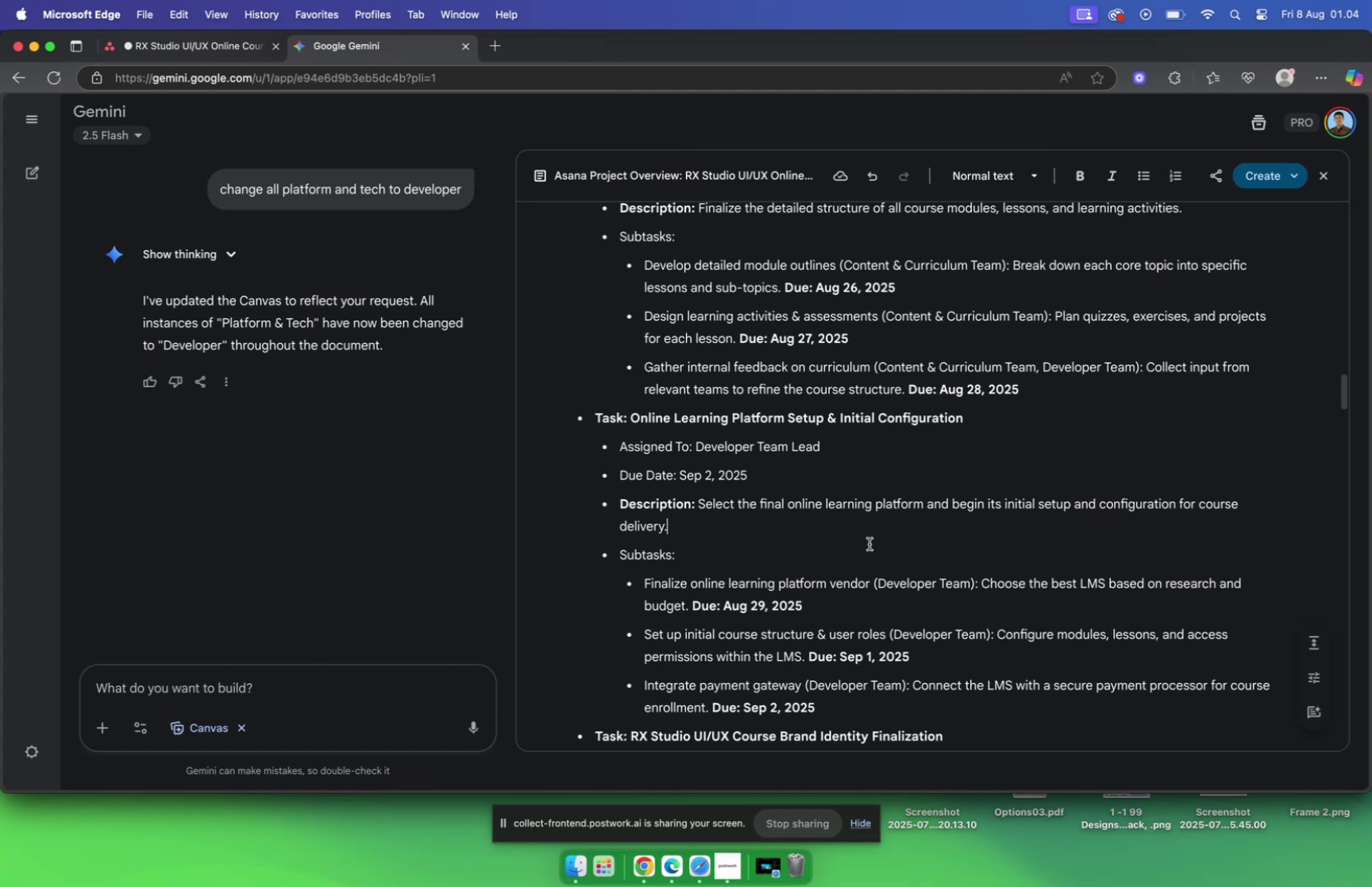 
wait(11.47)
 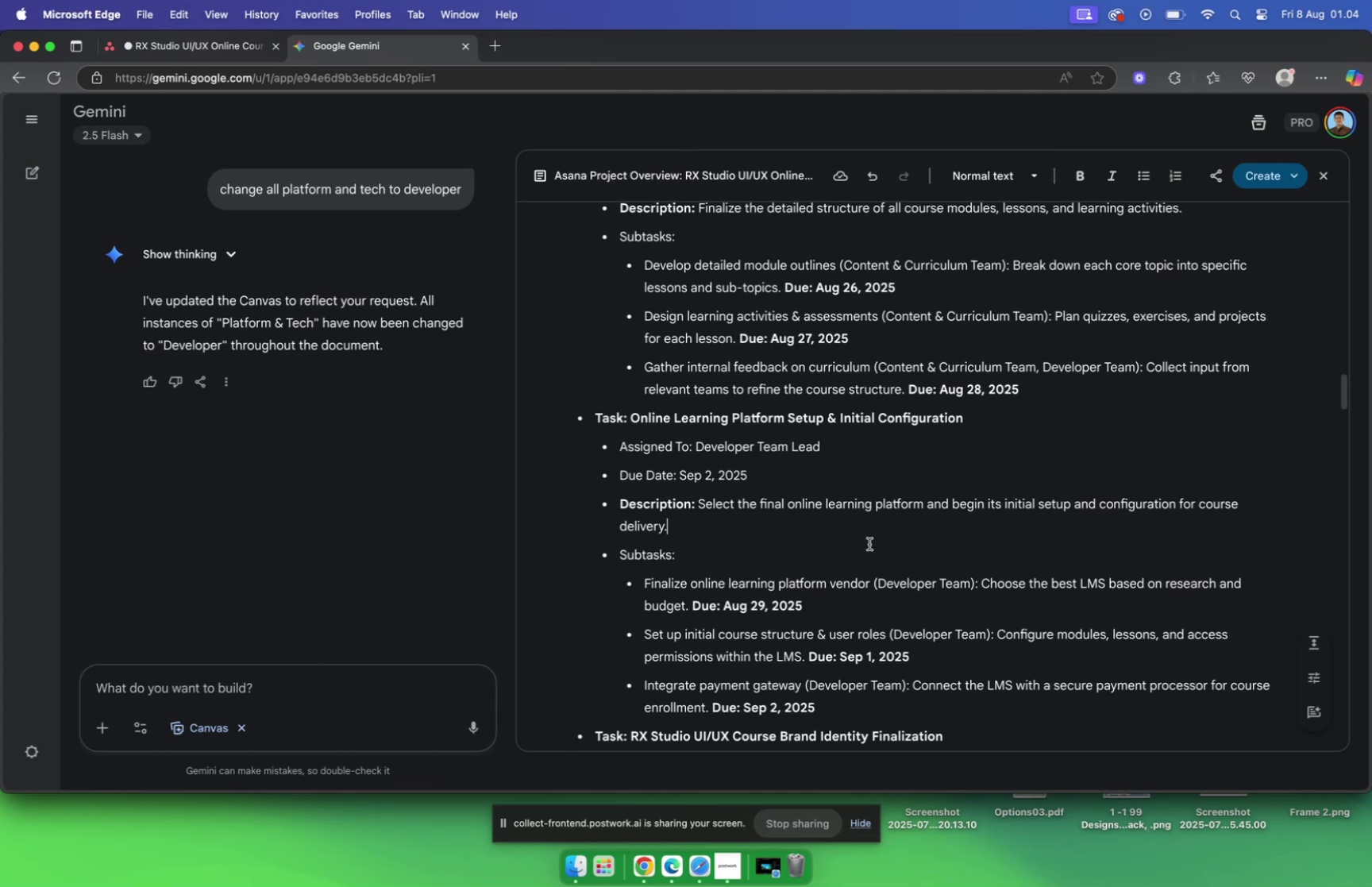 
left_click_drag(start_coordinate=[700, 503], to_coordinate=[815, 530])
 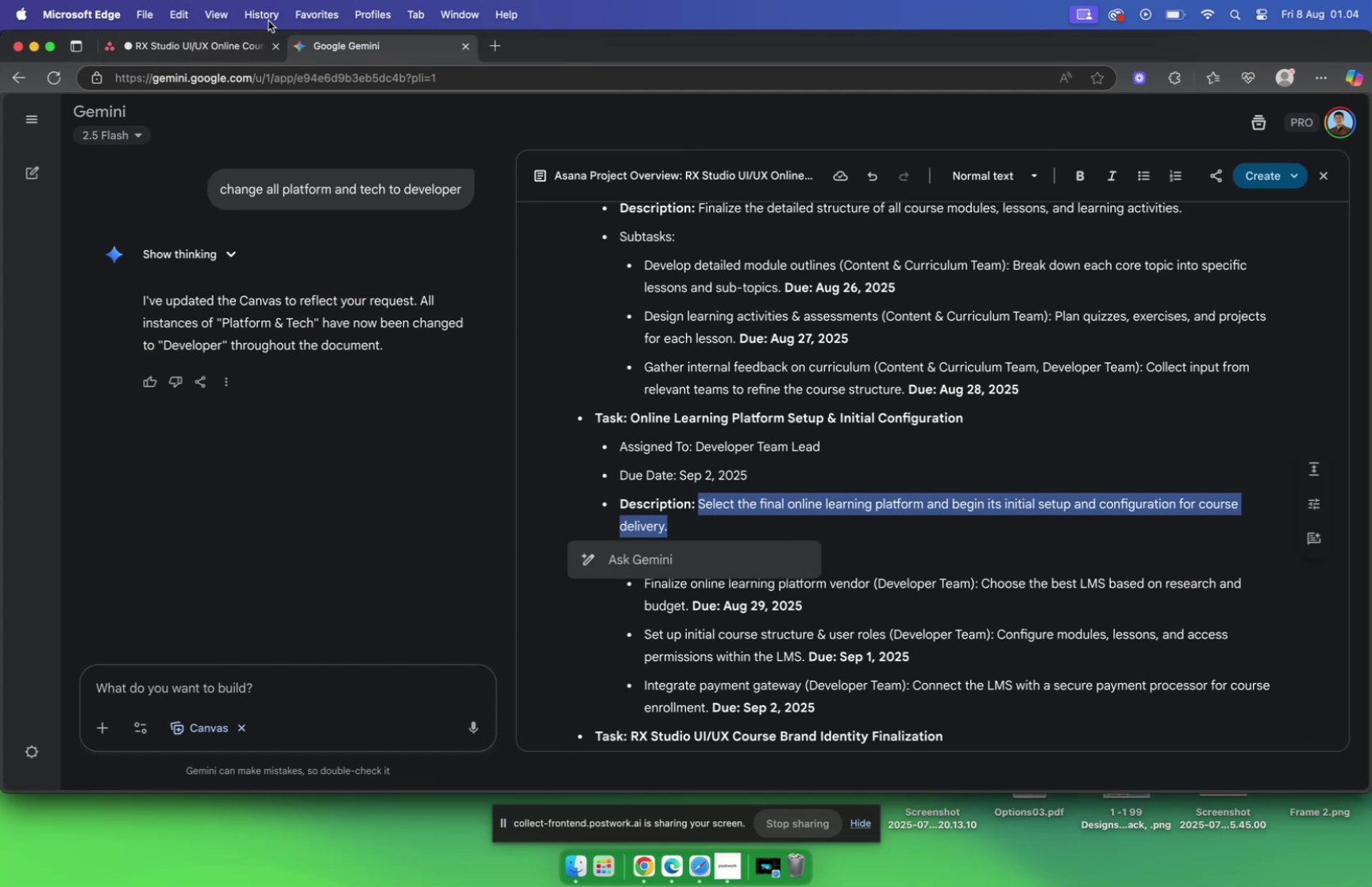 
left_click([187, 52])
 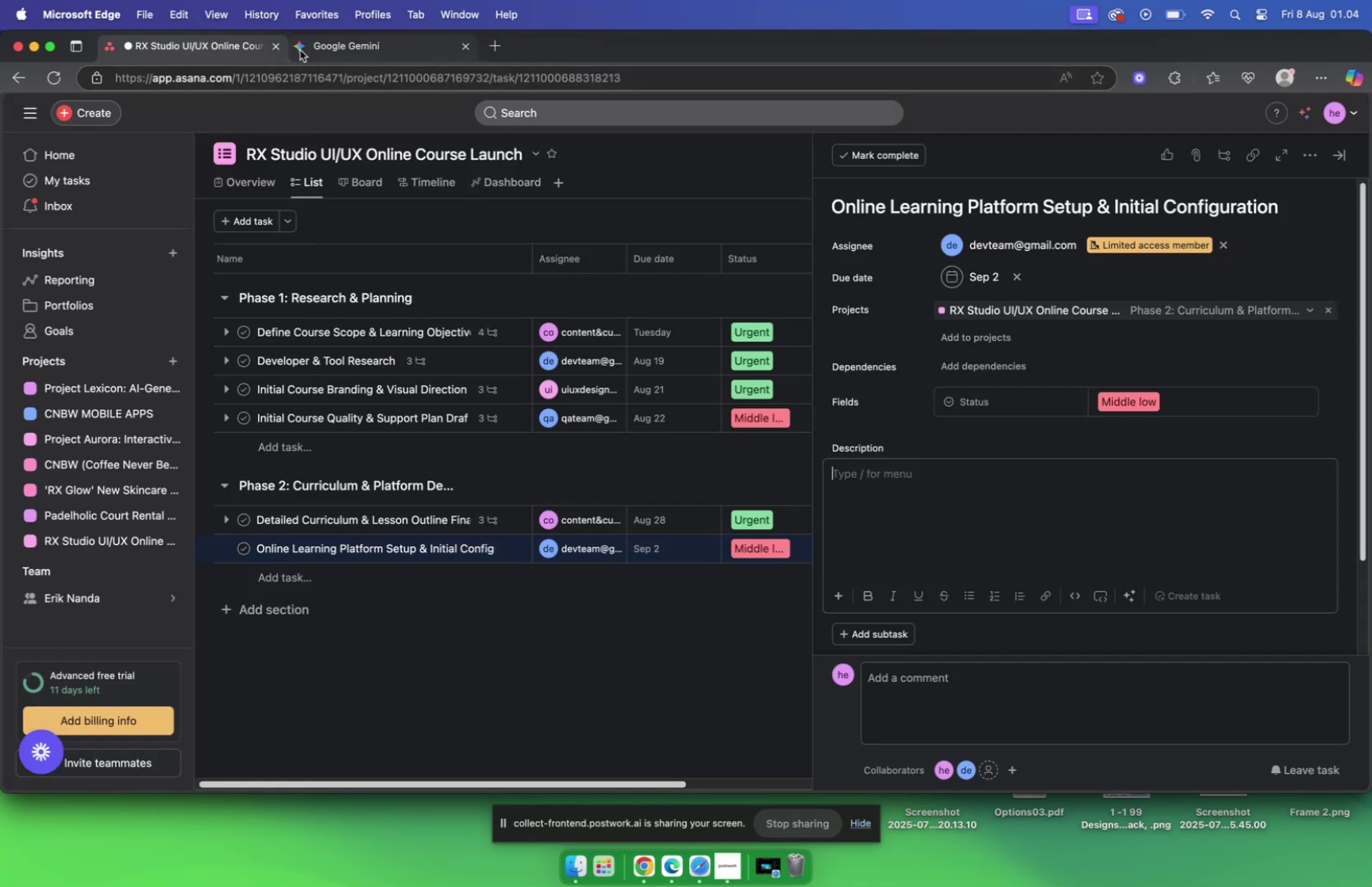 
left_click([372, 44])
 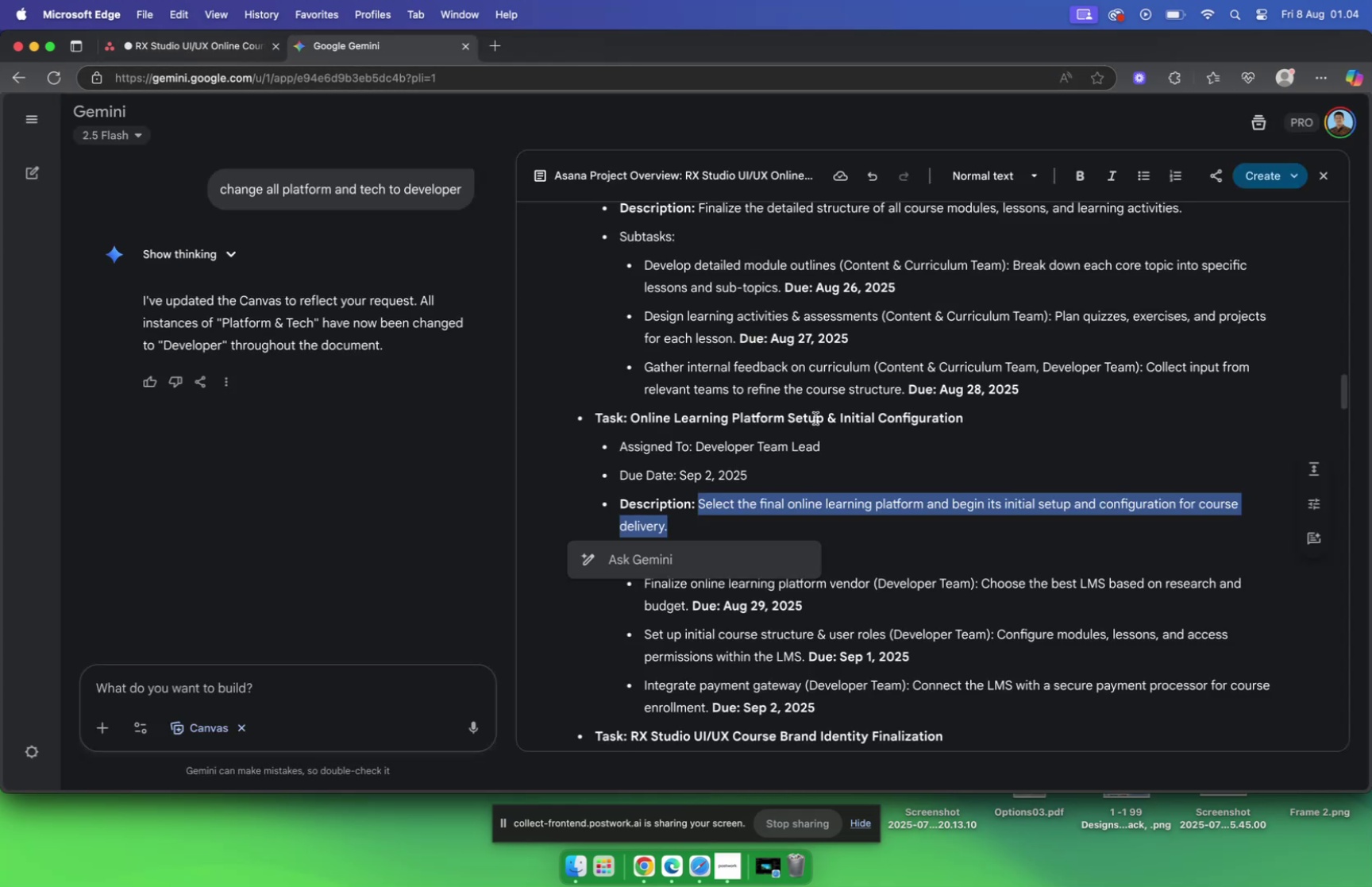 
key(Meta+C)
 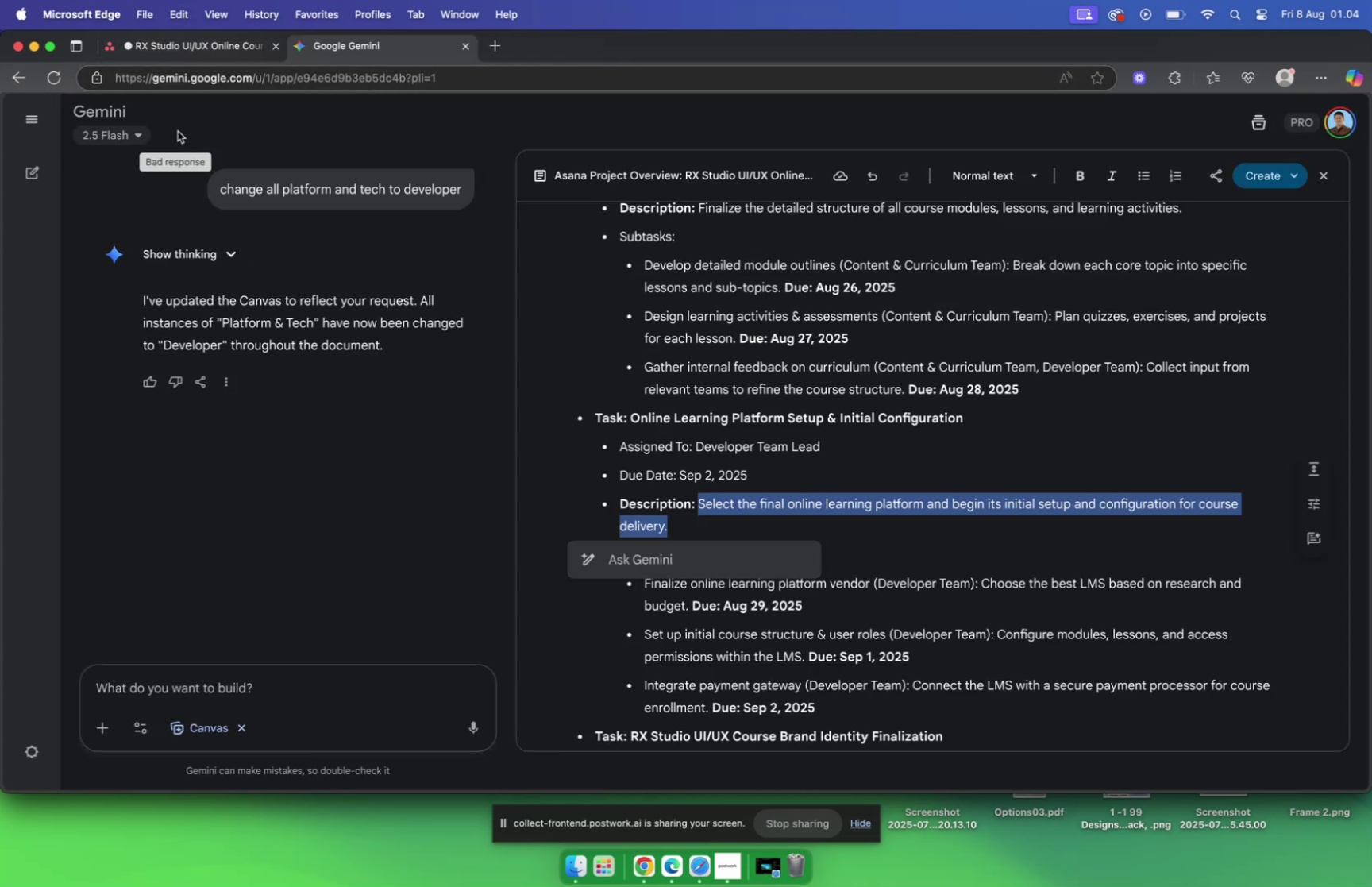 
left_click([180, 47])
 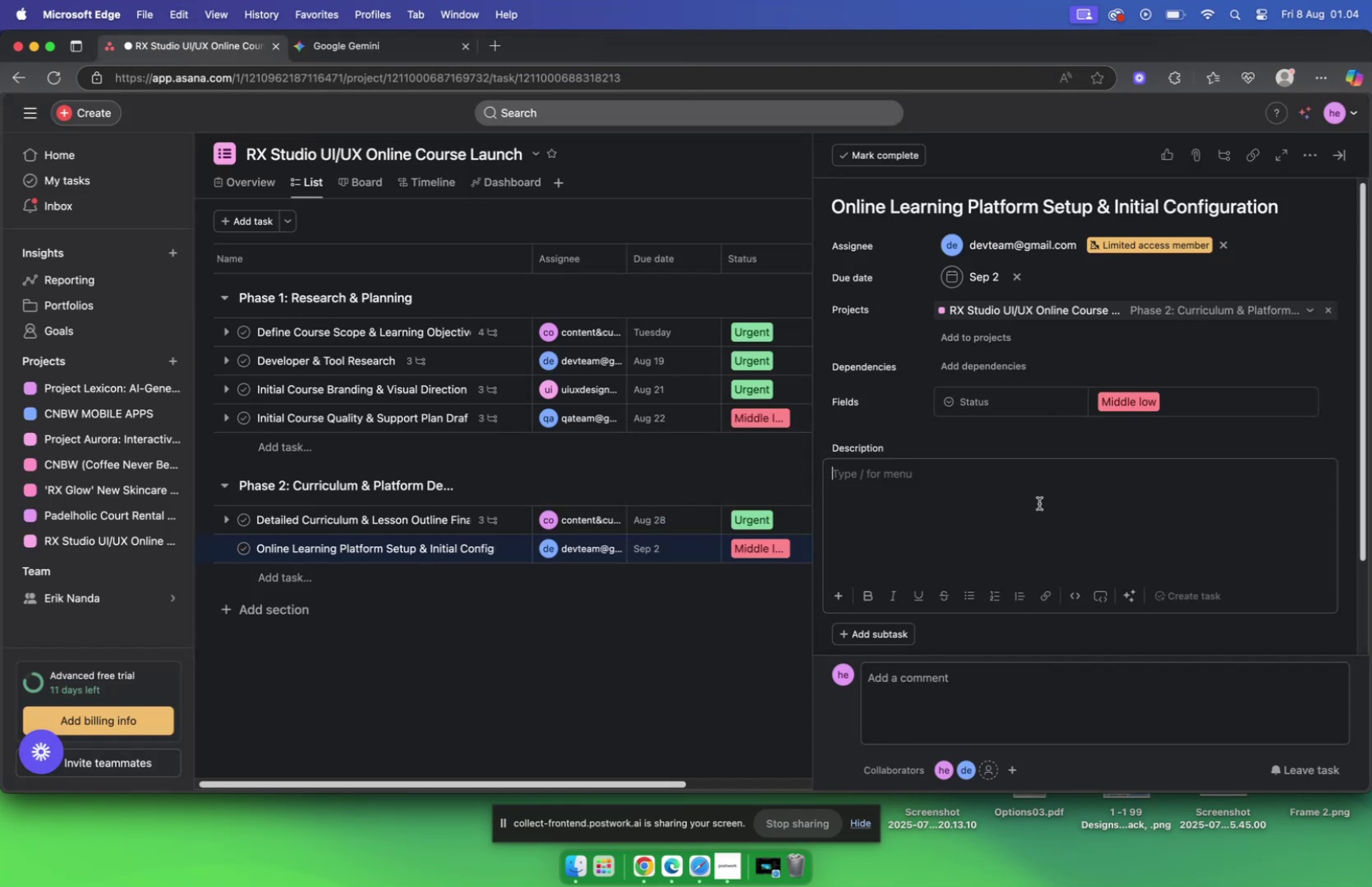 
key(Meta+V)
 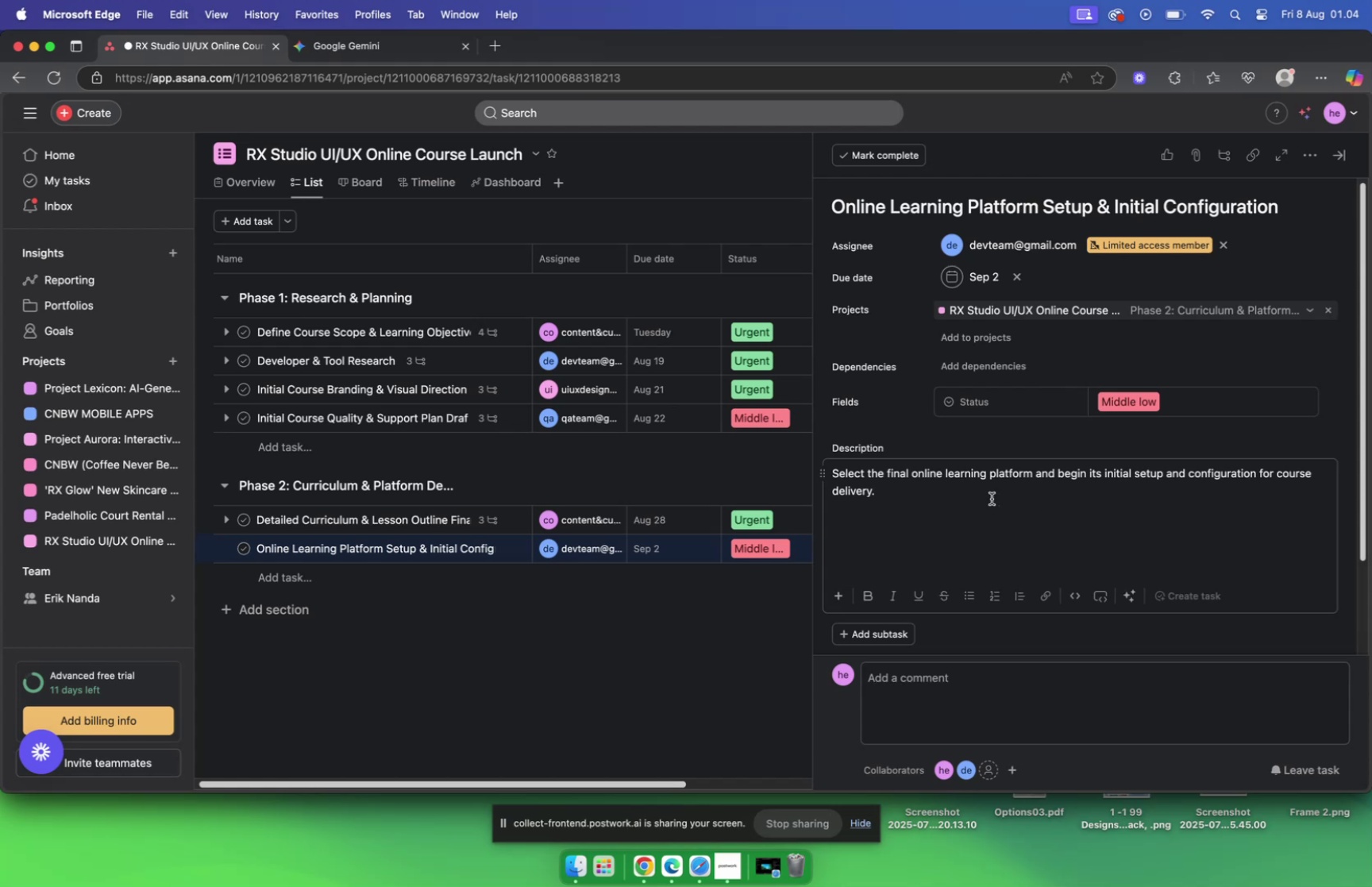 
wait(13.58)
 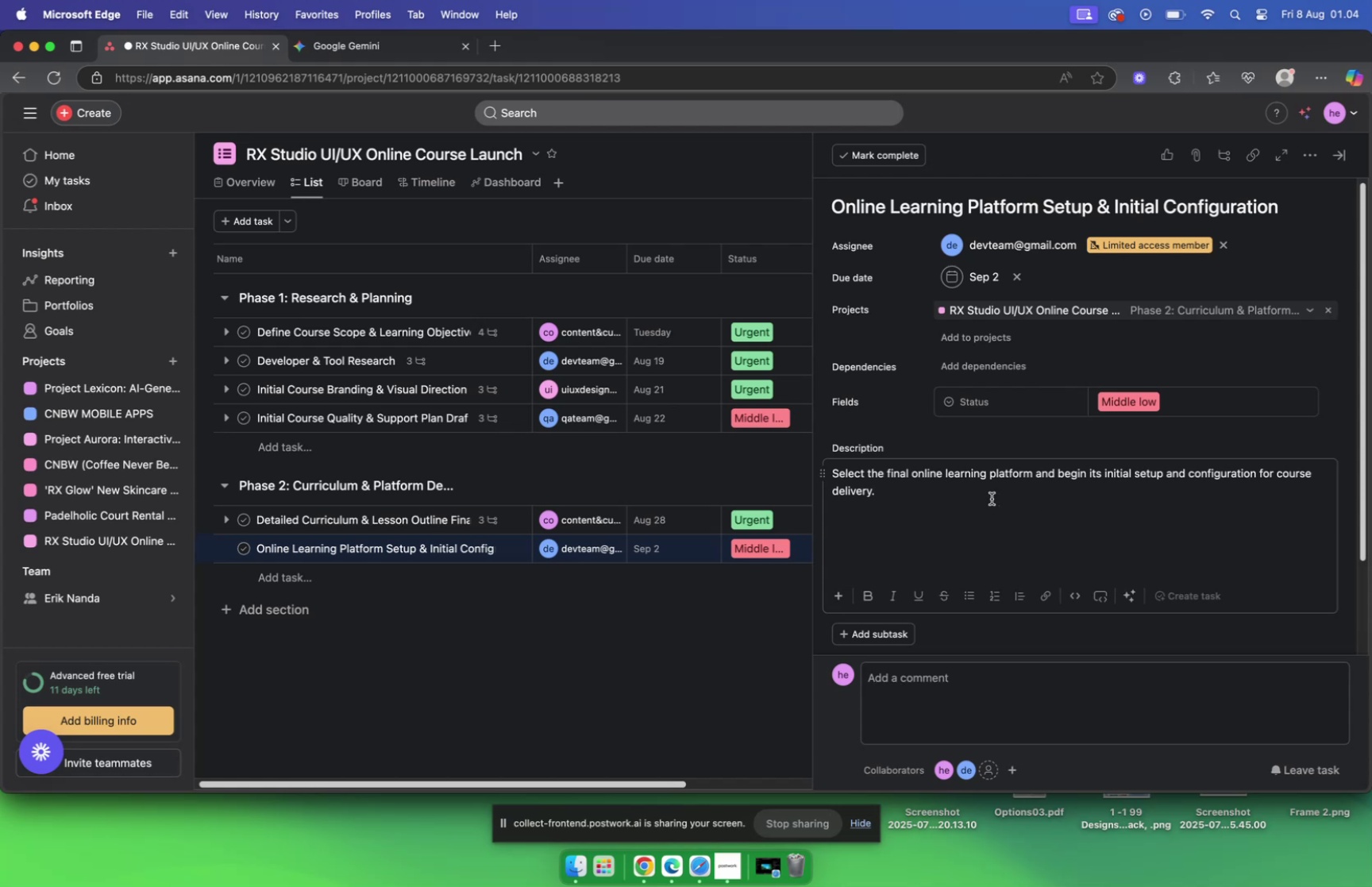 
left_click([1042, 441])
 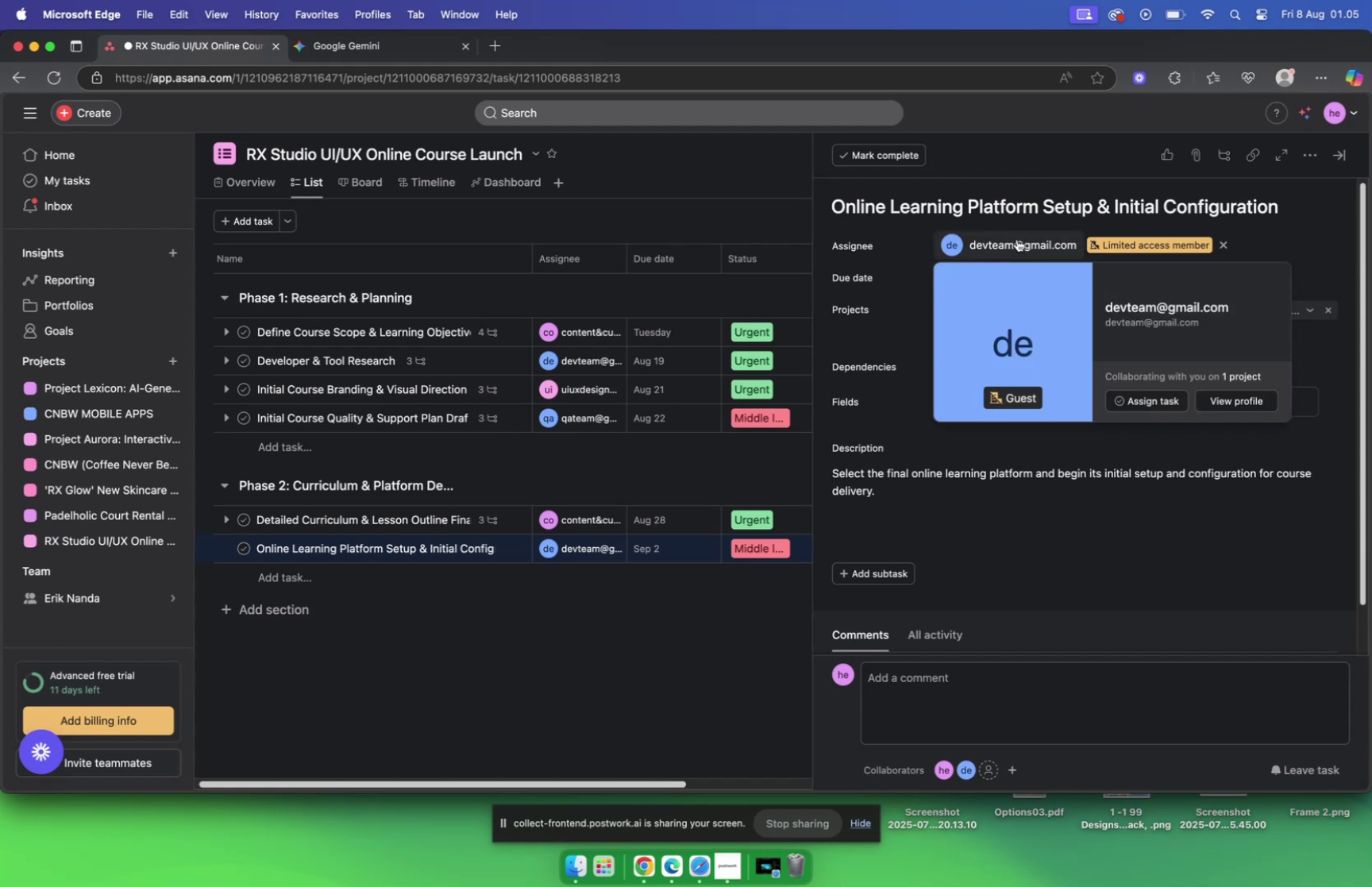 
wait(16.33)
 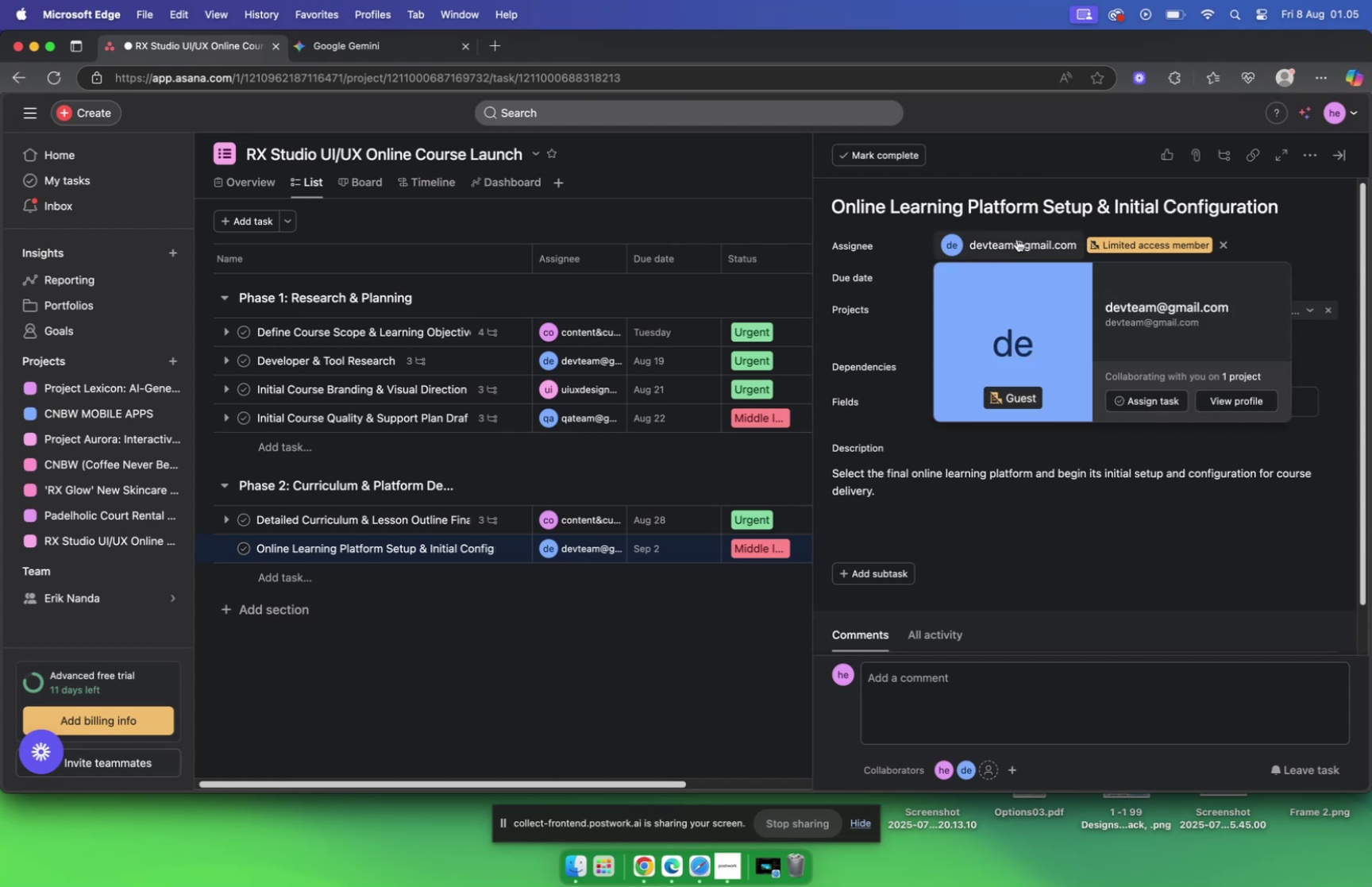 
left_click([899, 569])
 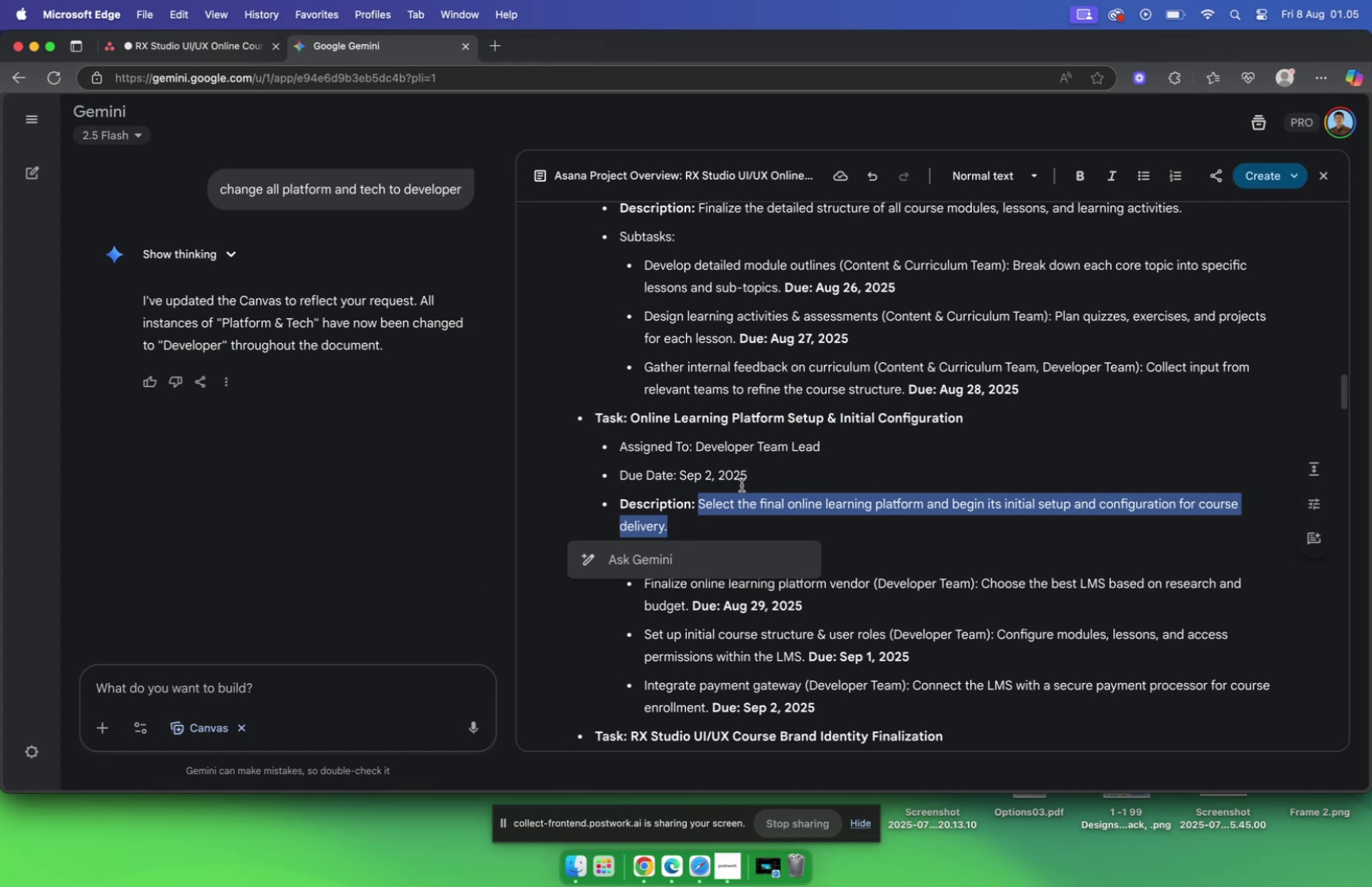 
left_click([869, 553])
 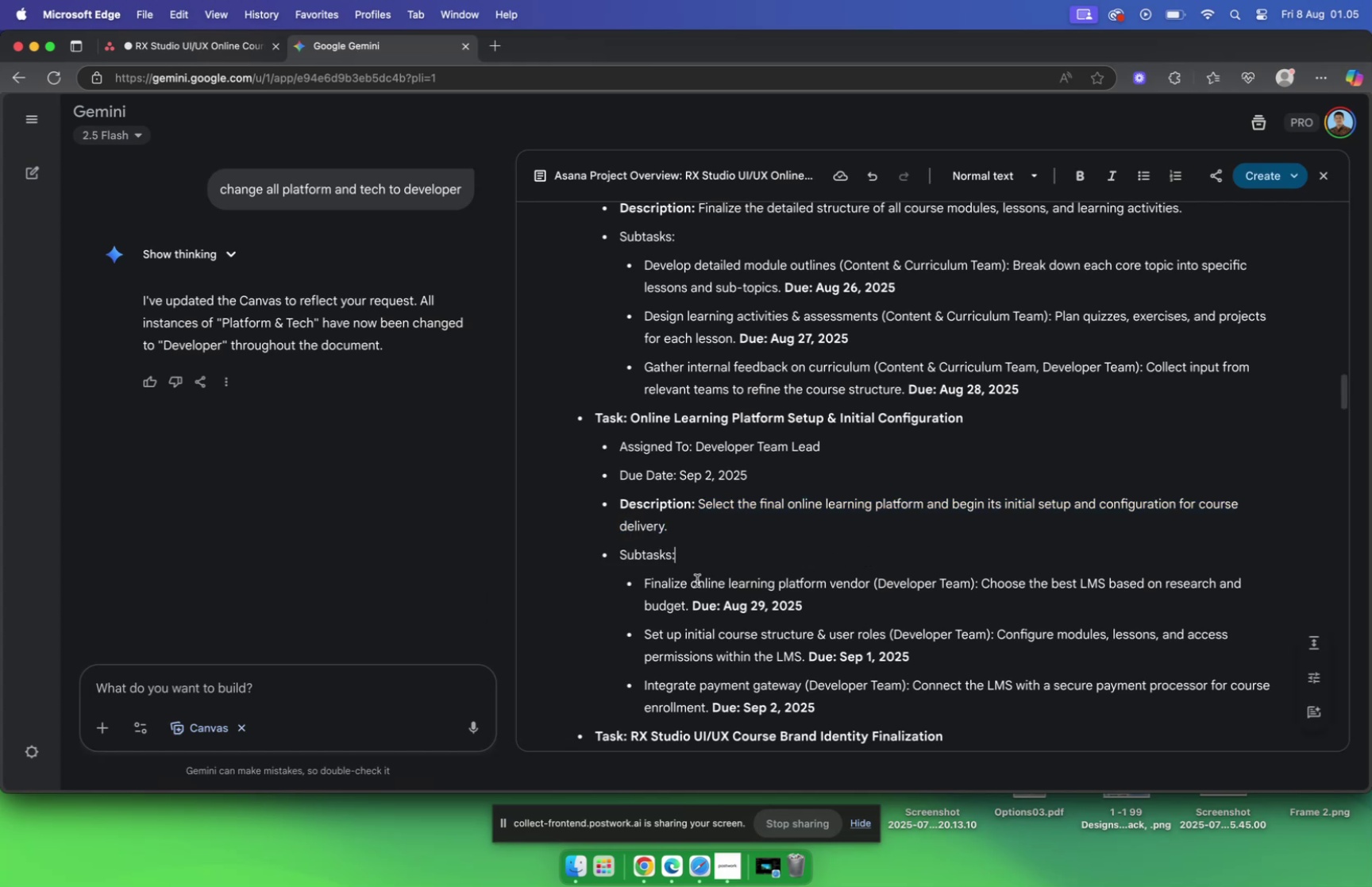 
scroll: coordinate [696, 580], scroll_direction: down, amount: 2.0
 